 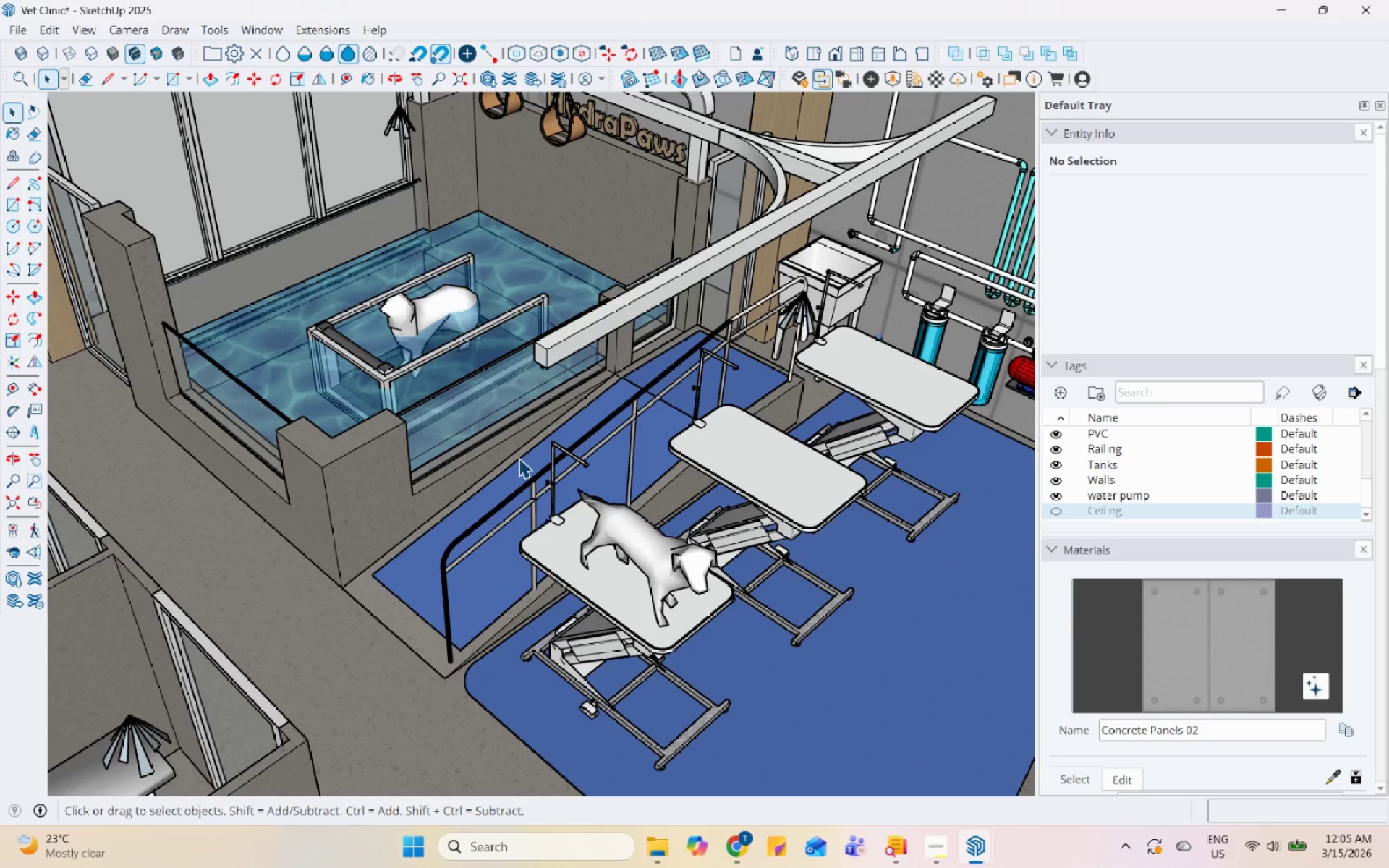 
scroll: coordinate [531, 418], scroll_direction: up, amount: 8.0
 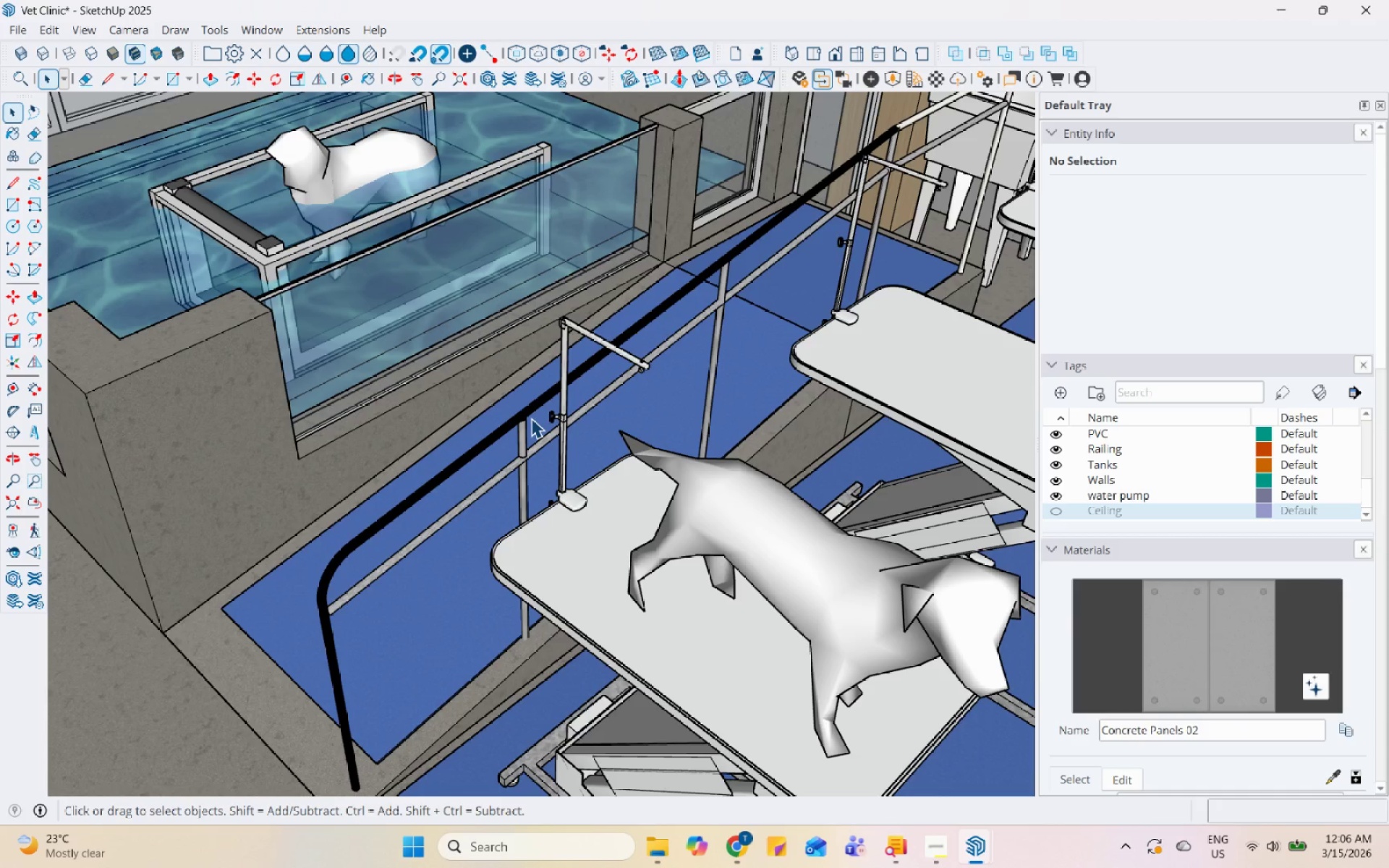 
wait(28.82)
 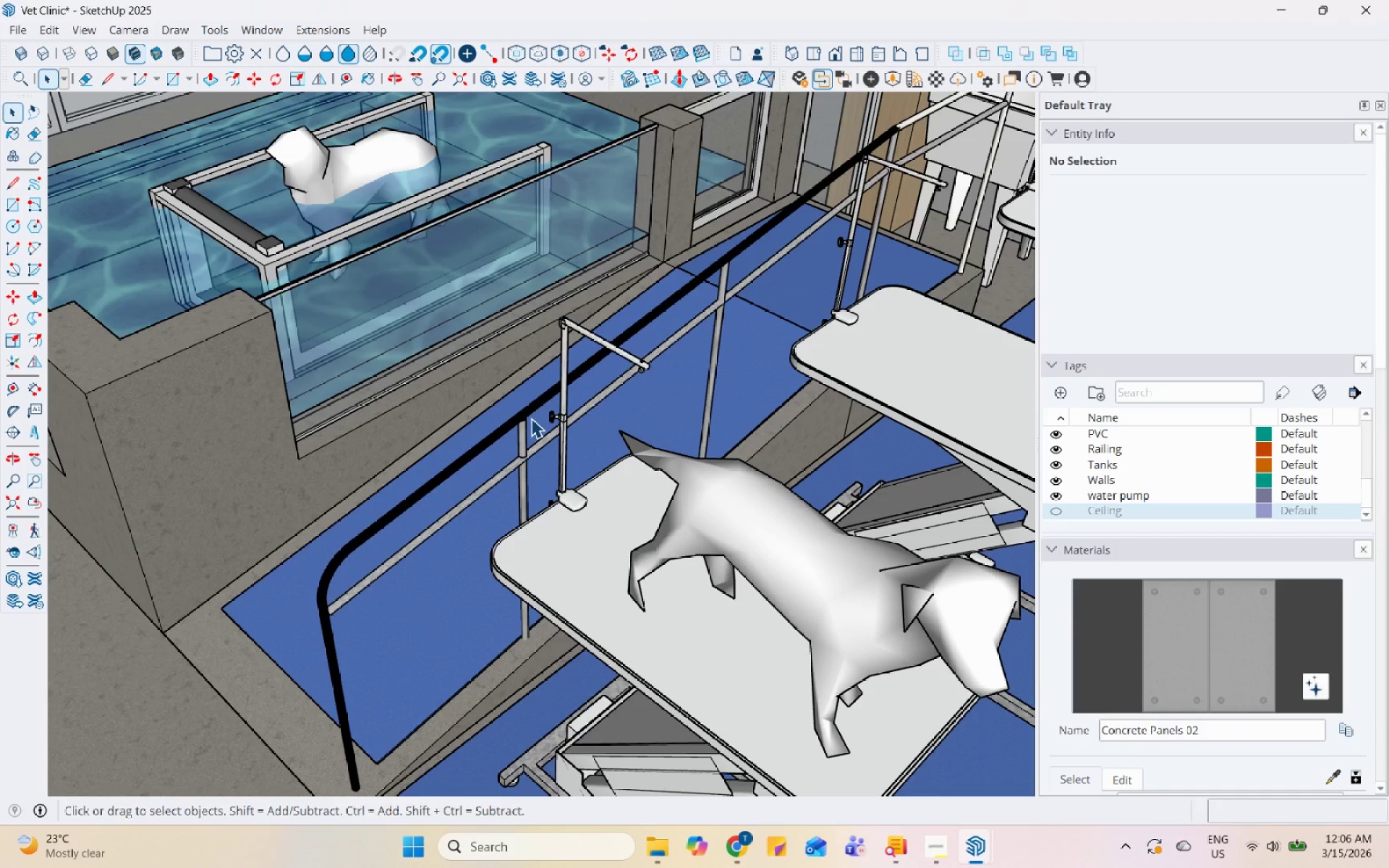 
scroll: coordinate [436, 542], scroll_direction: down, amount: 10.0
 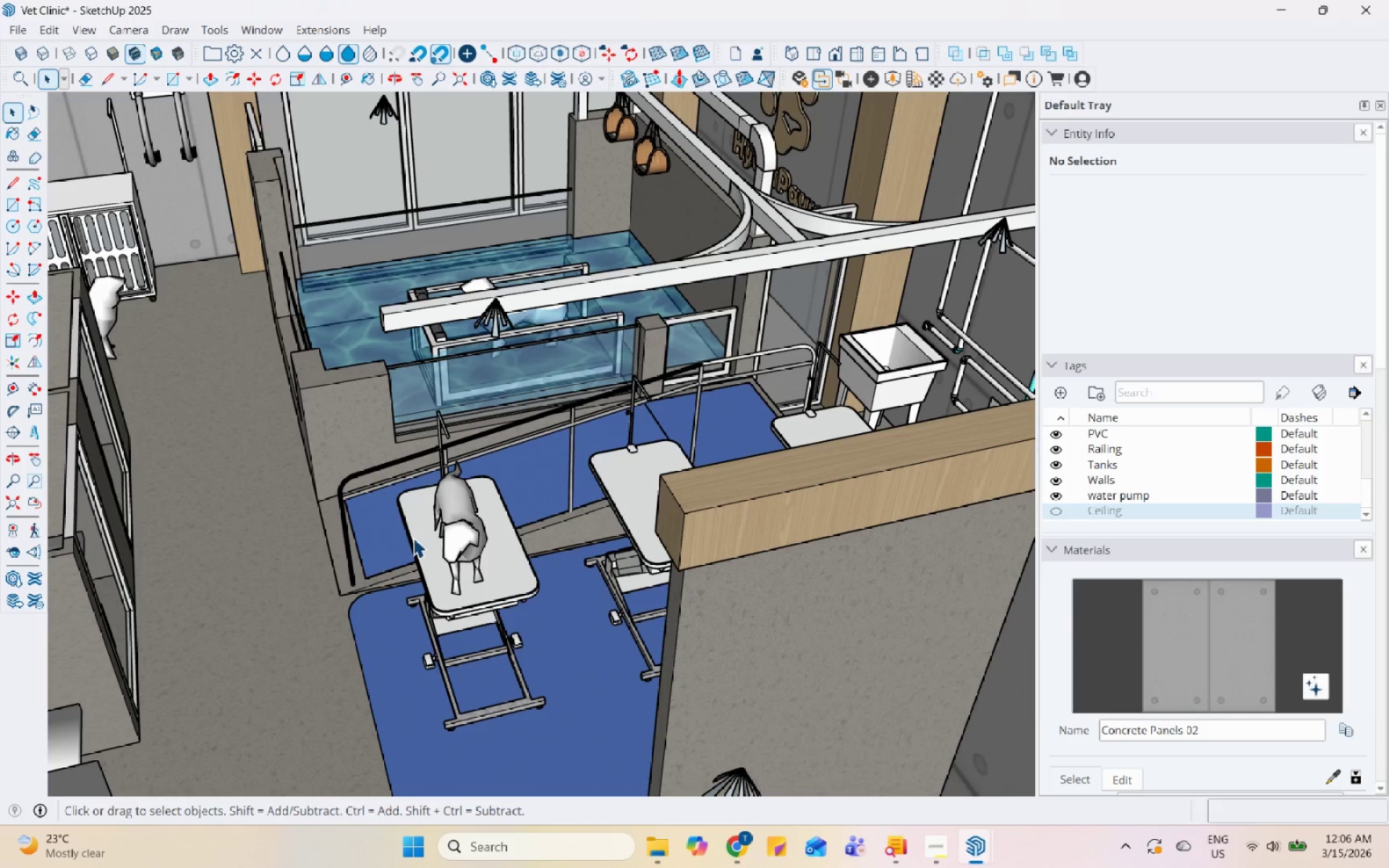 
wait(13.73)
 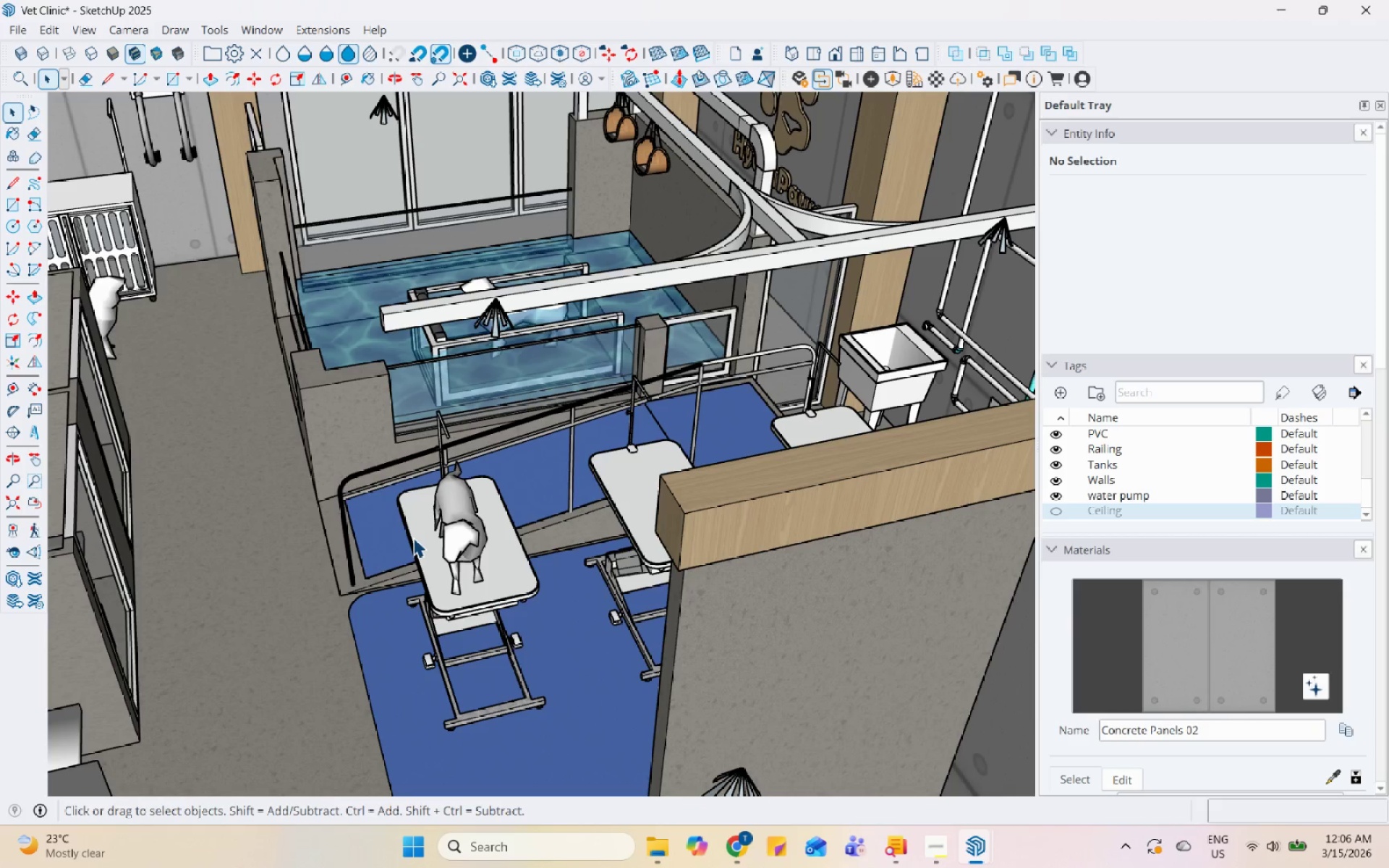 
scroll: coordinate [472, 378], scroll_direction: down, amount: 7.0
 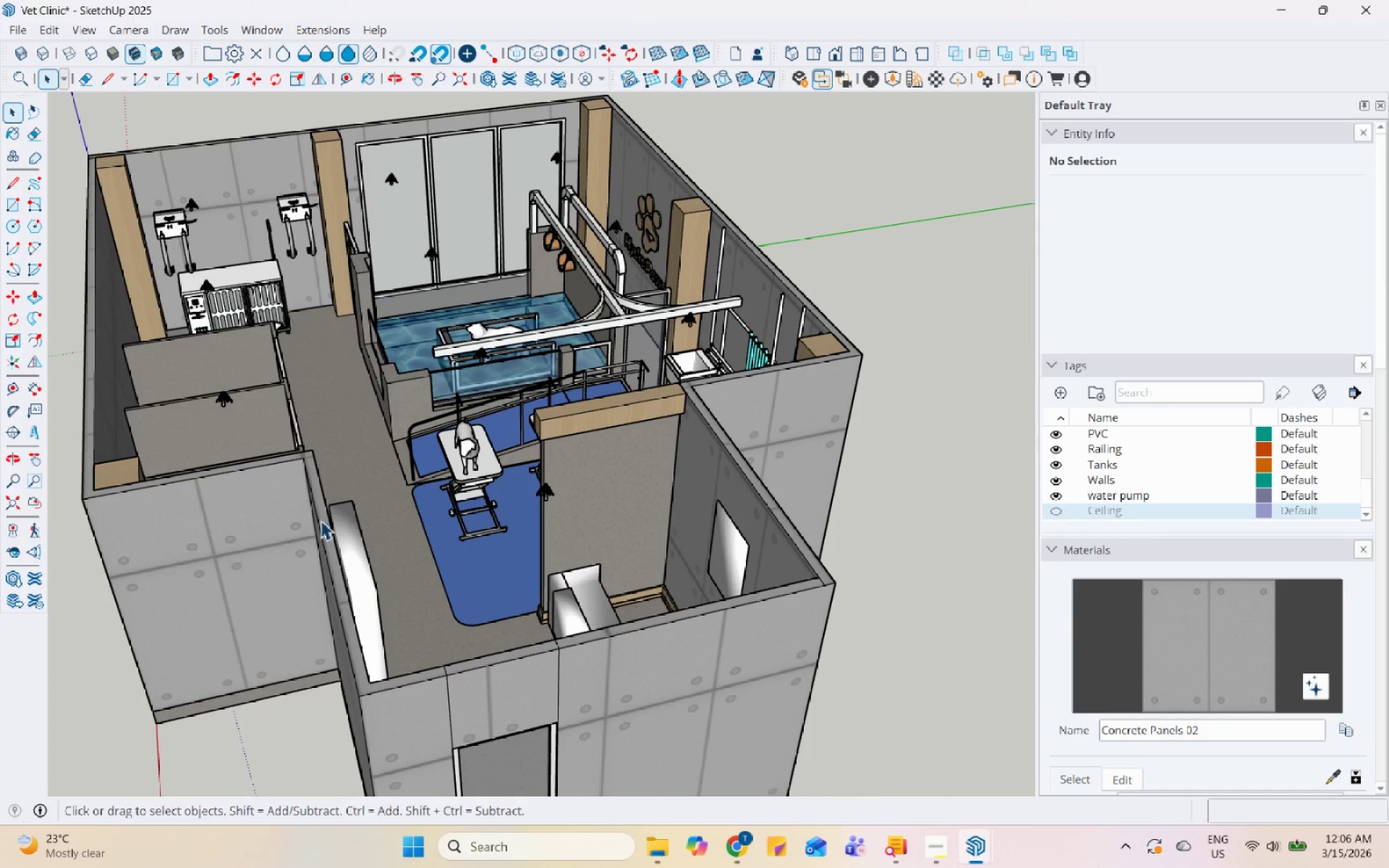 
scroll: coordinate [354, 347], scroll_direction: up, amount: 5.0
 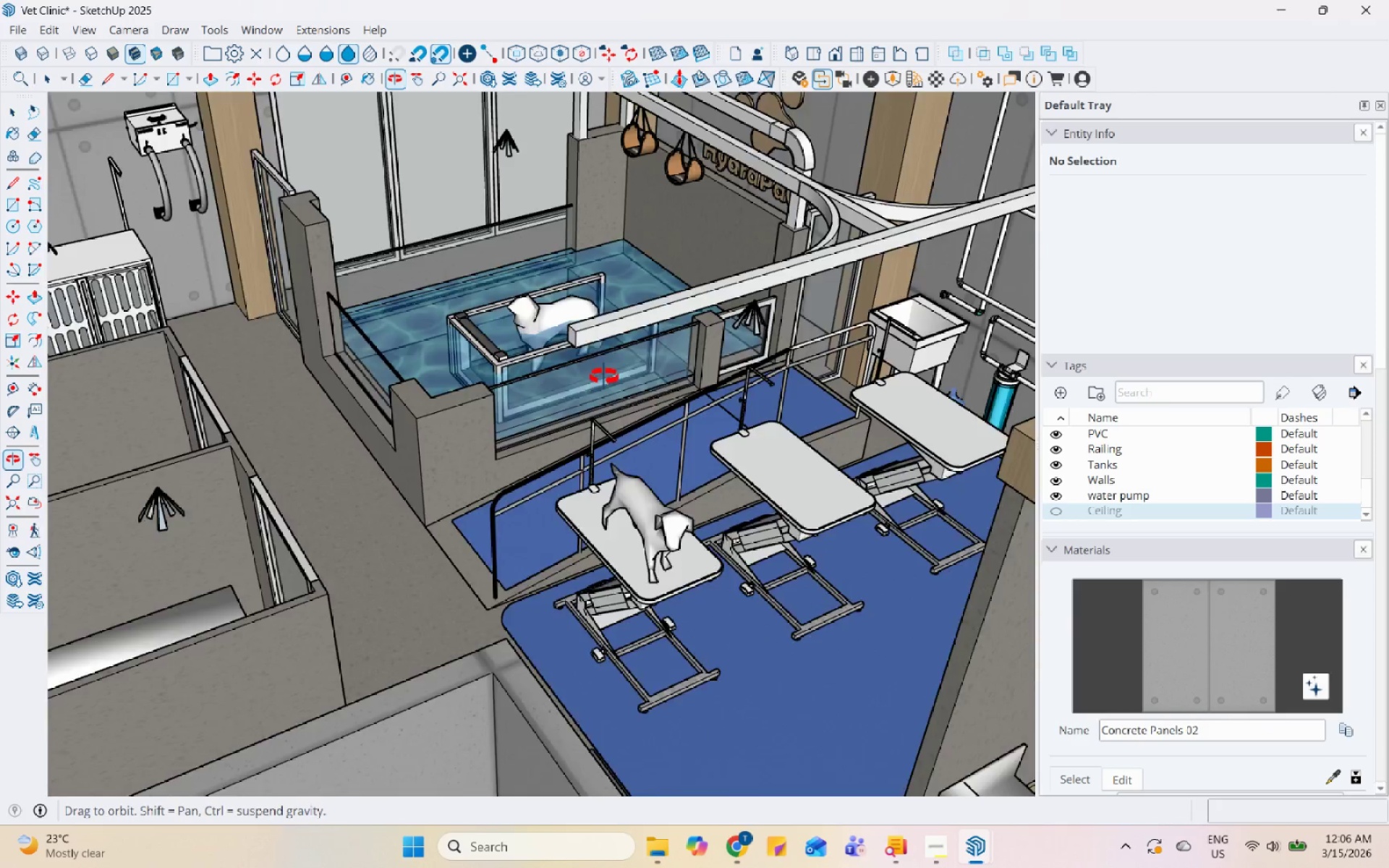 
left_click([427, 475])
 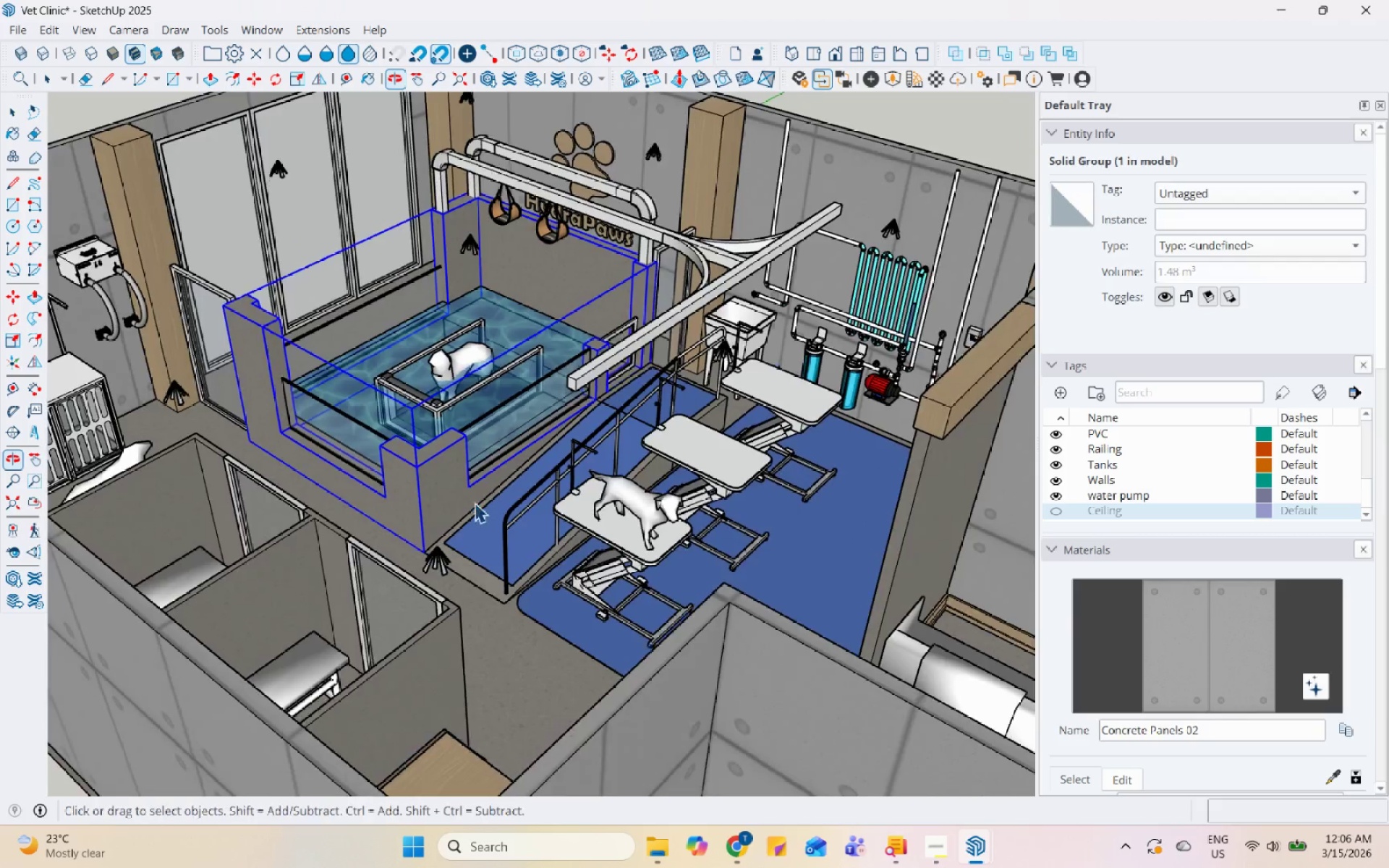 
hold_key(key=ControlLeft, duration=0.5)
left_click([486, 519])
 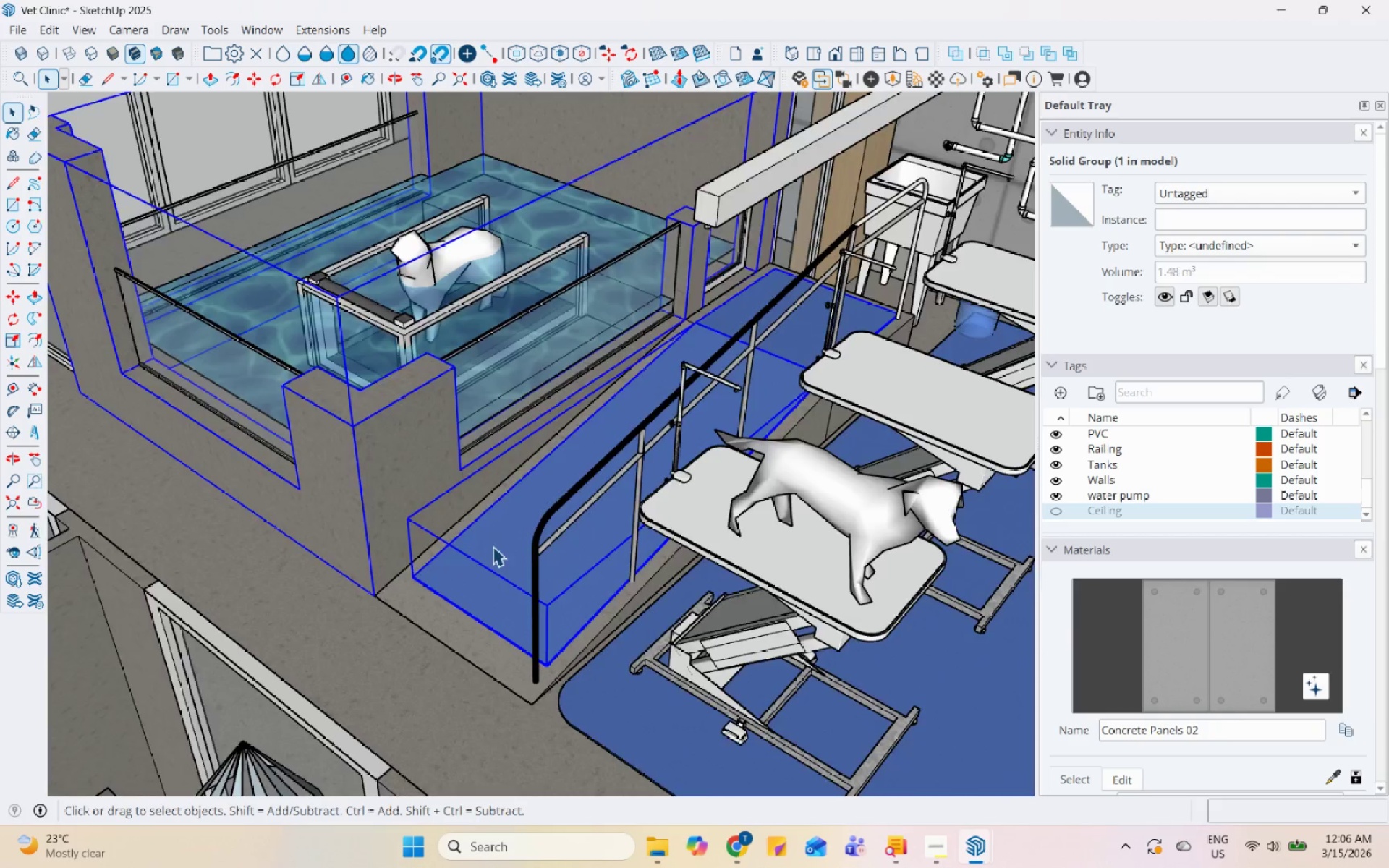 
scroll: coordinate [480, 509], scroll_direction: up, amount: 3.0
 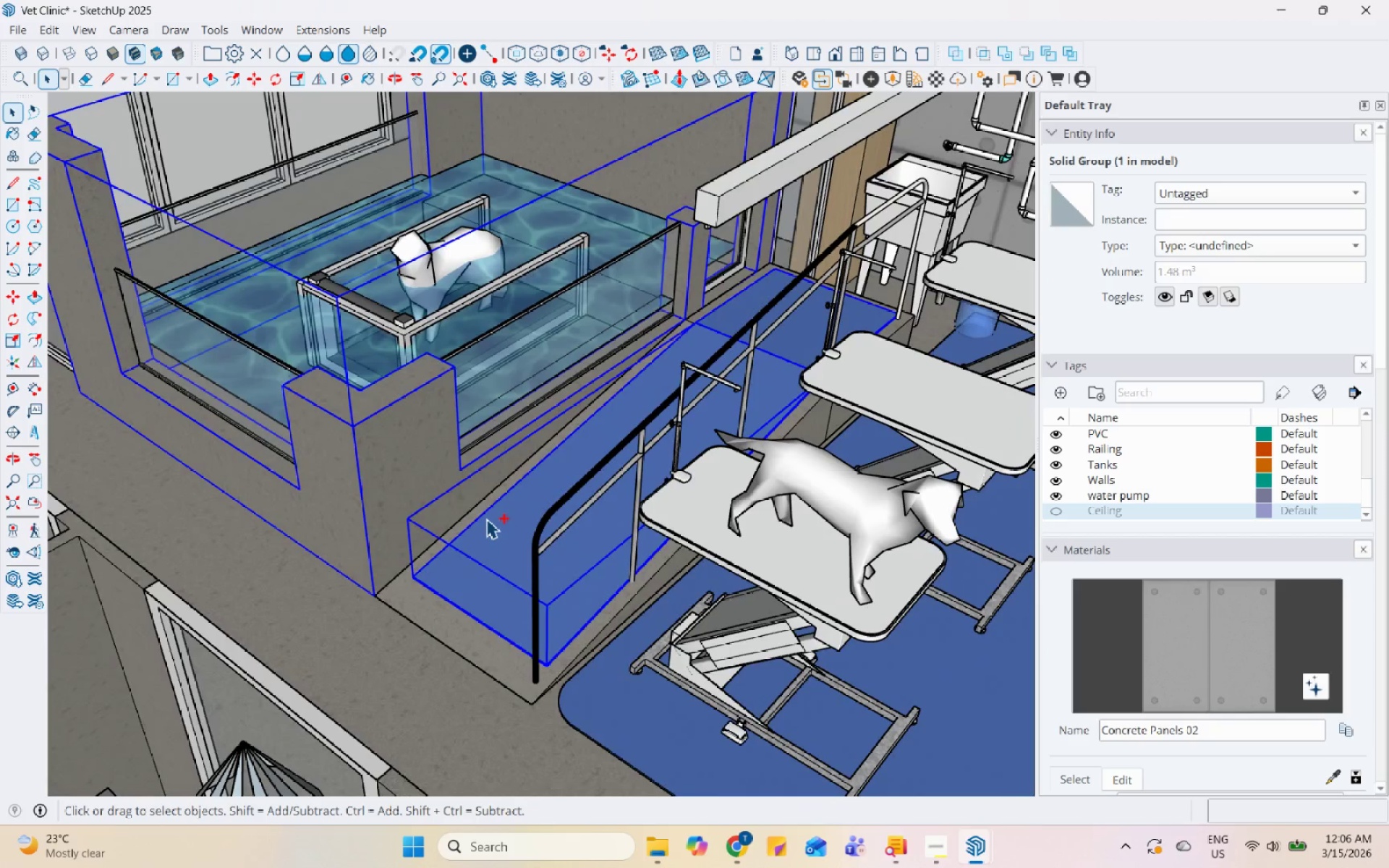 
hold_key(key=ControlLeft, duration=1.51)
scroll: coordinate [466, 600], scroll_direction: none, amount: 0.0
 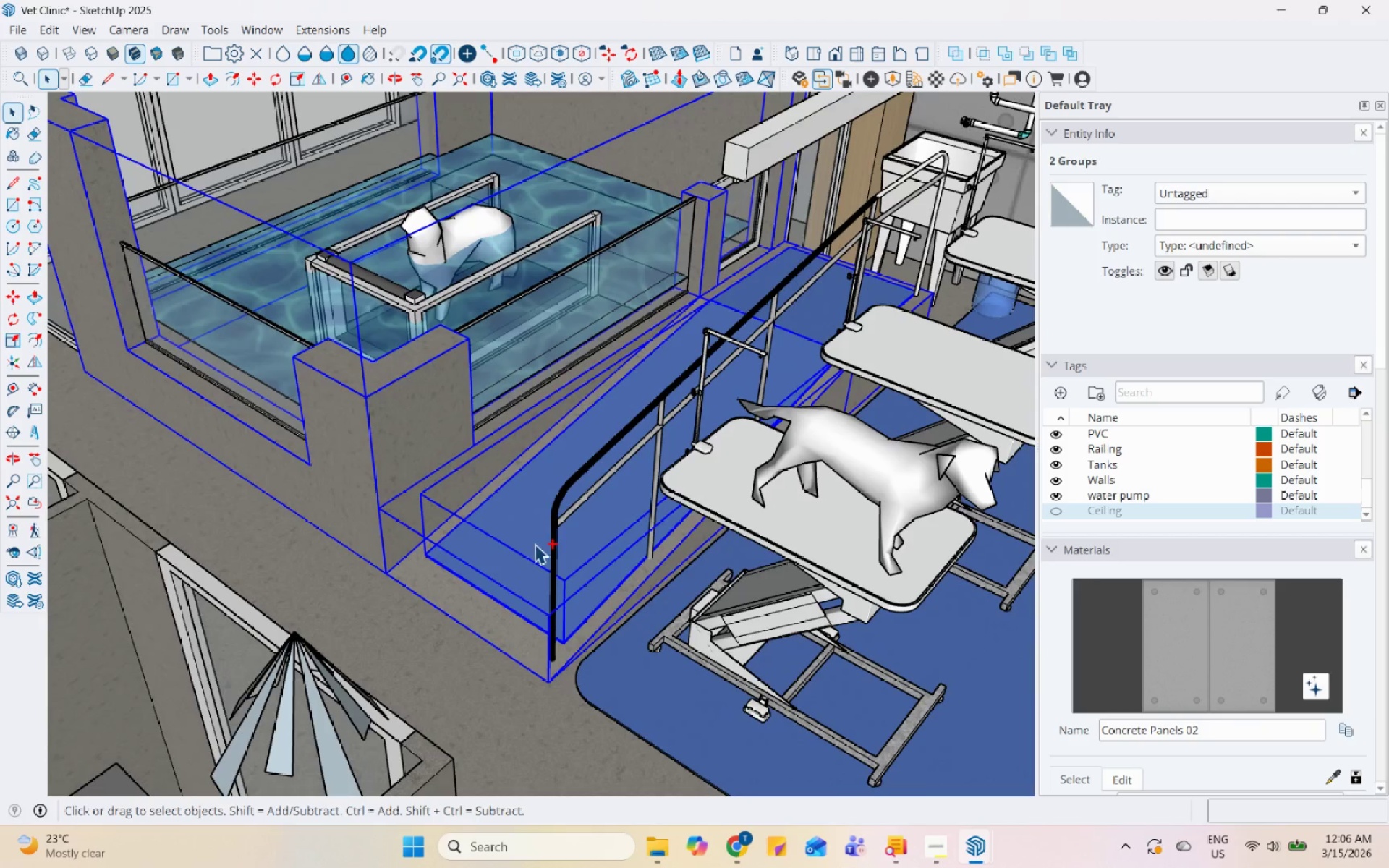 
hold_key(key=ControlLeft, duration=0.34)
 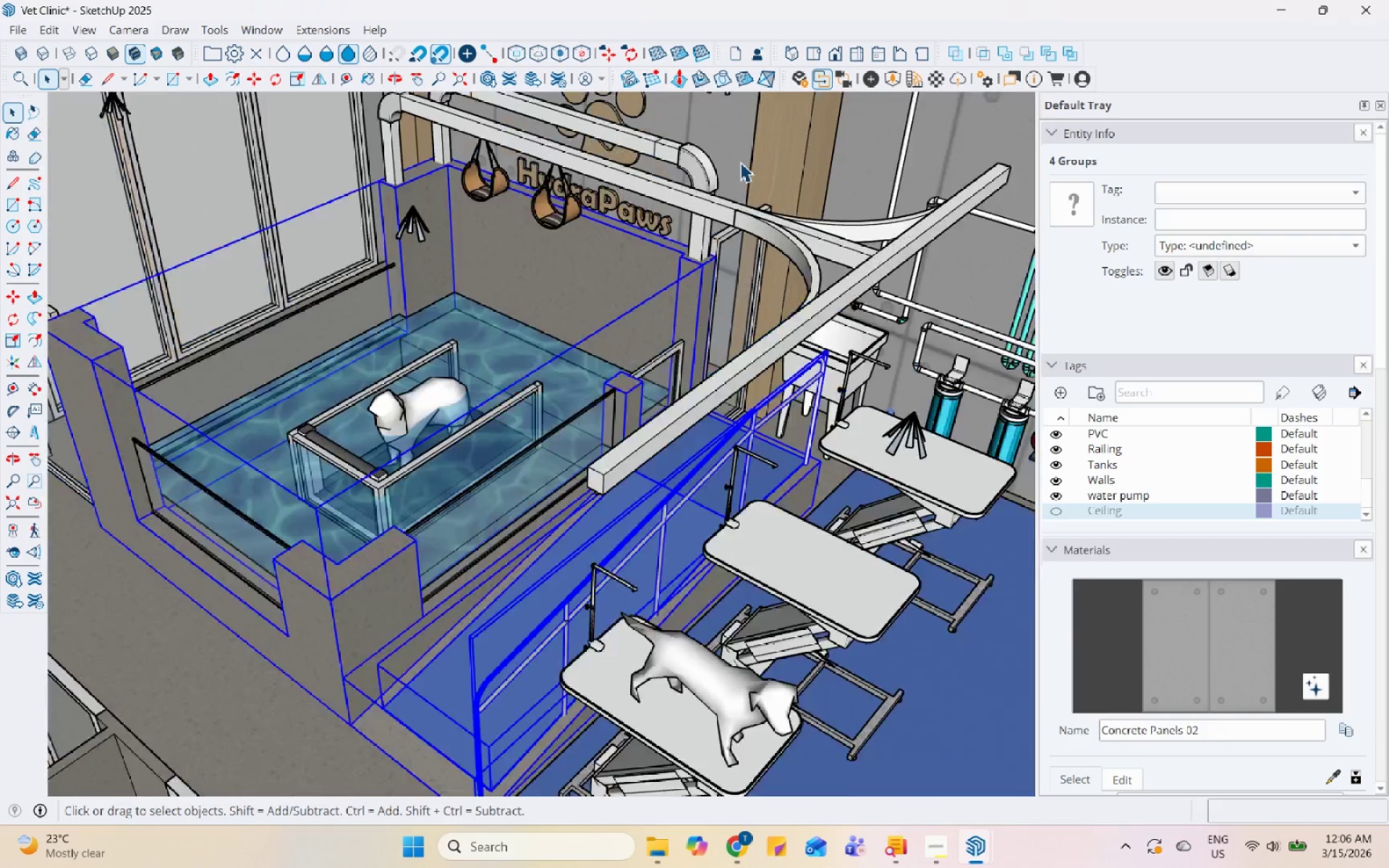 
hold_key(key=ControlLeft, duration=0.56)
 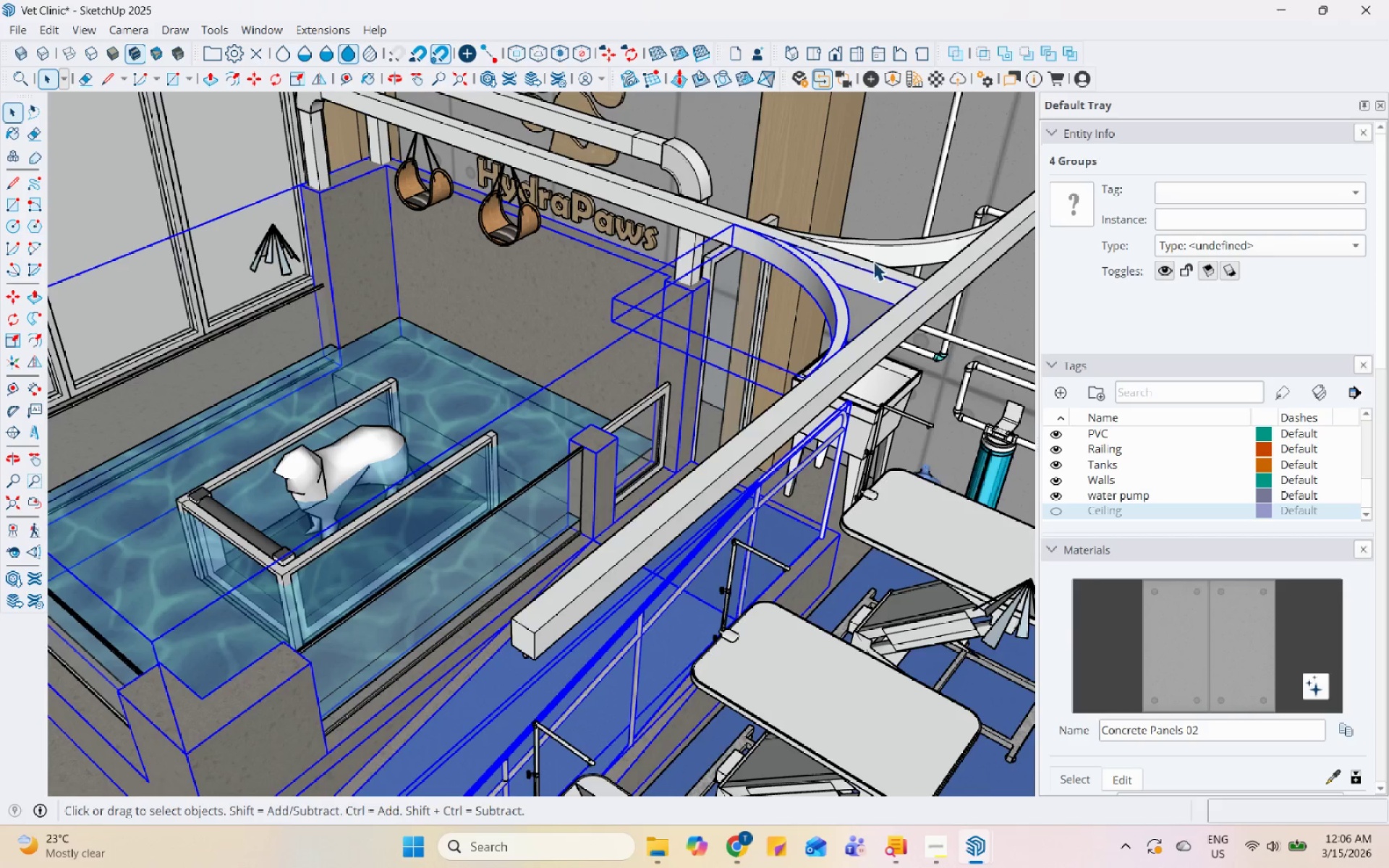 
scroll: coordinate [740, 162], scroll_direction: down, amount: 1.0
 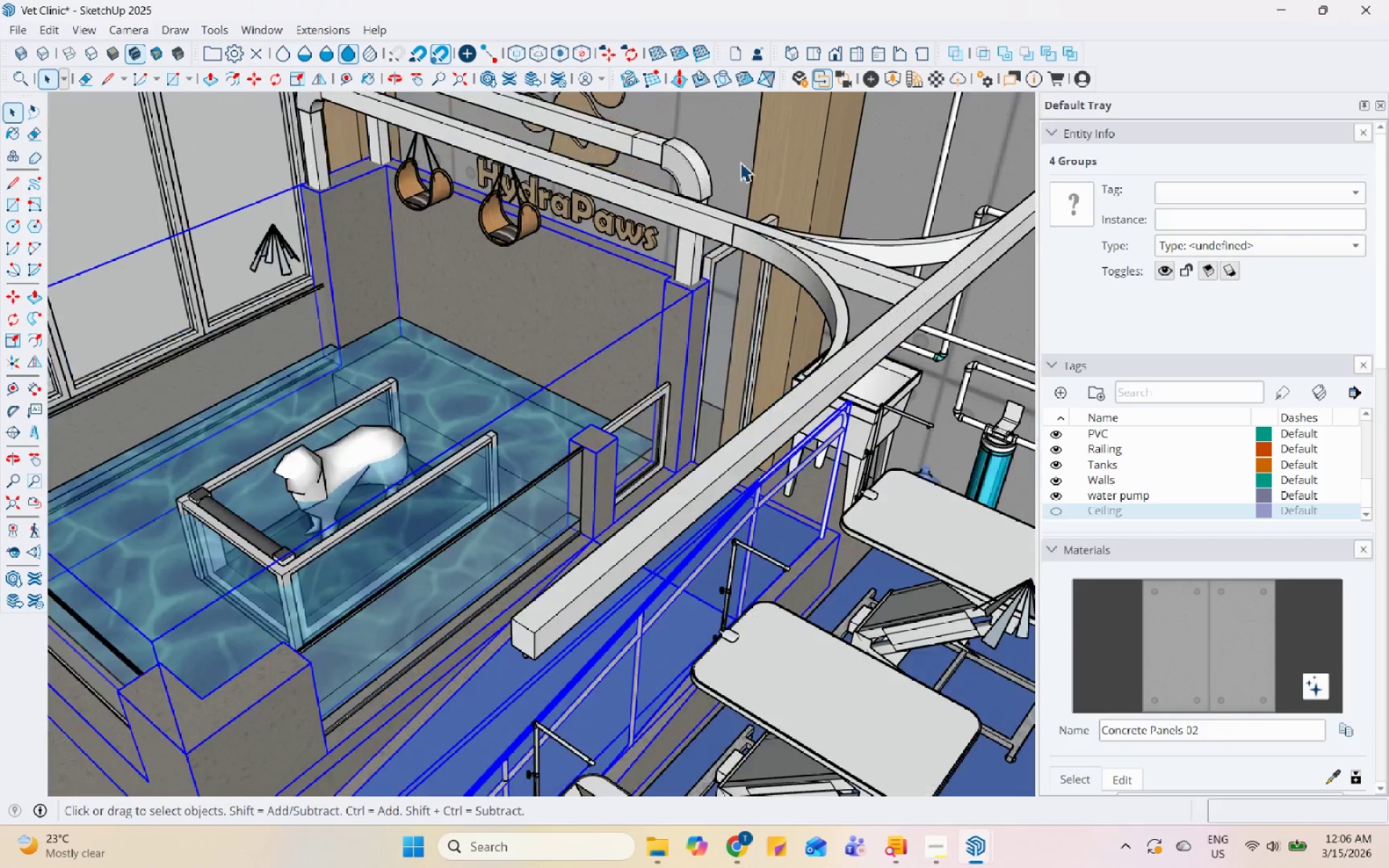 
scroll: coordinate [873, 260], scroll_direction: up, amount: 1.0
 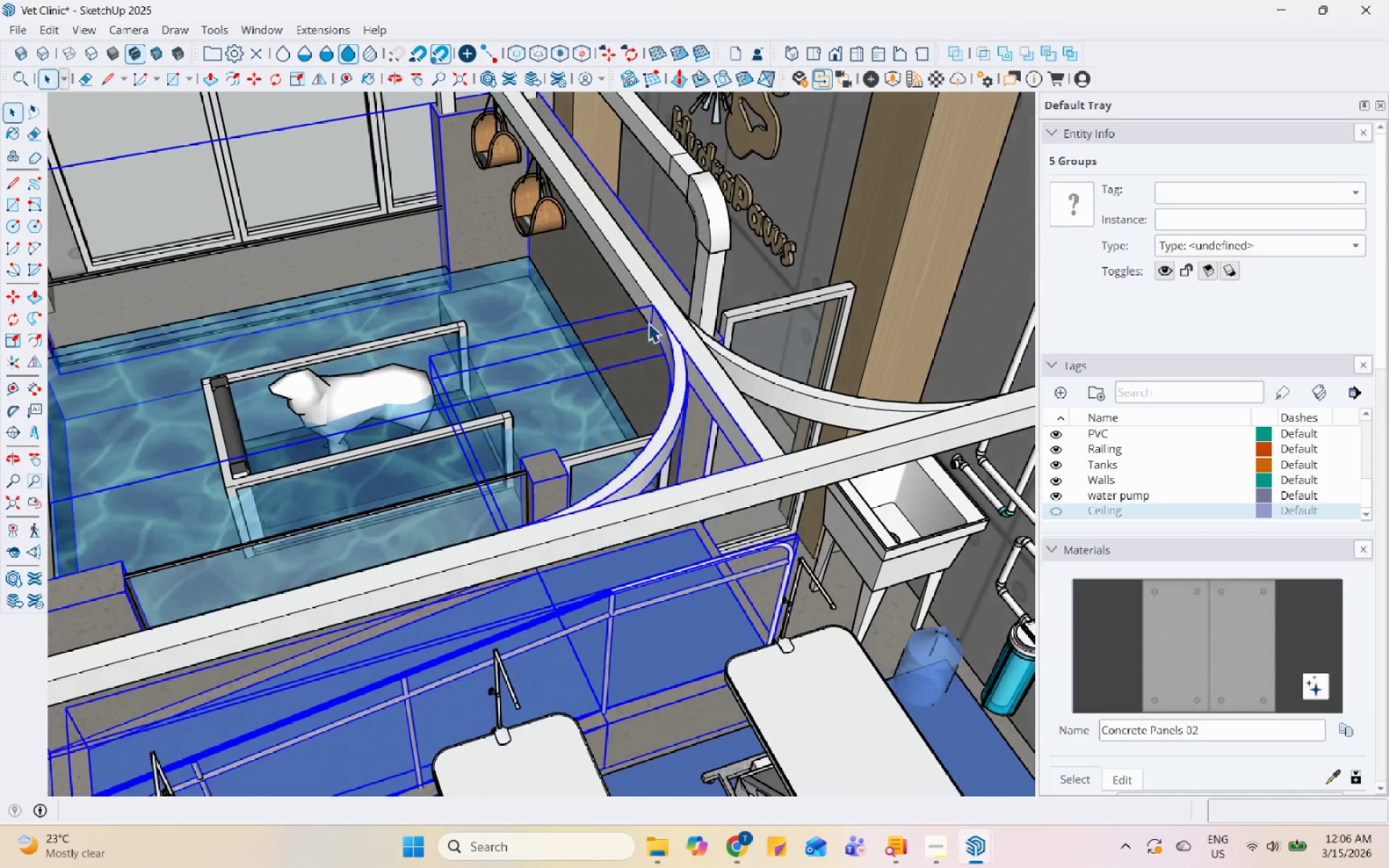 
hold_key(key=ControlLeft, duration=0.64)
left_click([646, 297])
 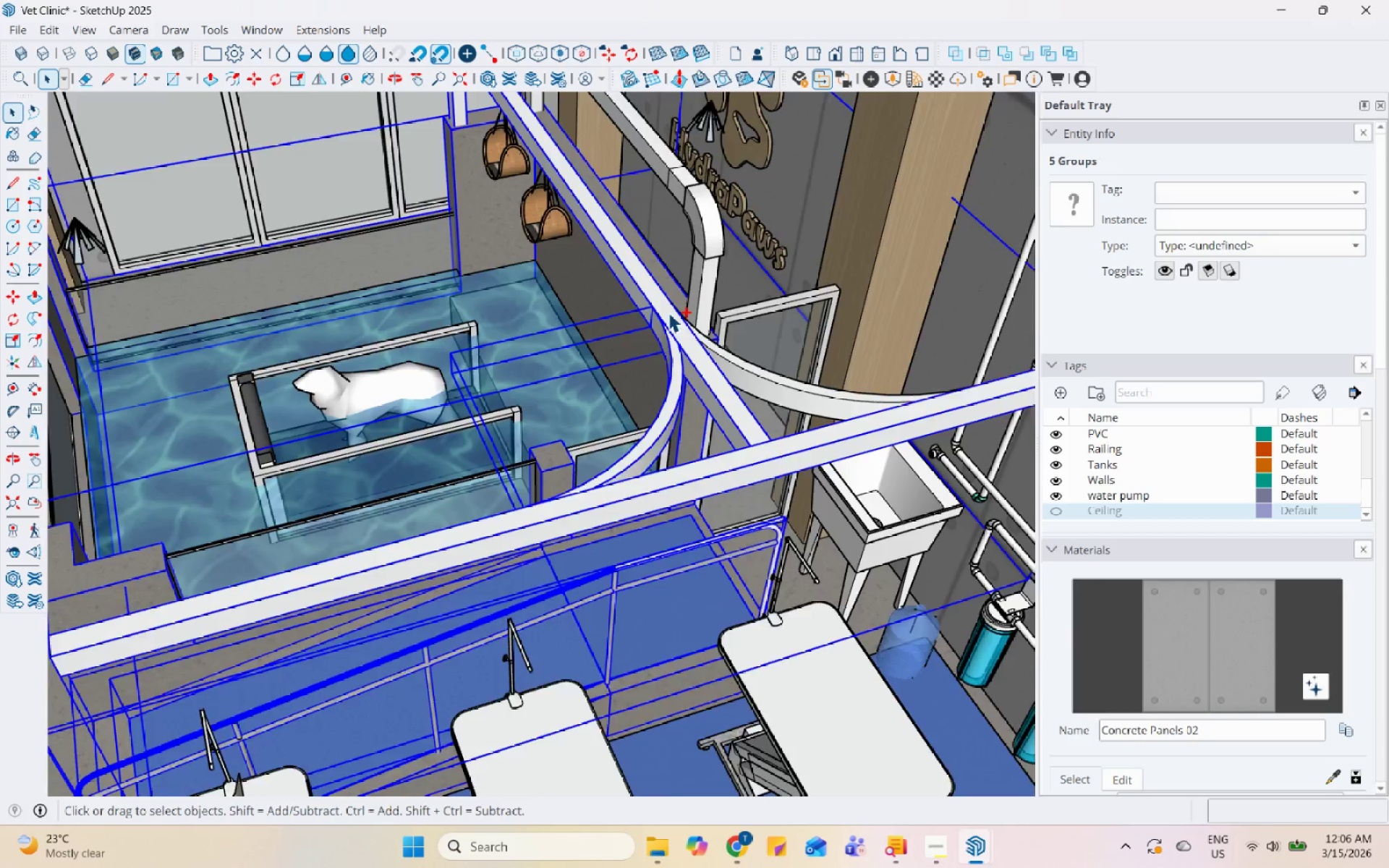 
scroll: coordinate [648, 323], scroll_direction: down, amount: 1.0
 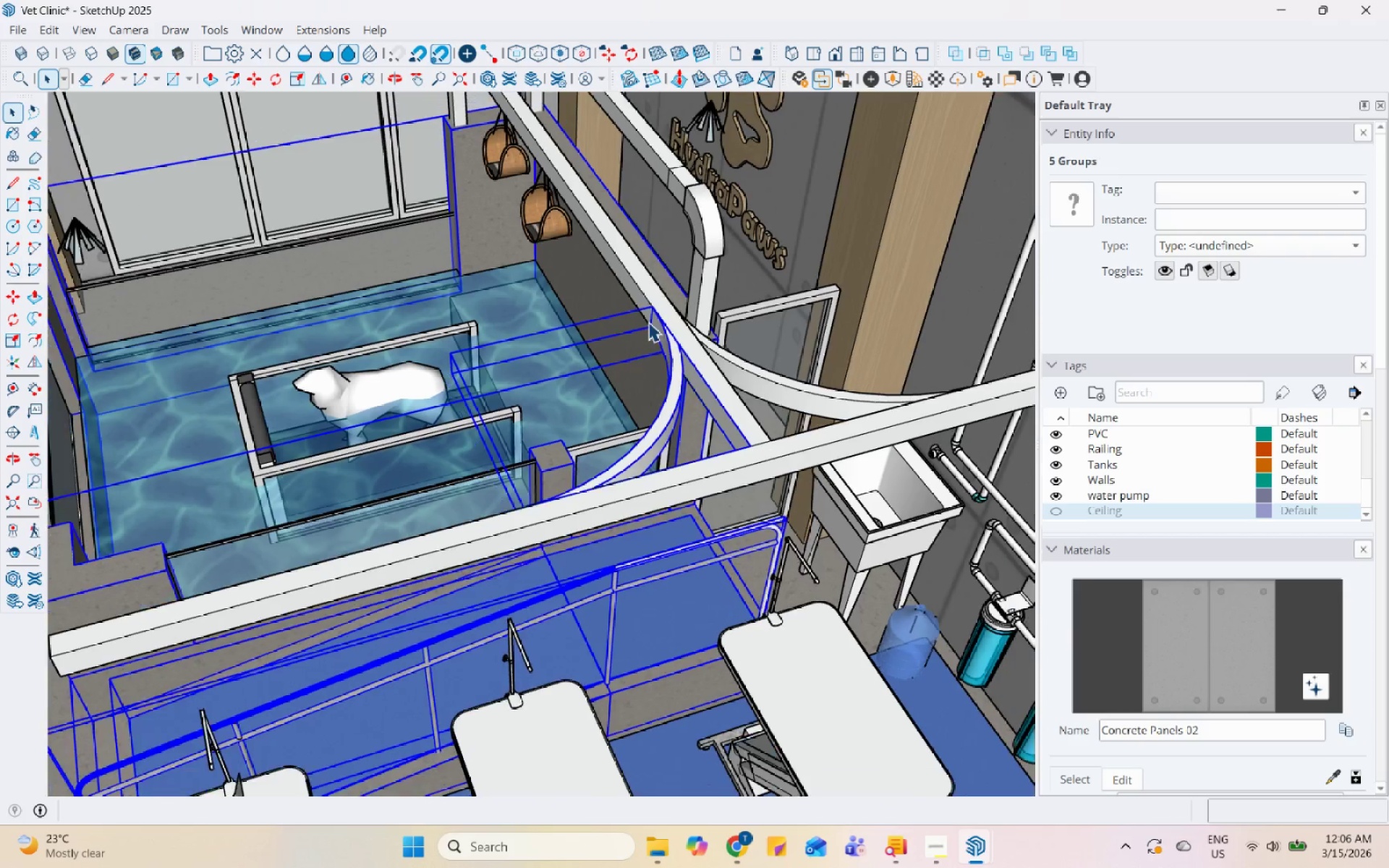 
hold_key(key=ControlLeft, duration=0.53)
 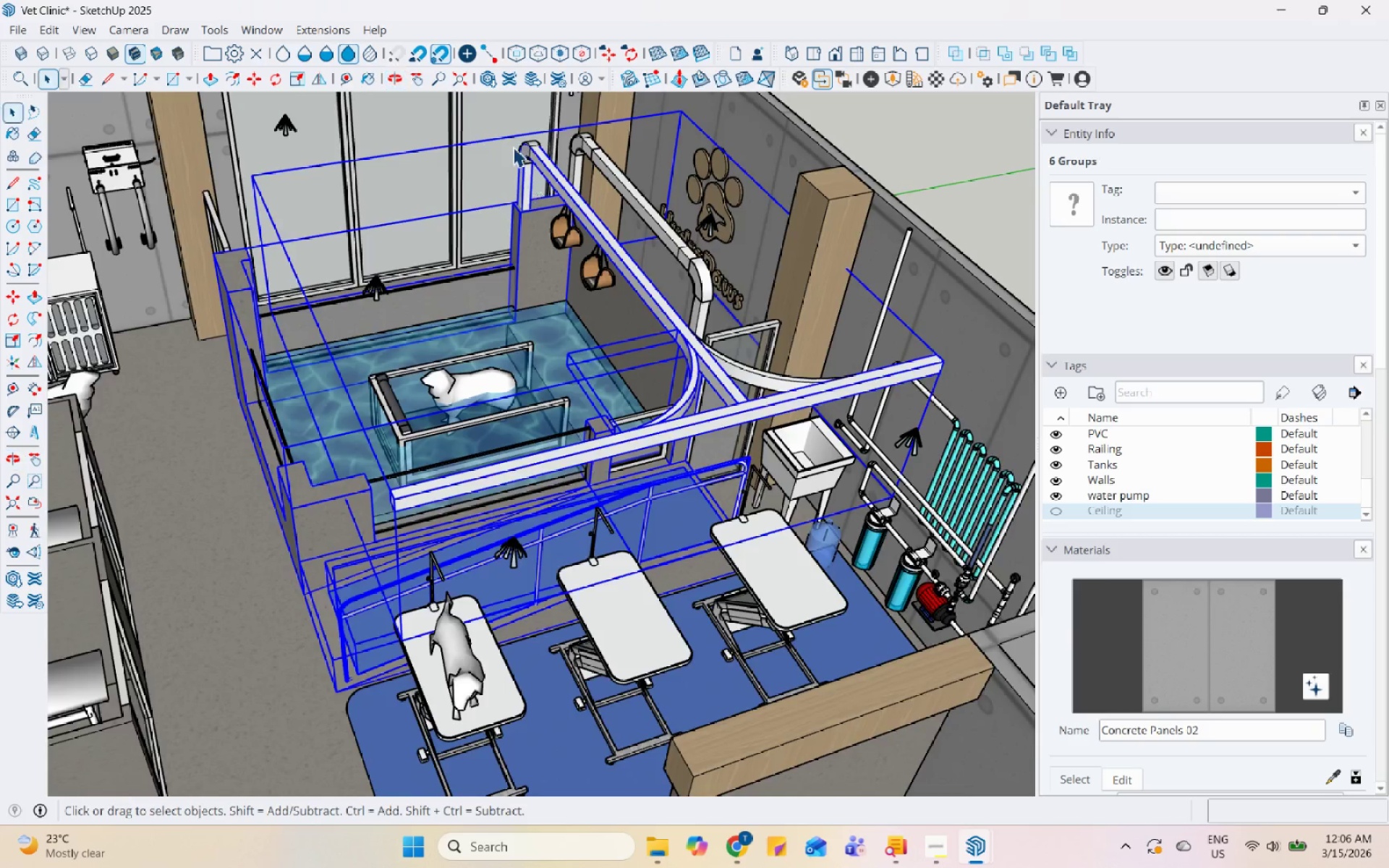 
scroll: coordinate [688, 379], scroll_direction: down, amount: 6.0
 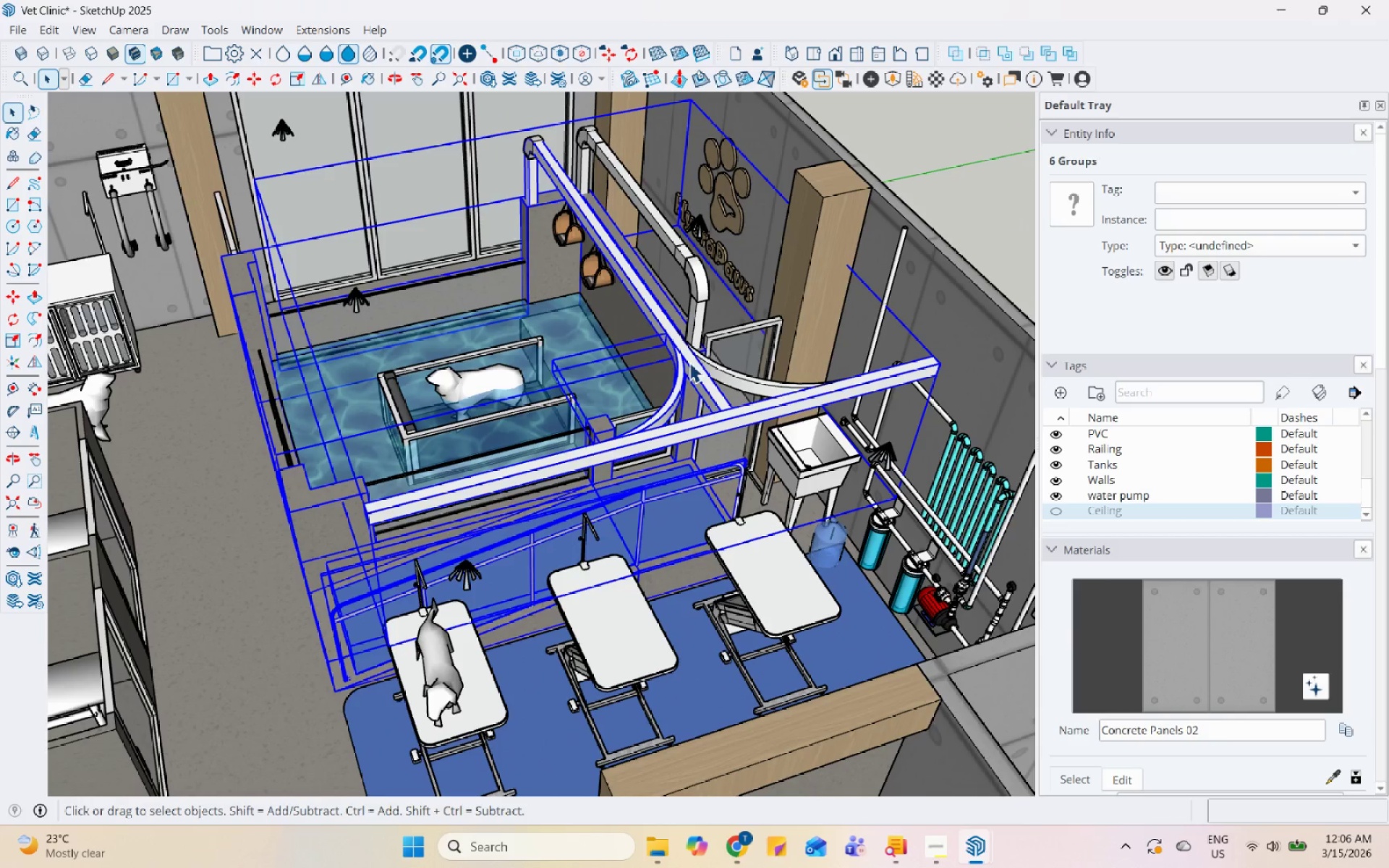 
hold_key(key=ControlLeft, duration=0.56)
 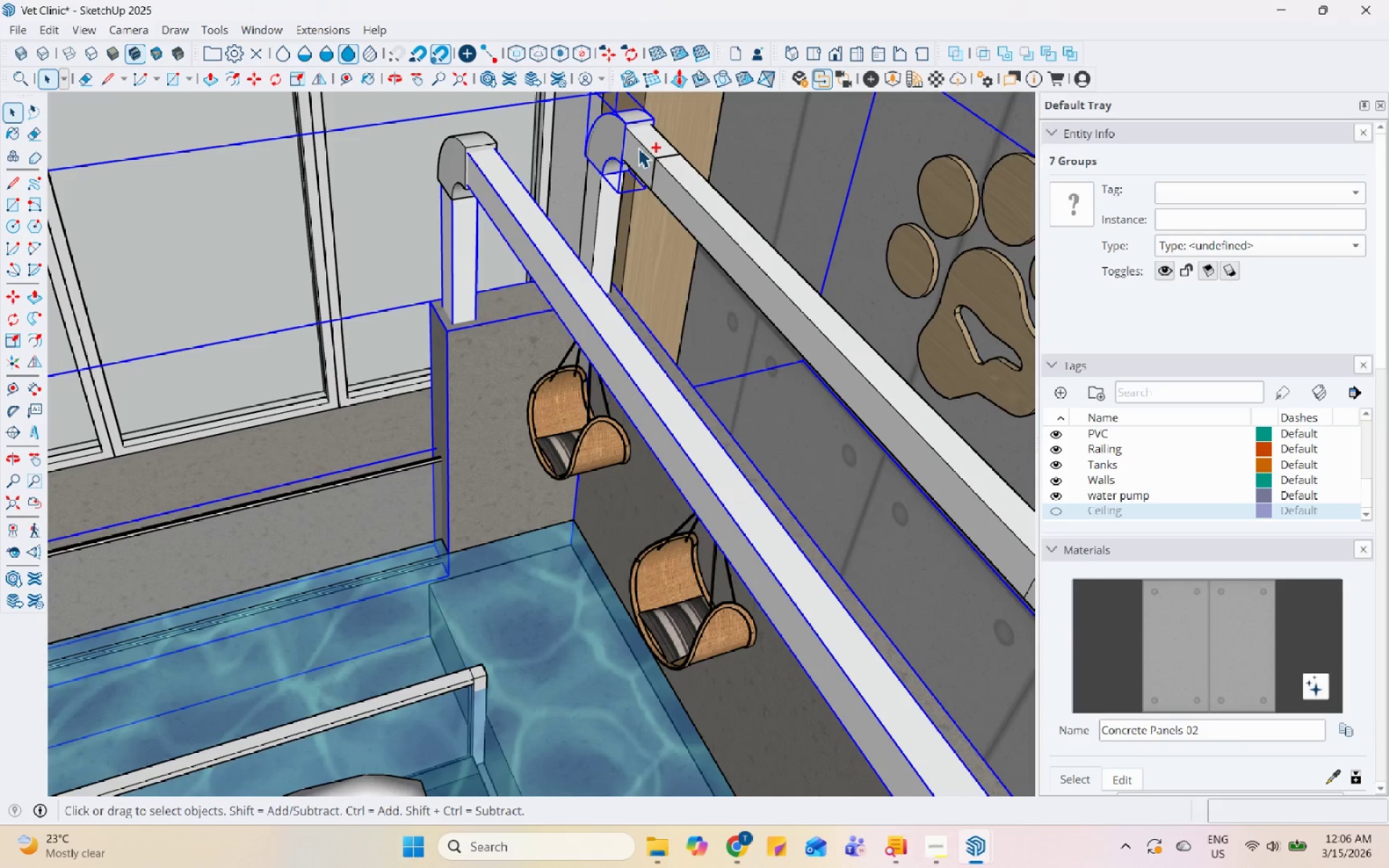 
scroll: coordinate [533, 145], scroll_direction: up, amount: 4.0
 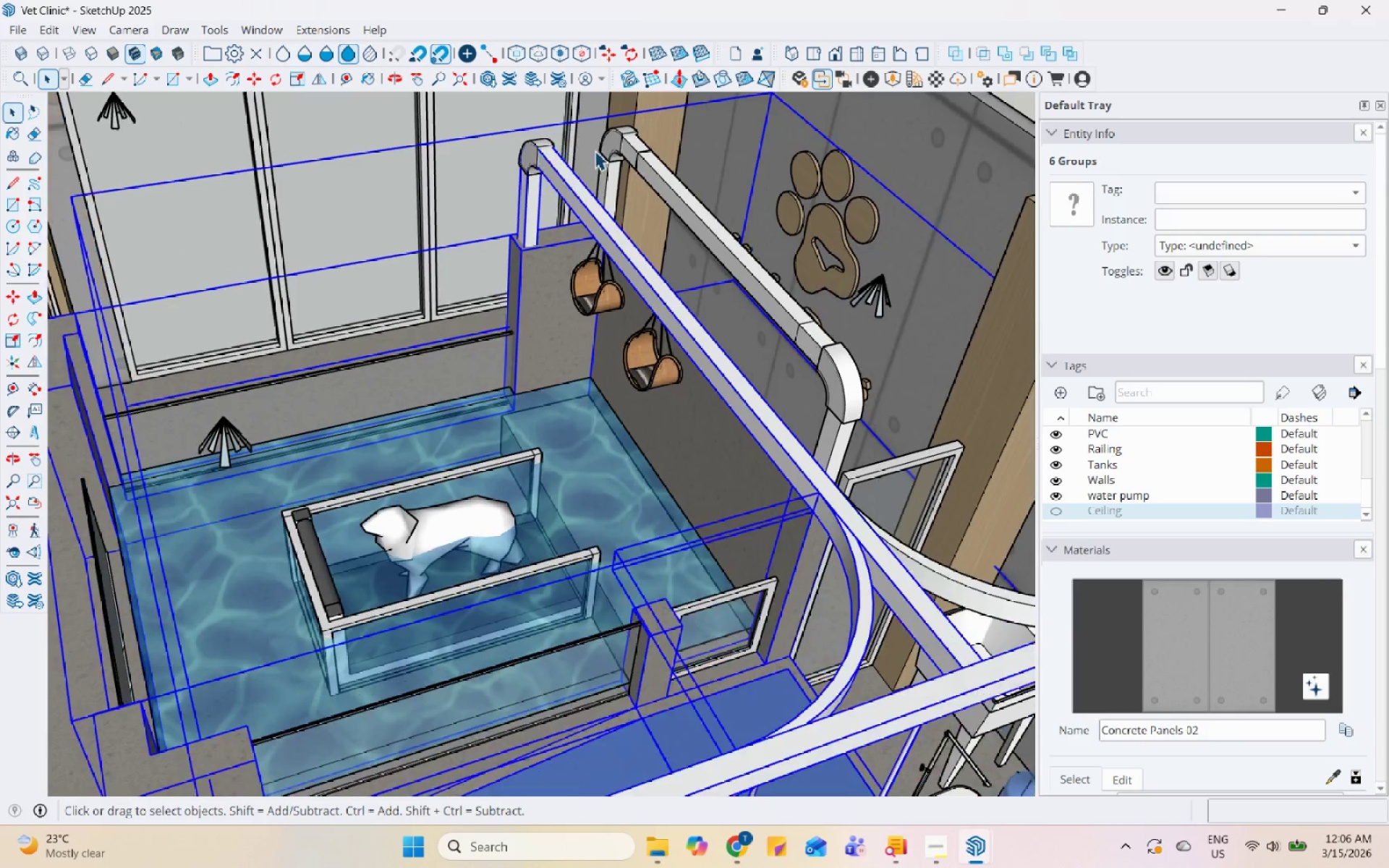 
left_click([609, 142])
 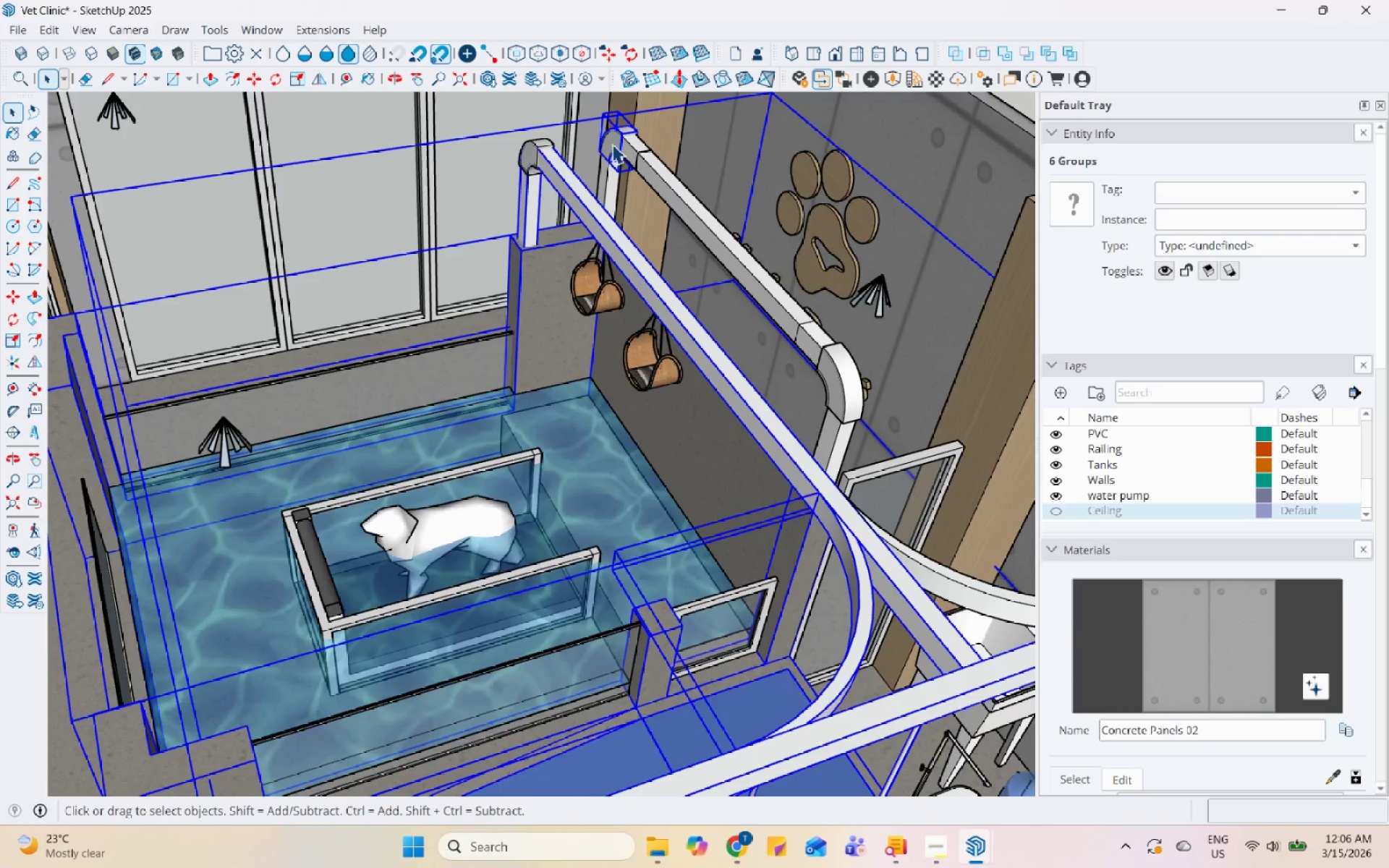 
hold_key(key=ControlLeft, duration=0.36)
 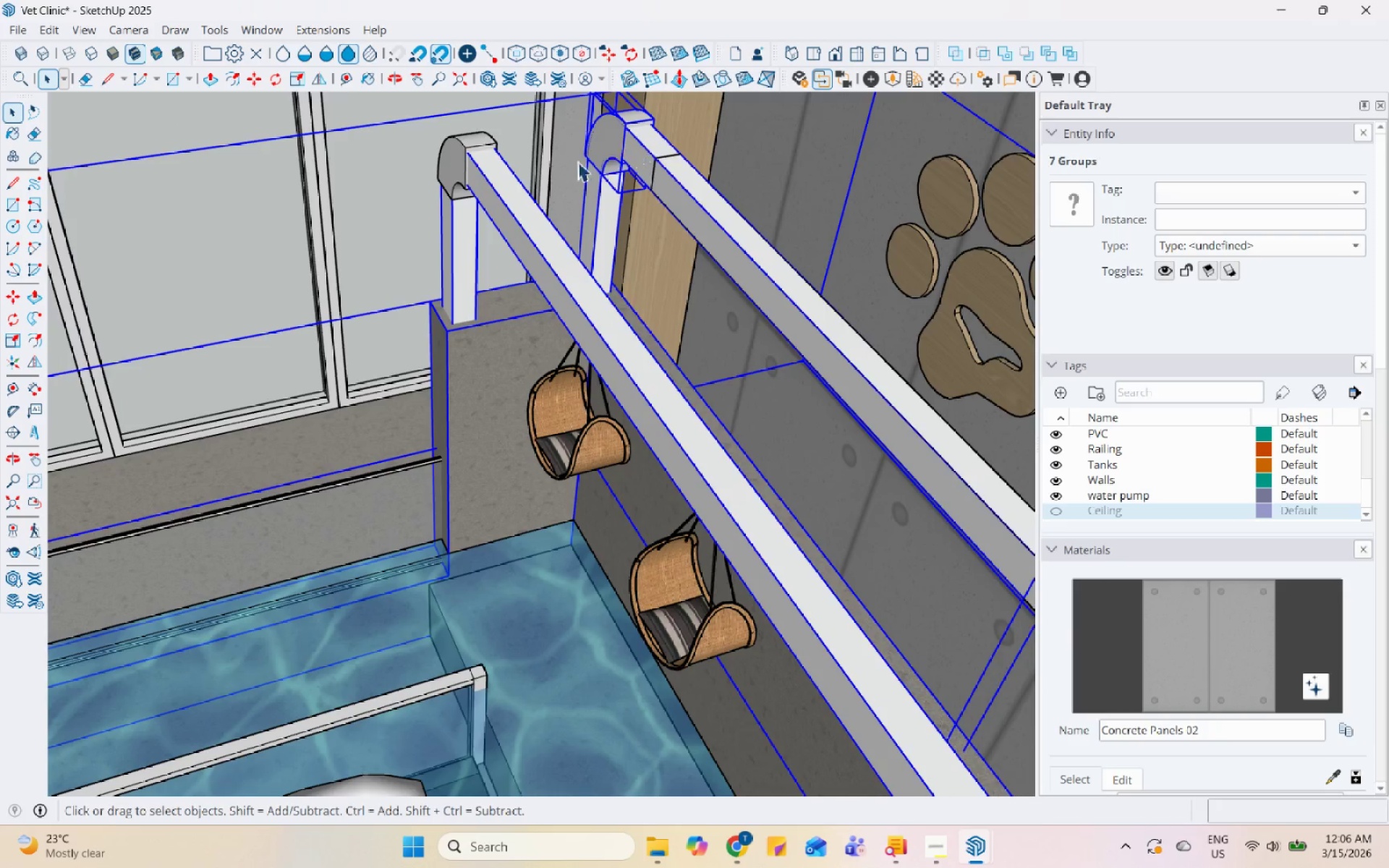 
scroll: coordinate [617, 146], scroll_direction: up, amount: 6.0
 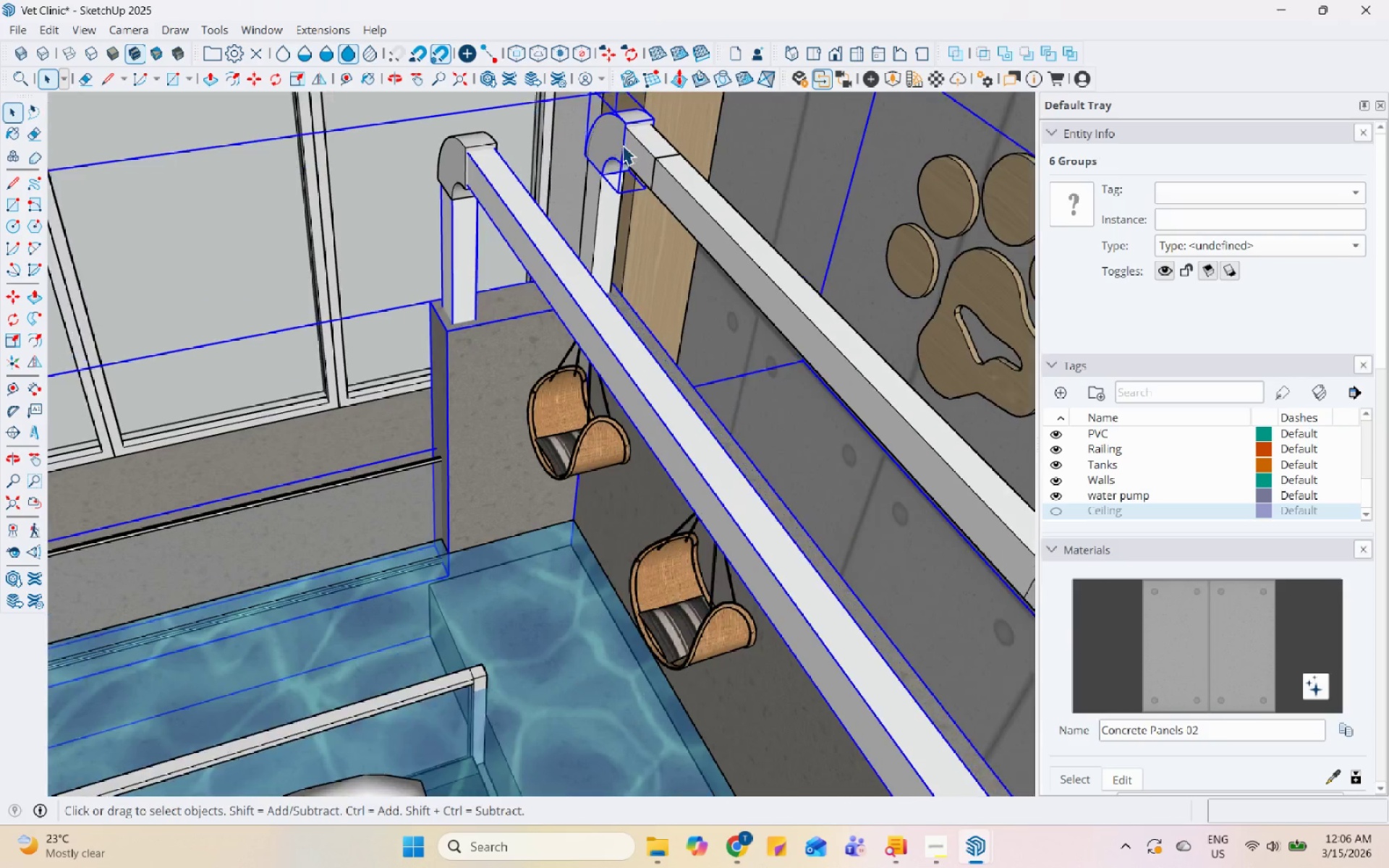 
hold_key(key=ControlLeft, duration=1.5)
left_click([603, 162])
 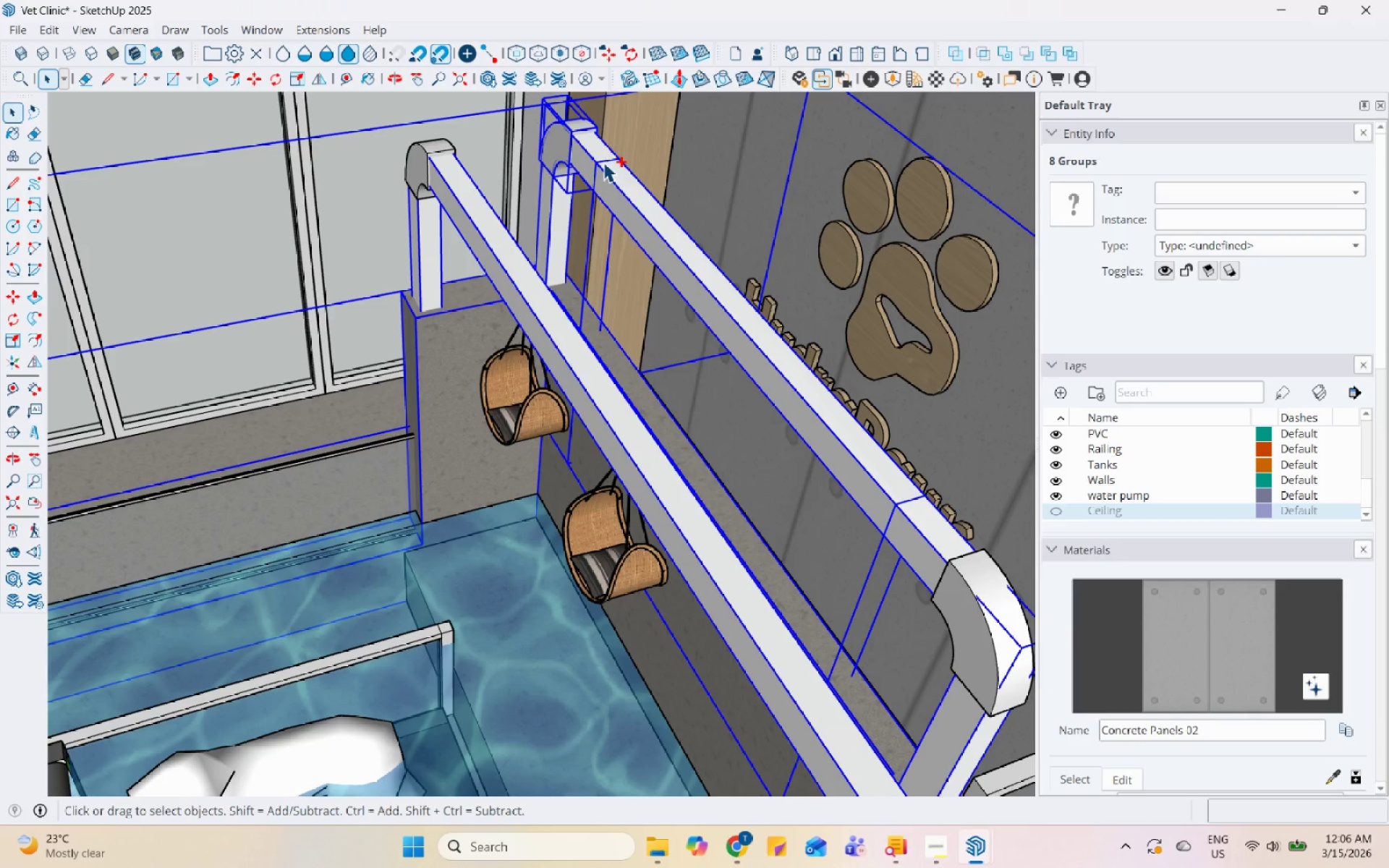 
scroll: coordinate [634, 163], scroll_direction: down, amount: 1.0
 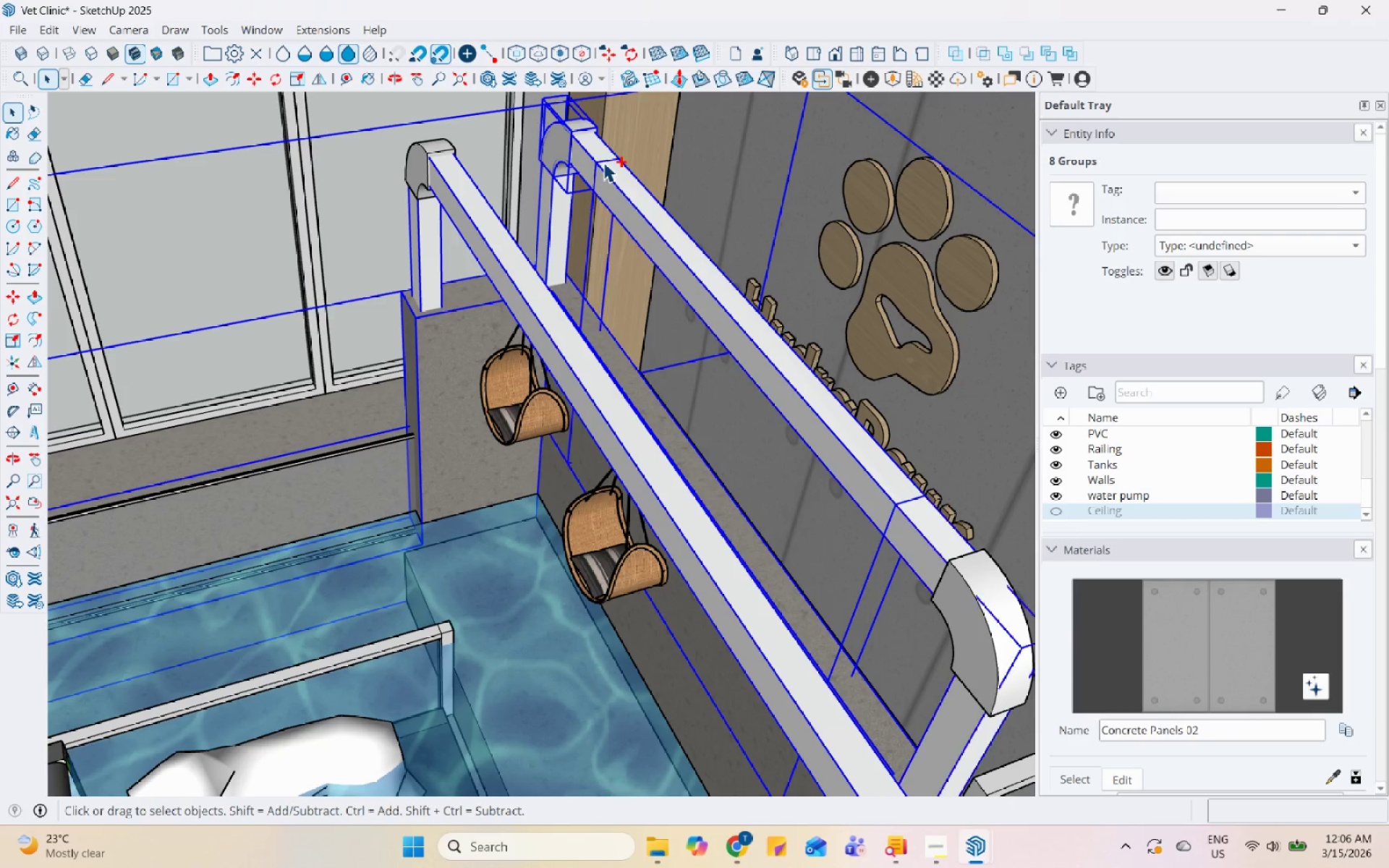 
hold_key(key=ControlLeft, duration=0.38)
 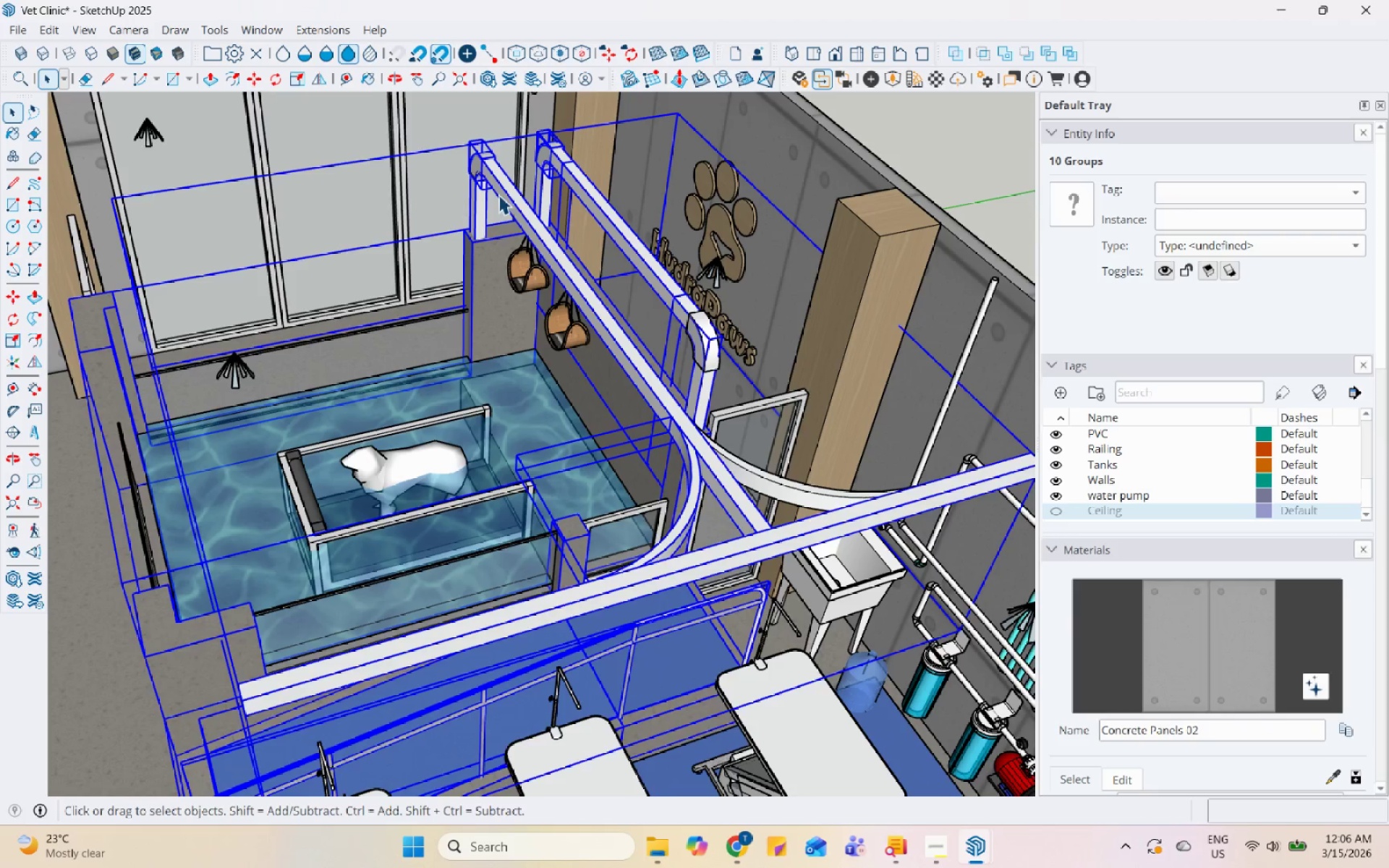 
scroll: coordinate [603, 162], scroll_direction: down, amount: 4.0
 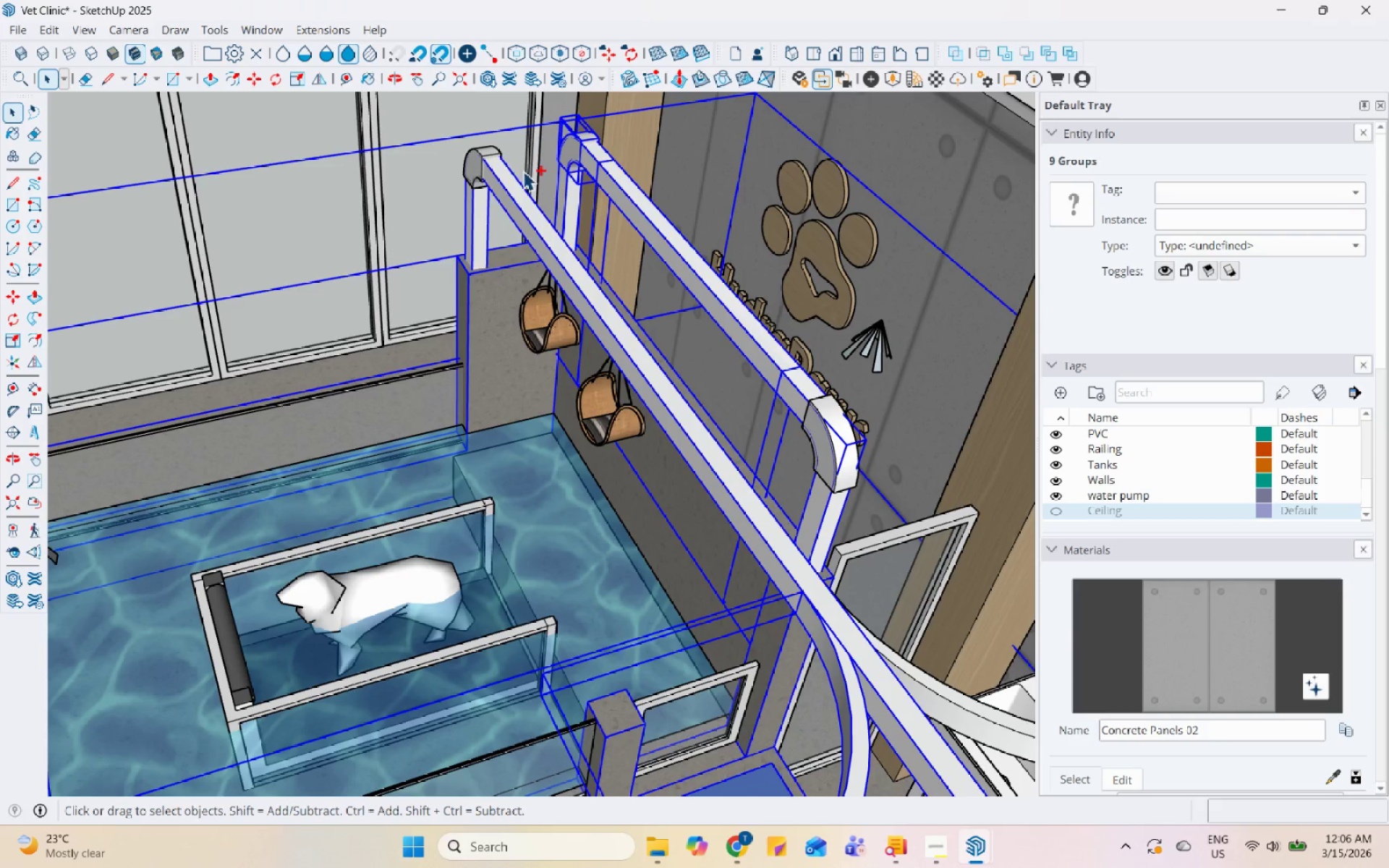 
left_click([488, 152])
 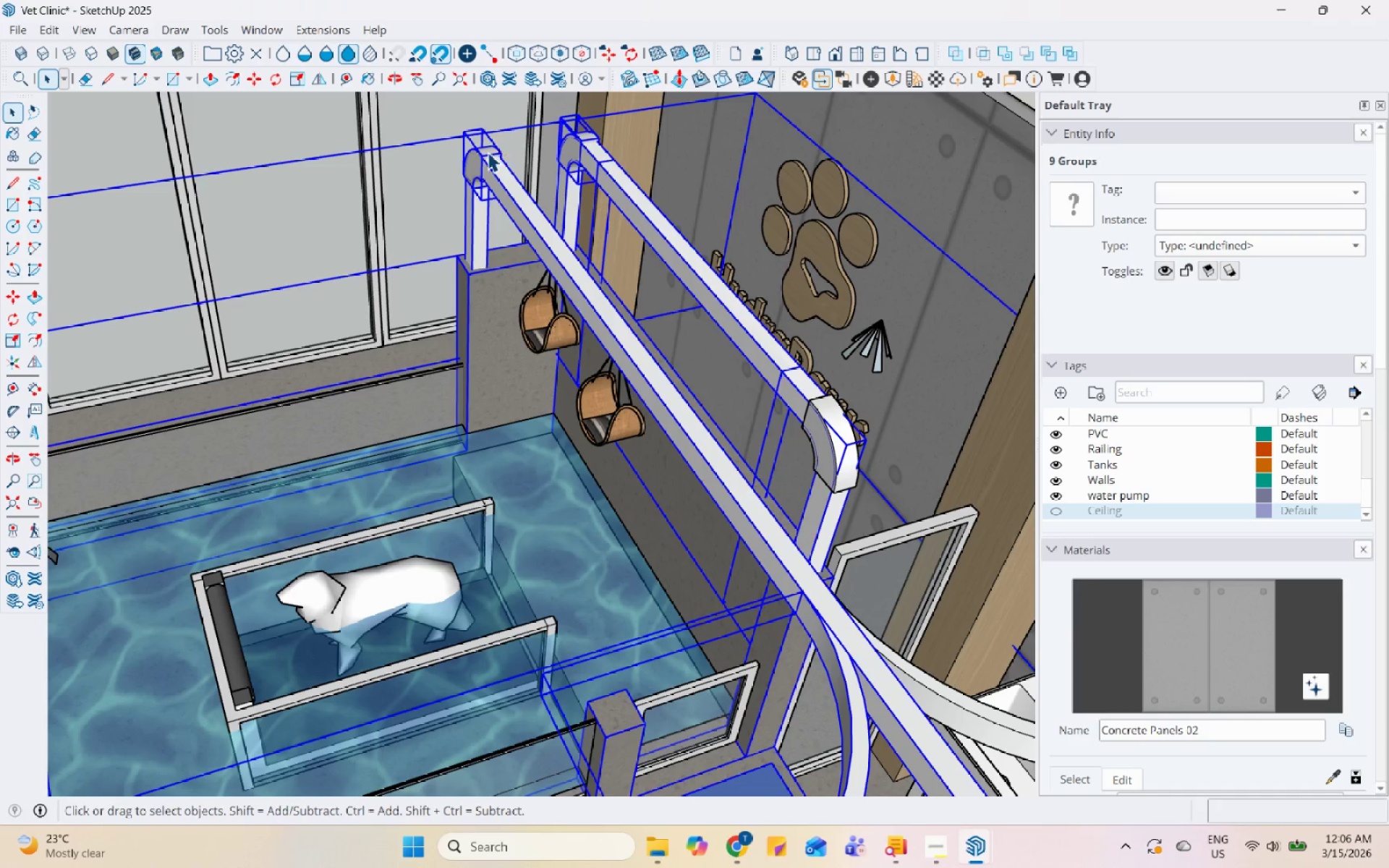 
hold_key(key=ControlLeft, duration=0.42)
left_click([710, 360])
 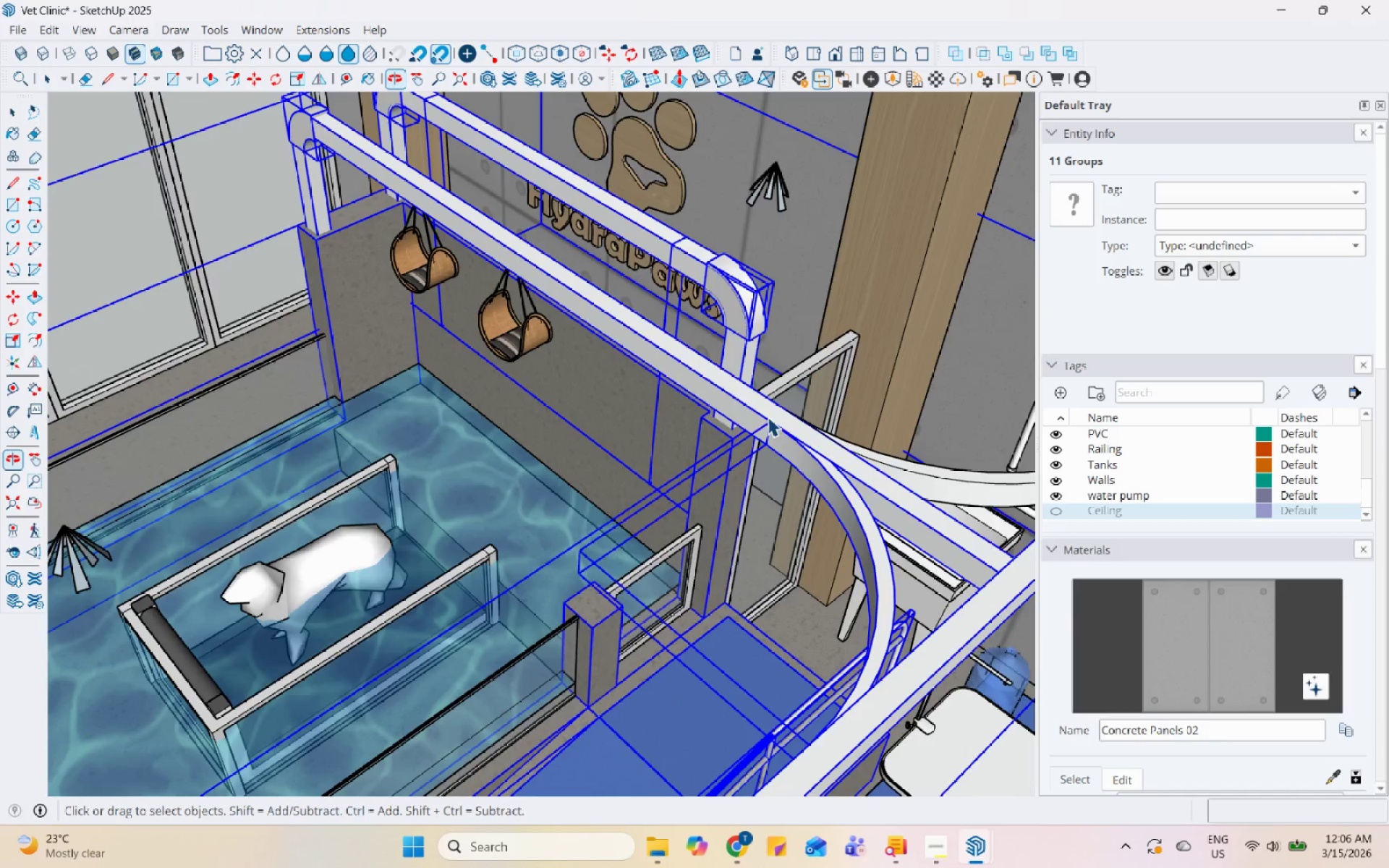 
scroll: coordinate [710, 360], scroll_direction: none, amount: 0.0
 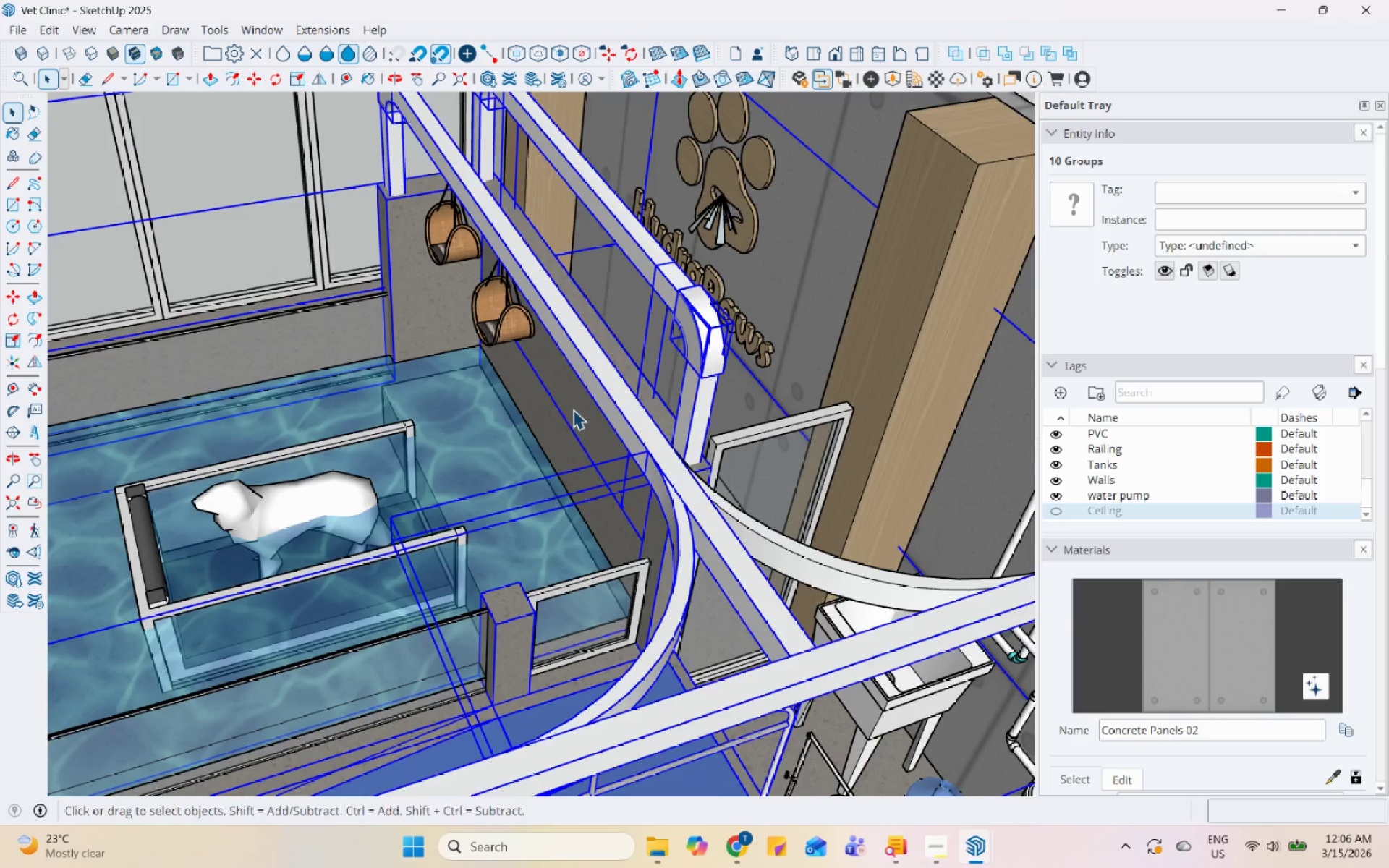 
scroll: coordinate [632, 370], scroll_direction: down, amount: 4.0
 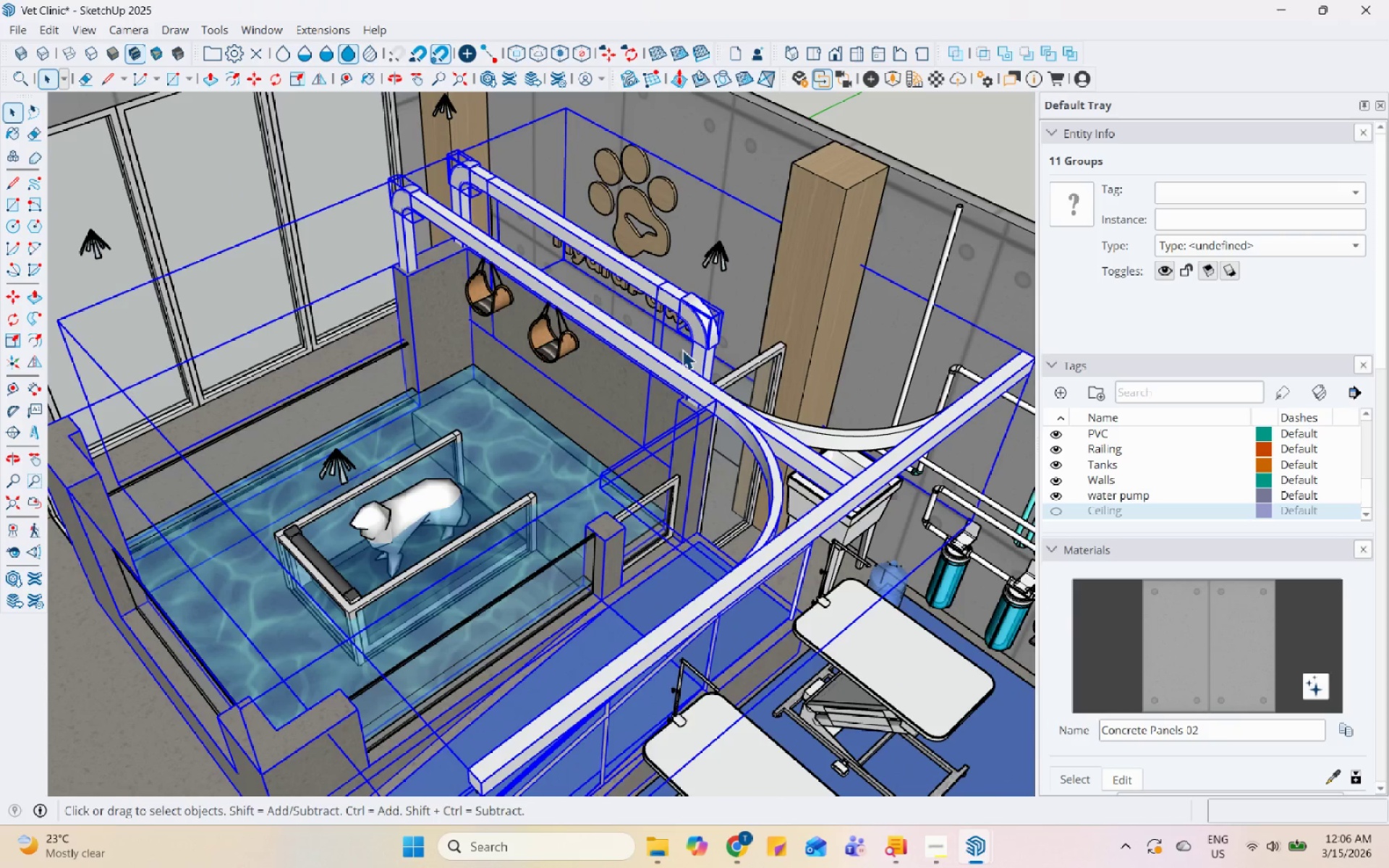 
hold_key(key=ControlLeft, duration=0.52)
 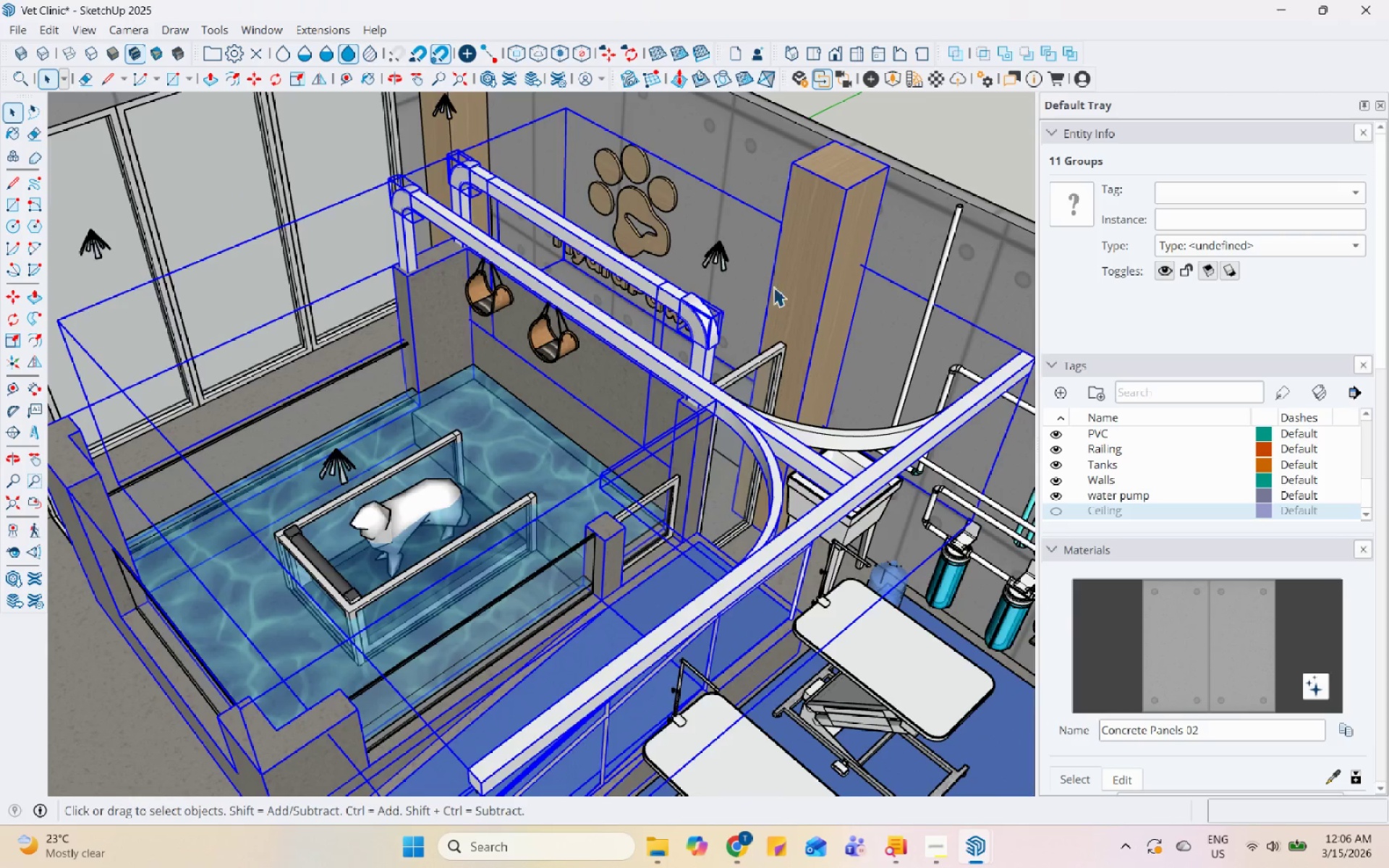 
hold_key(key=ControlLeft, duration=0.53)
 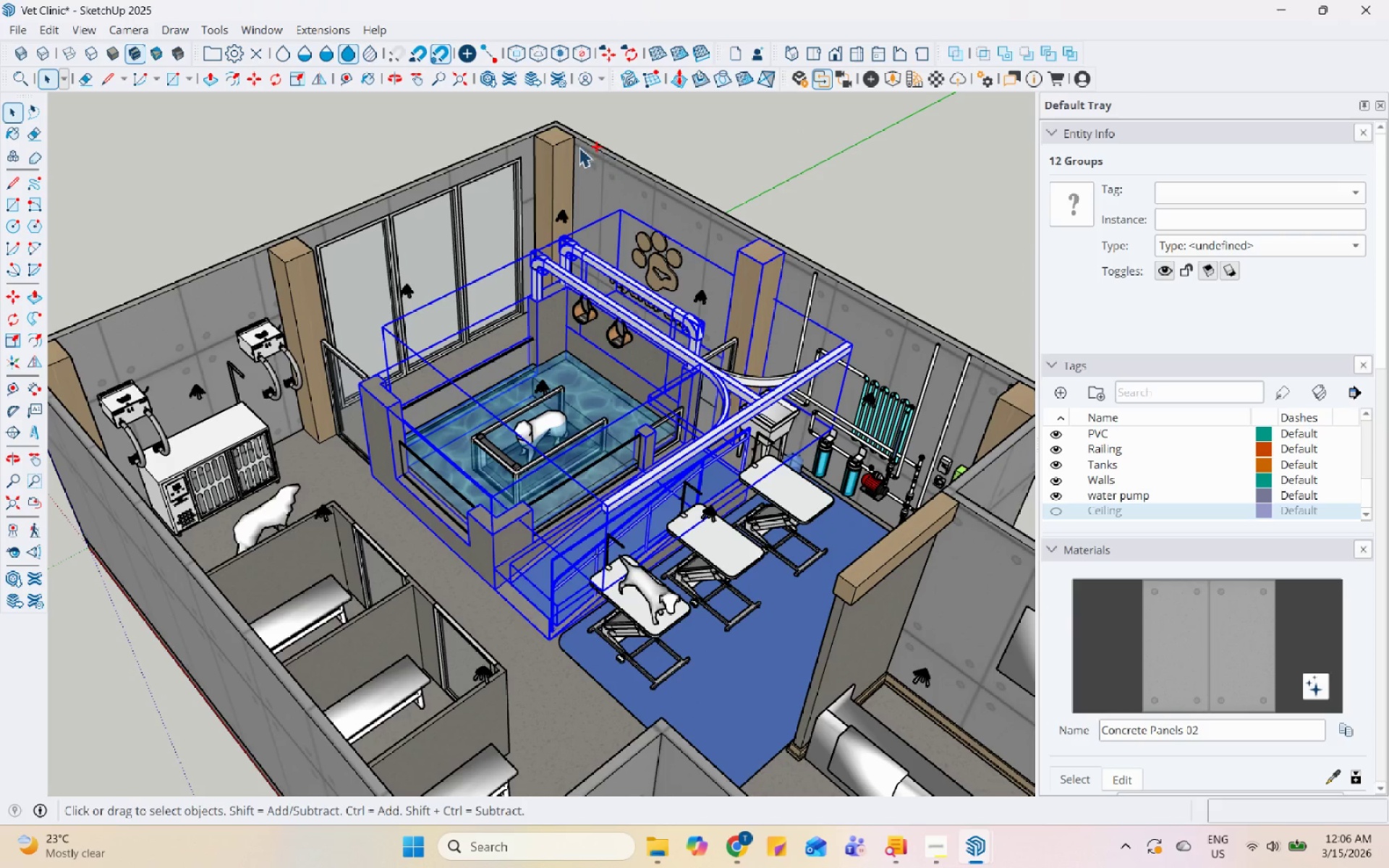 
scroll: coordinate [644, 344], scroll_direction: down, amount: 7.0
 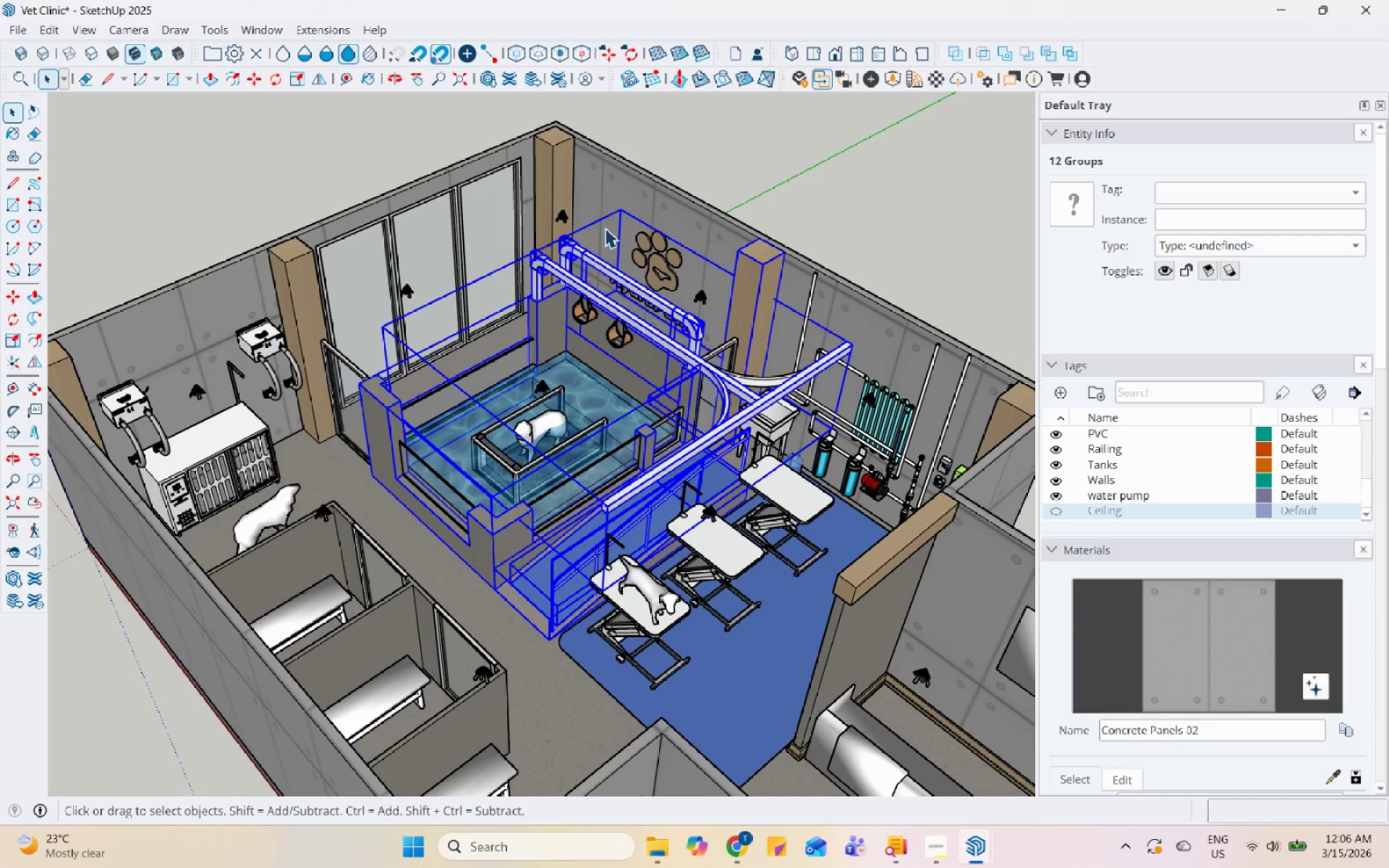 
left_click([553, 142])
 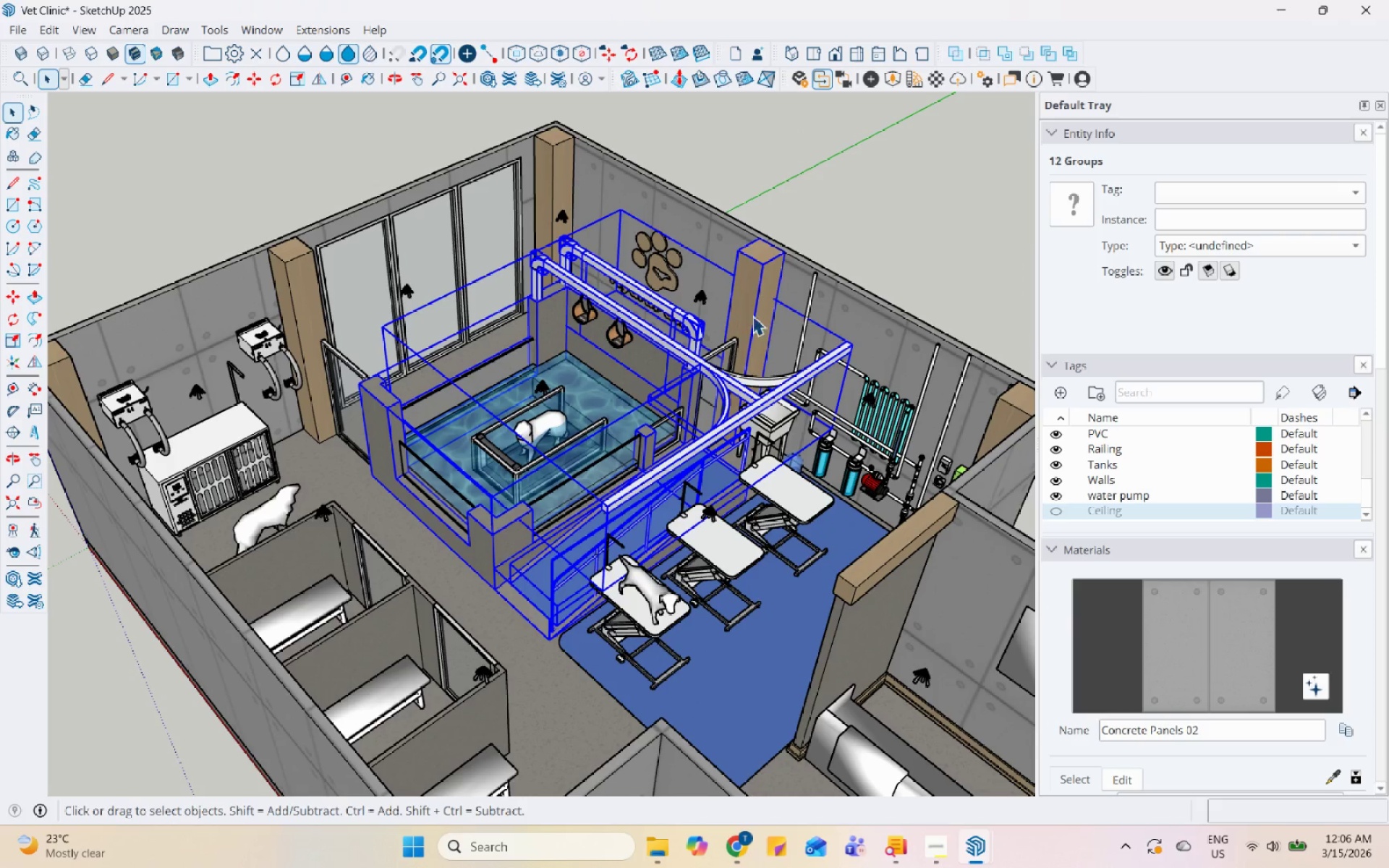 
hold_key(key=ControlLeft, duration=0.44)
left_click([566, 147])
 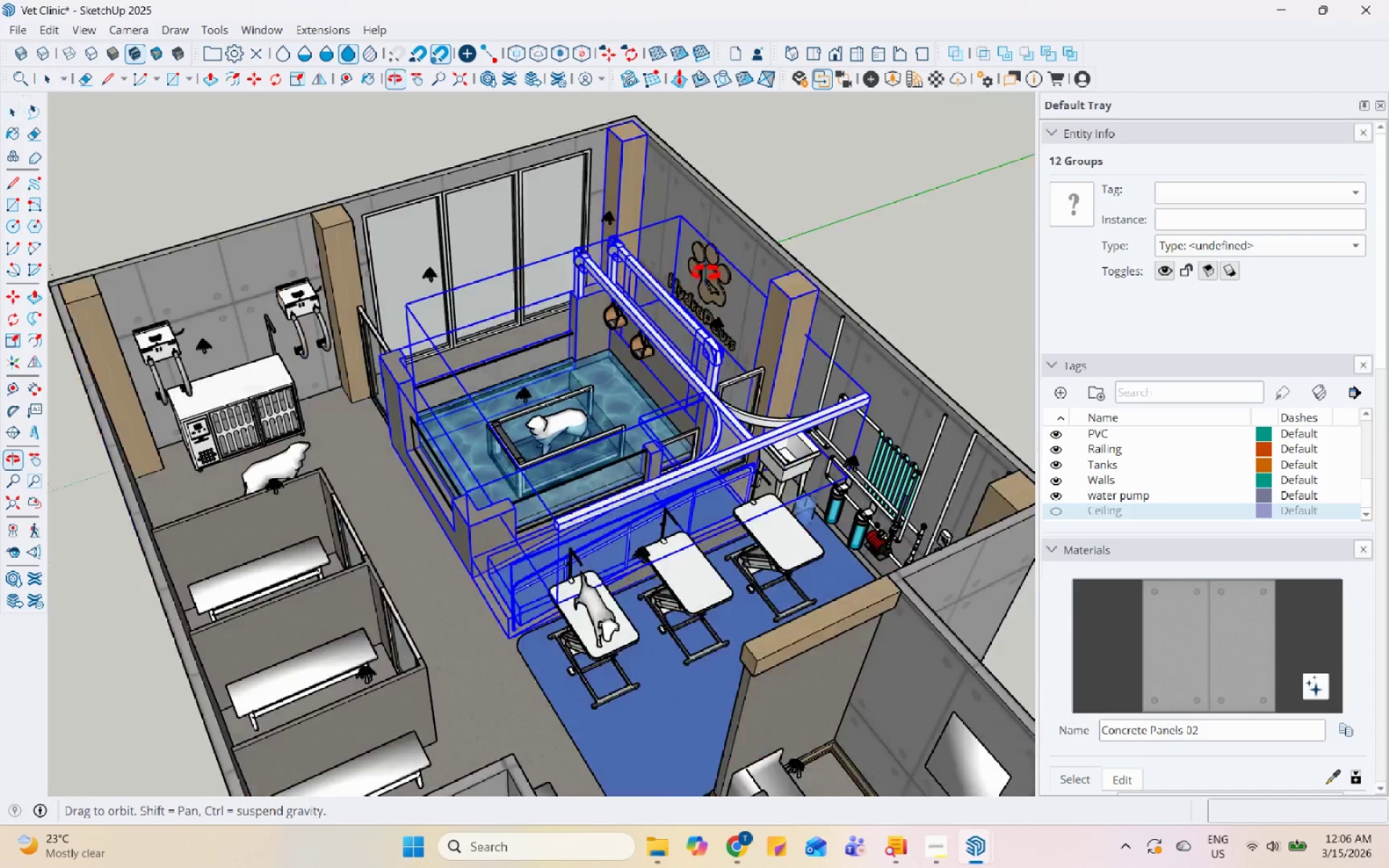 
hold_key(key=ControlLeft, duration=0.69)
left_click([364, 214])
 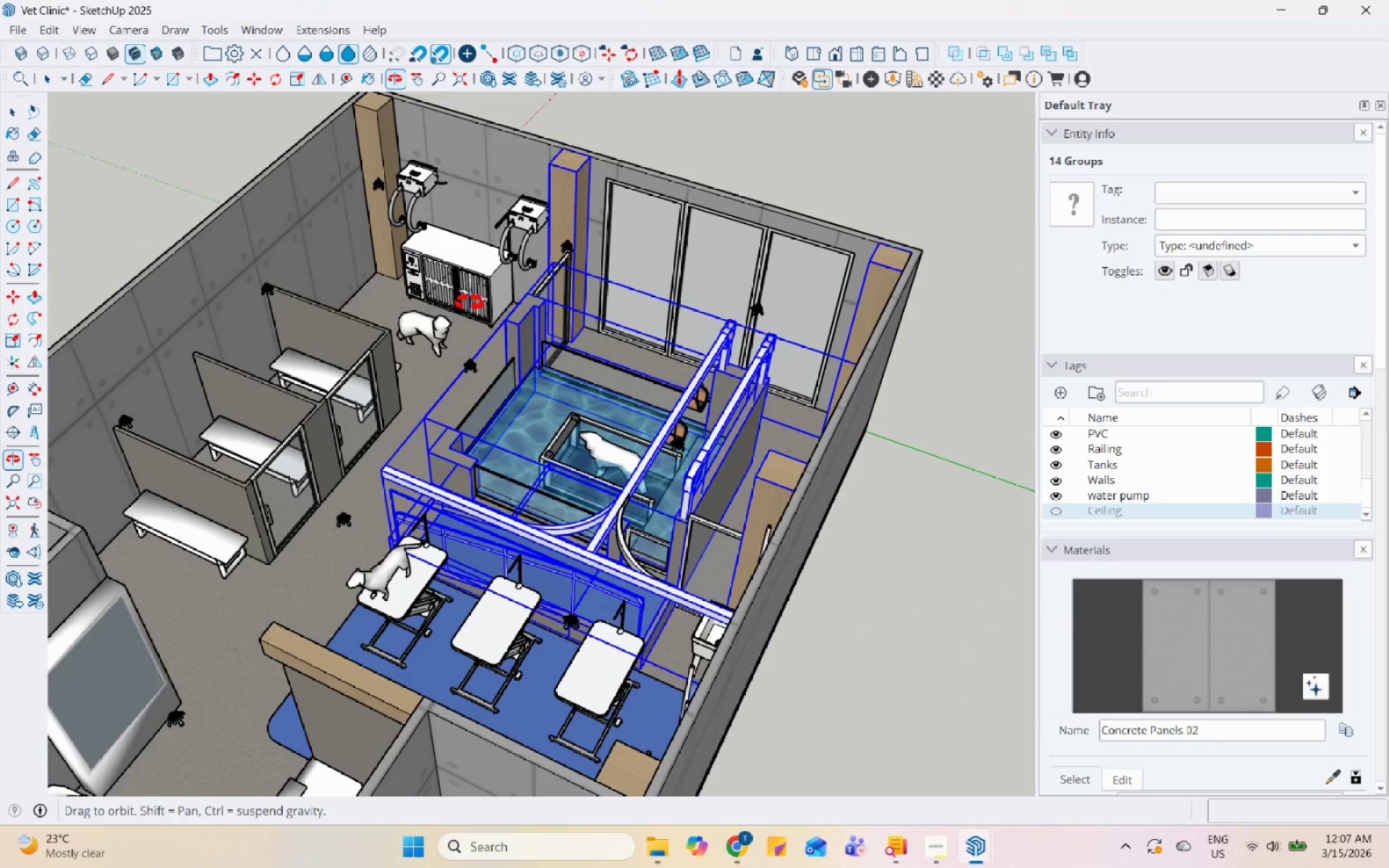 
hold_key(key=ControlLeft, duration=0.73)
 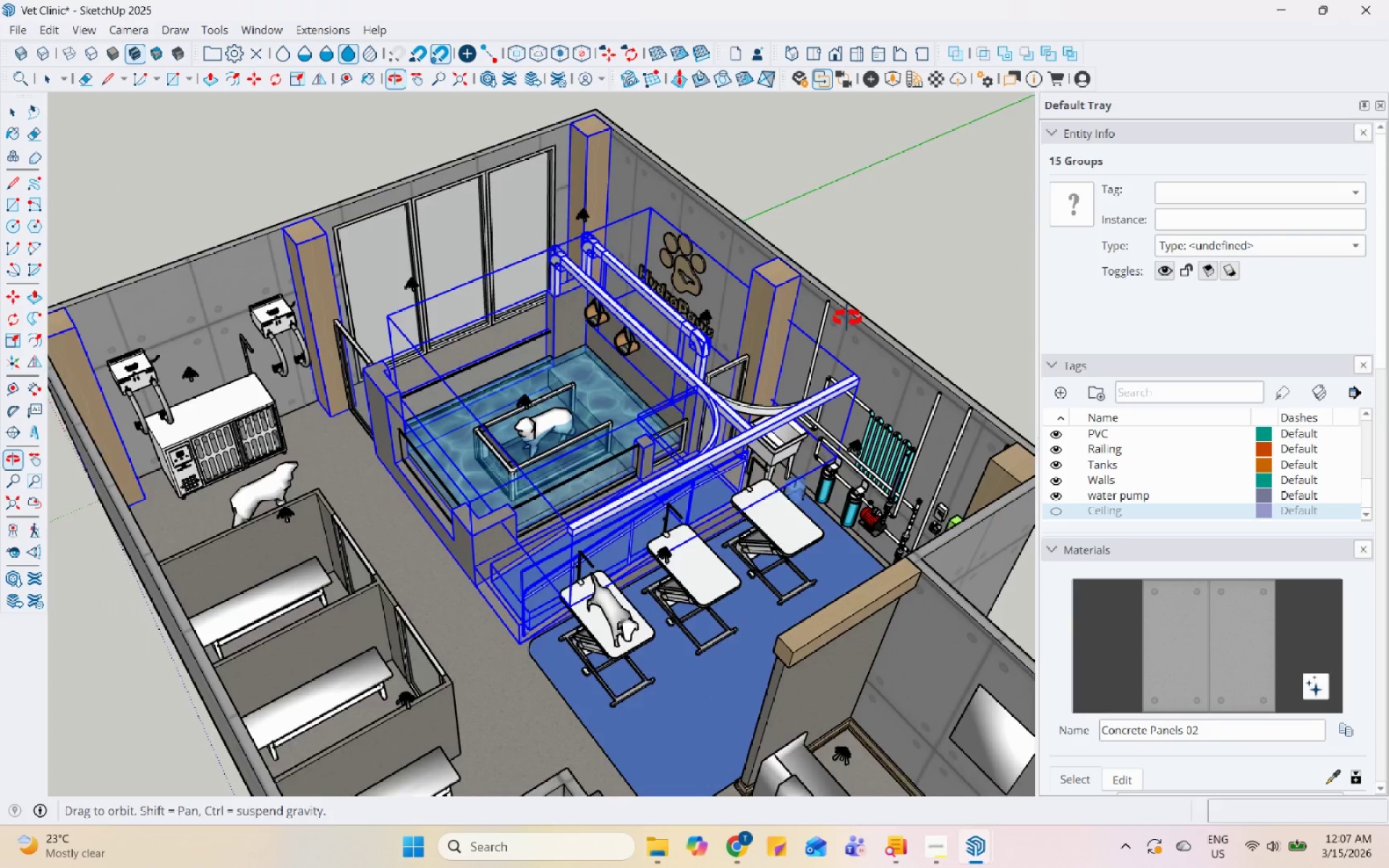 
hold_key(key=ControlLeft, duration=0.59)
 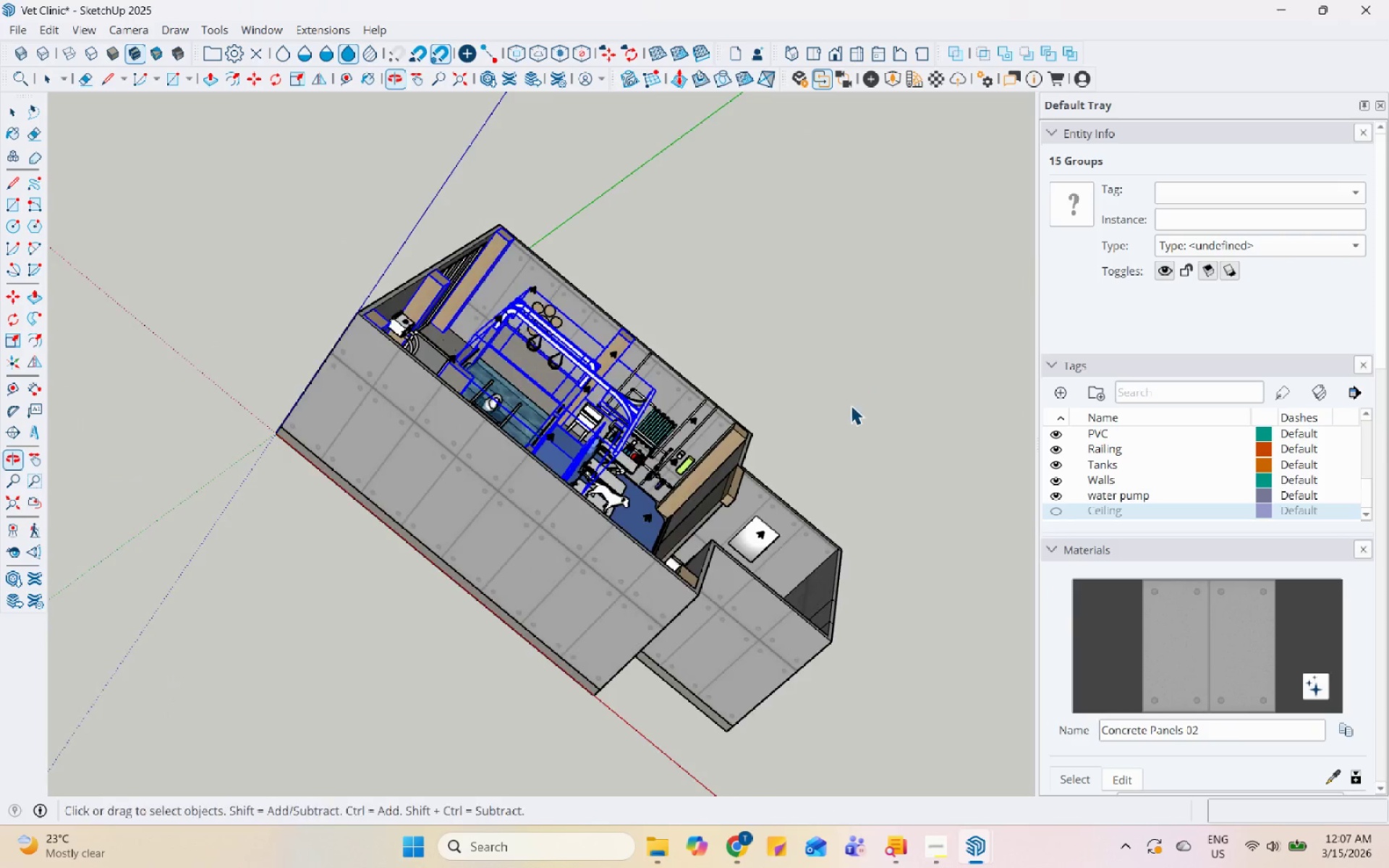 
scroll: coordinate [535, 386], scroll_direction: down, amount: 6.0
 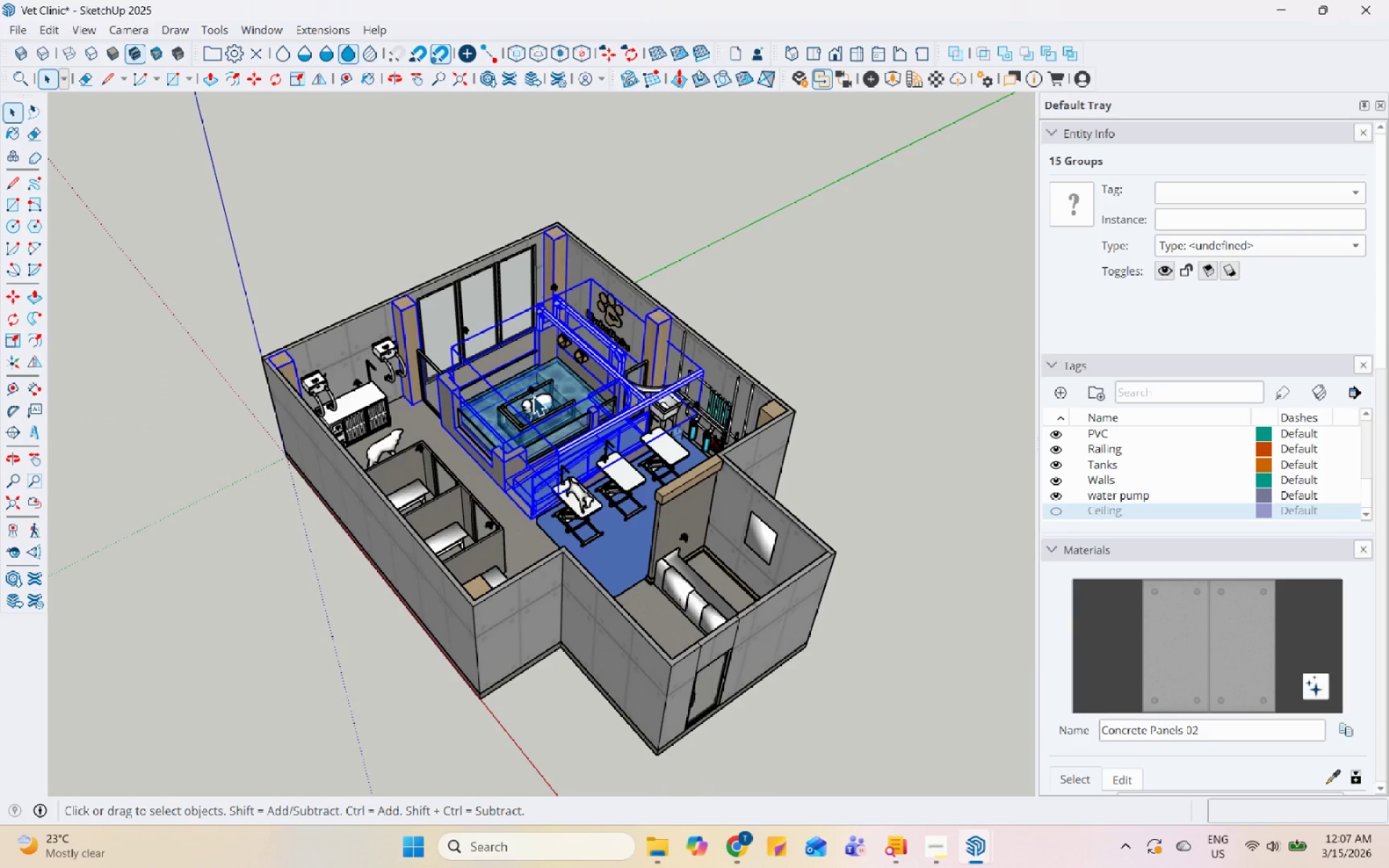 
hold_key(key=ControlLeft, duration=0.39)
left_click([746, 441])
 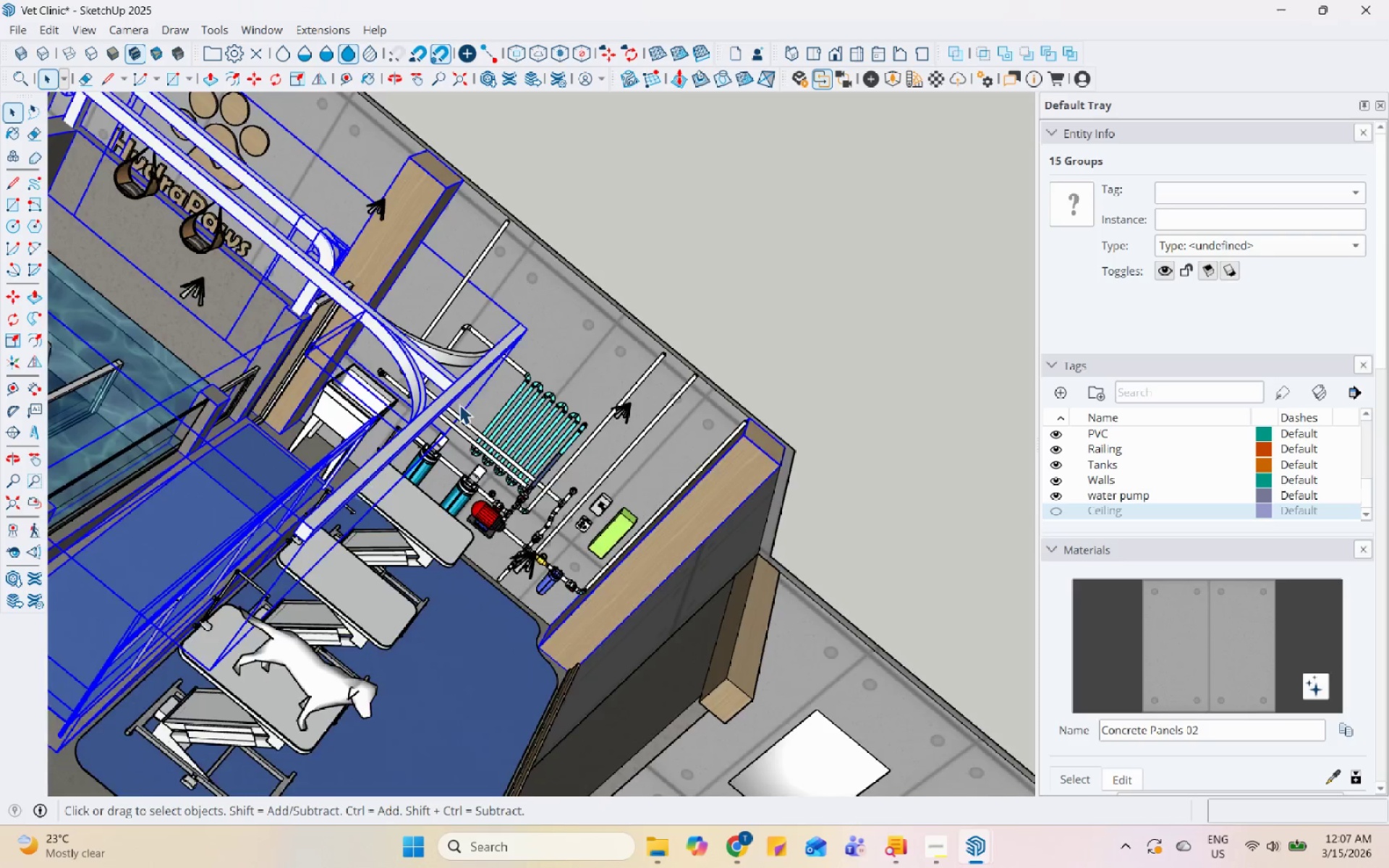 
scroll: coordinate [726, 438], scroll_direction: up, amount: 10.0
 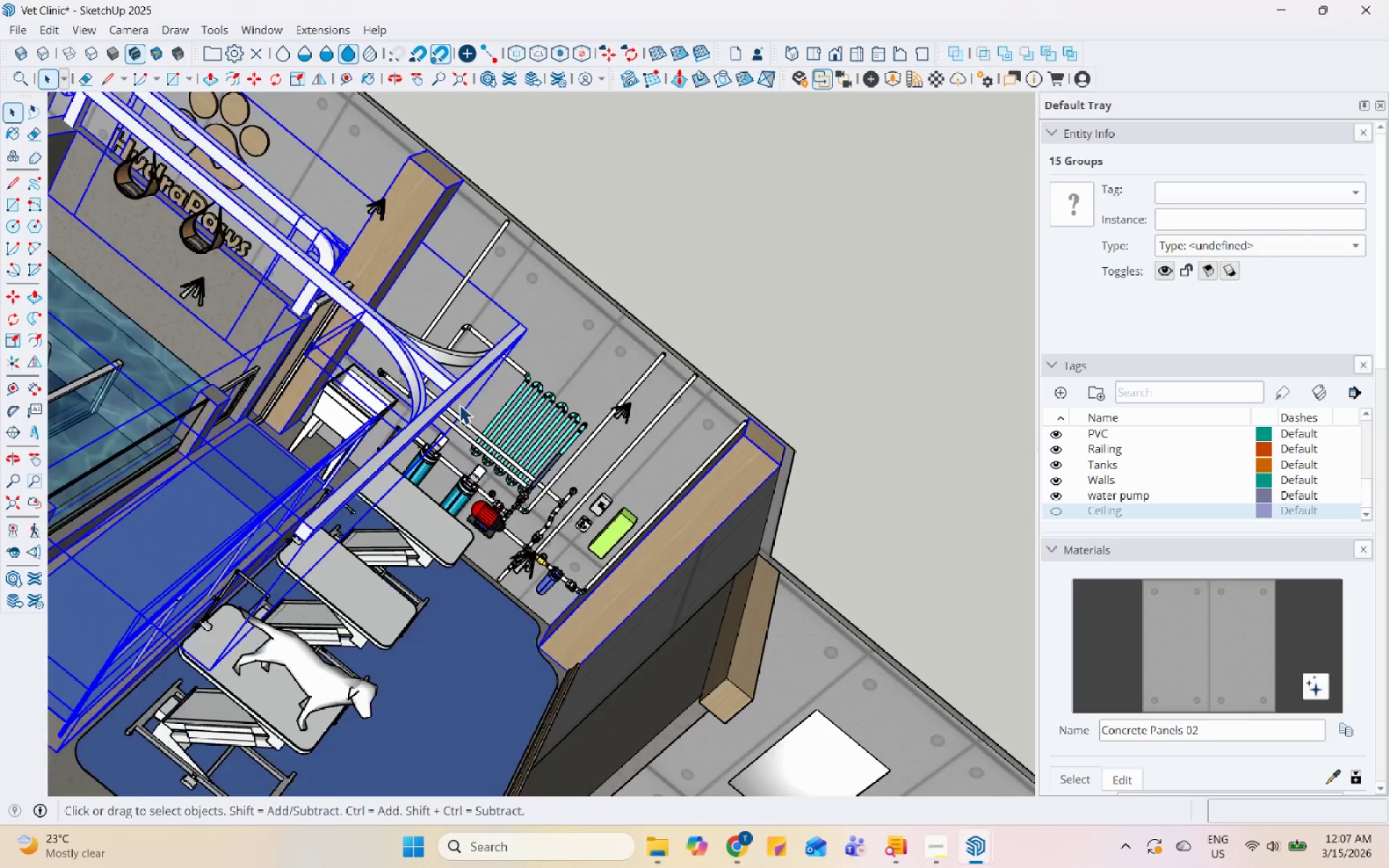 
hold_key(key=ControlLeft, duration=0.59)
 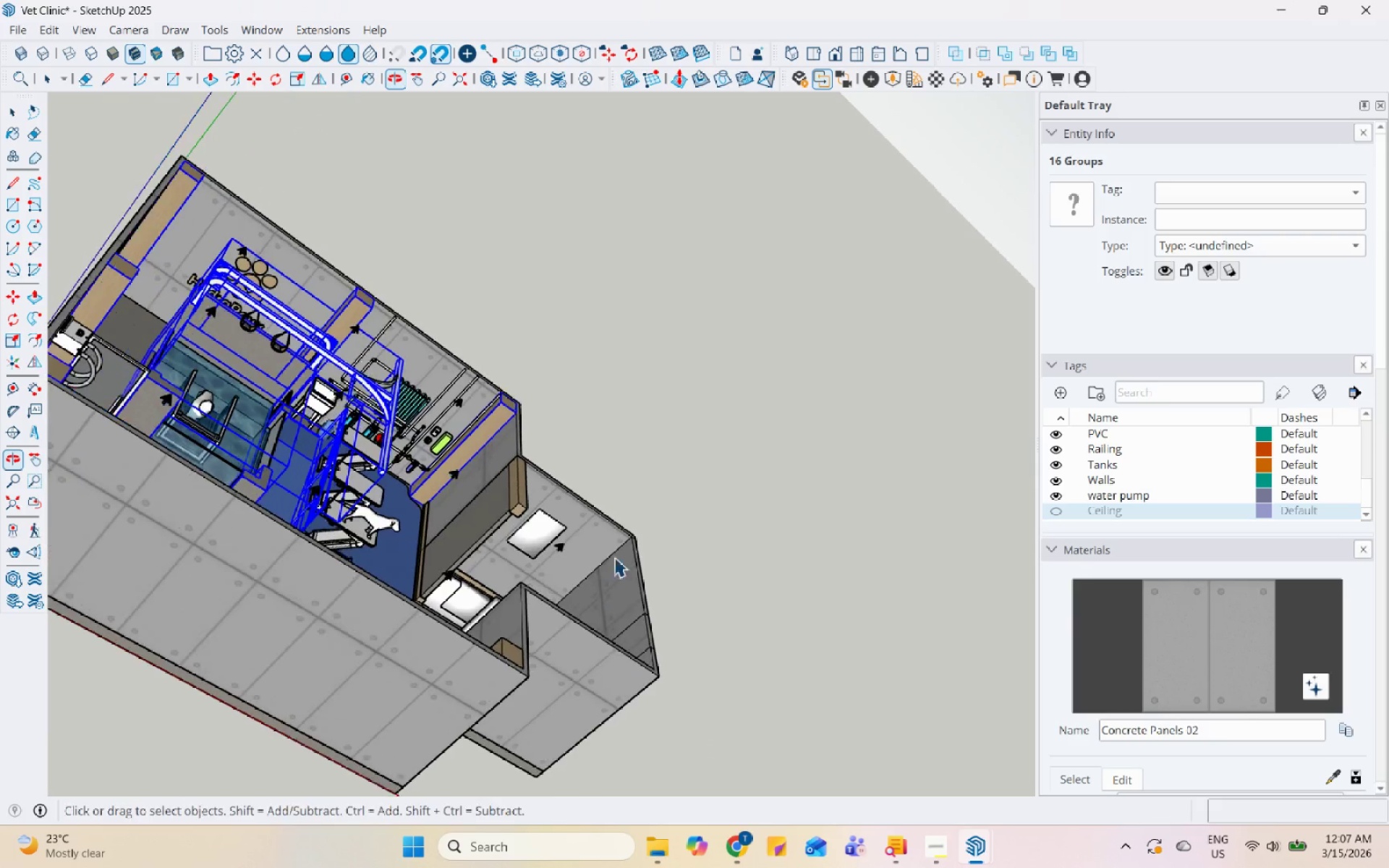 
scroll: coordinate [420, 434], scroll_direction: down, amount: 11.0
 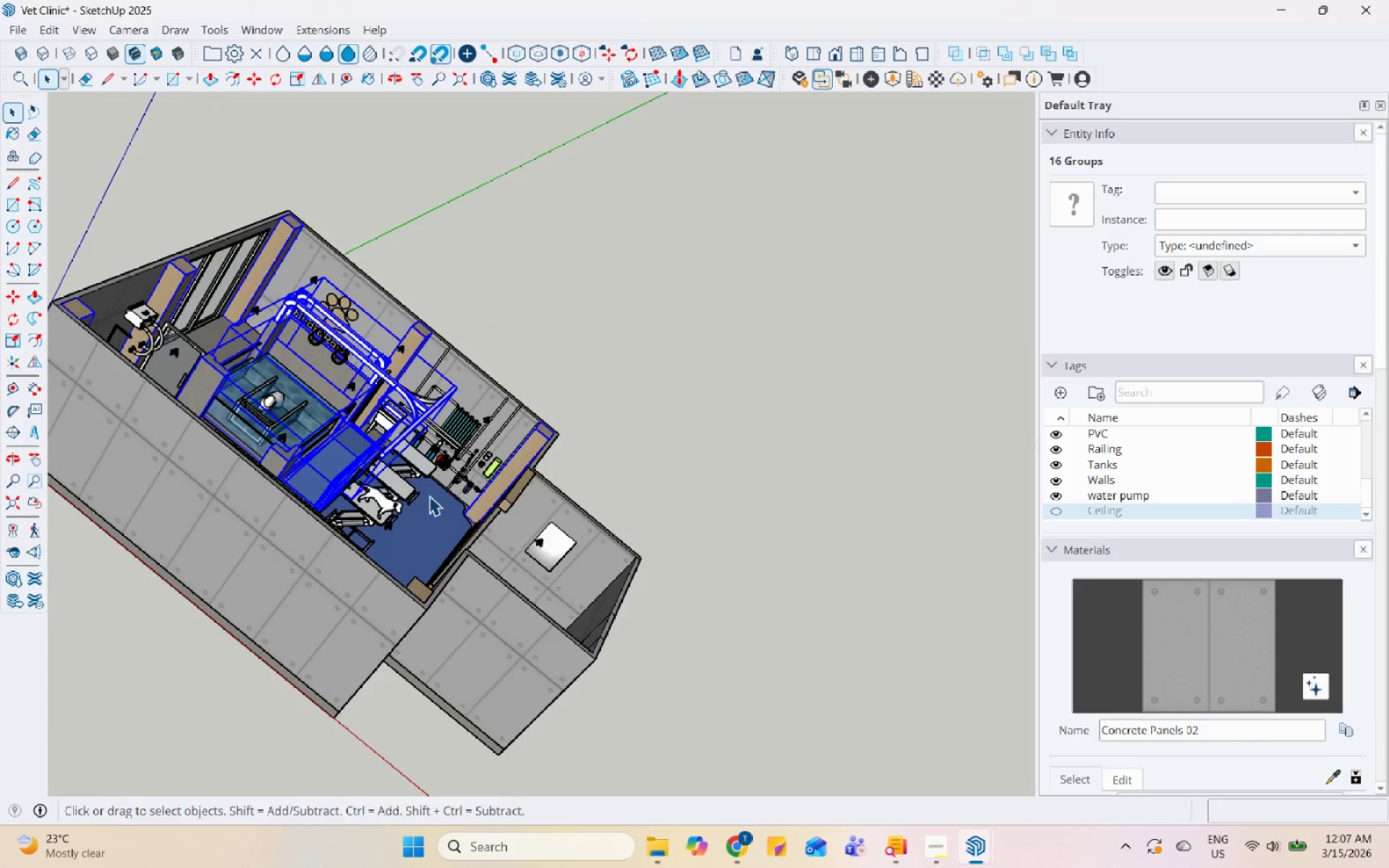 
scroll: coordinate [348, 481], scroll_direction: up, amount: 10.0
 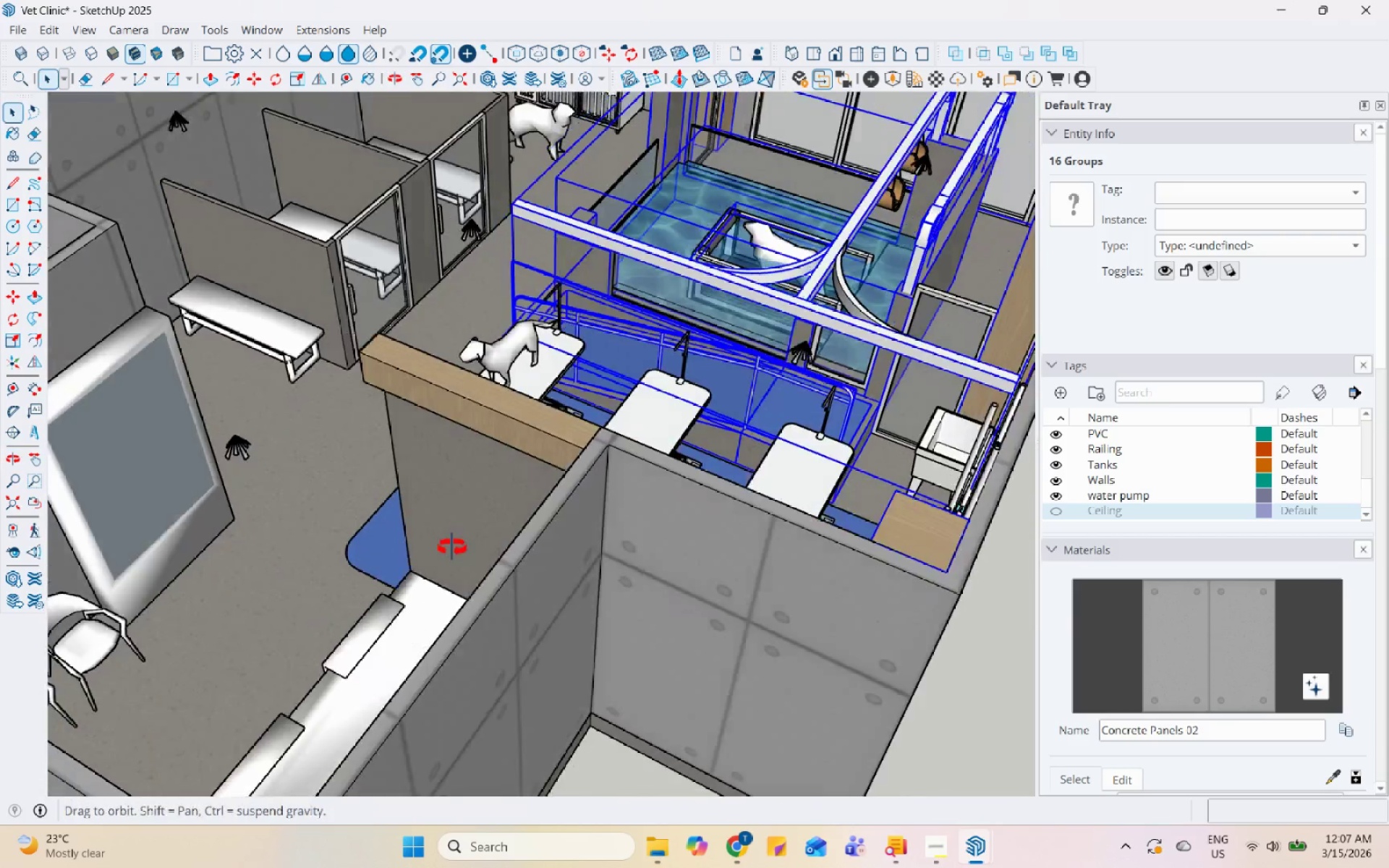 
scroll: coordinate [631, 544], scroll_direction: down, amount: 6.0
 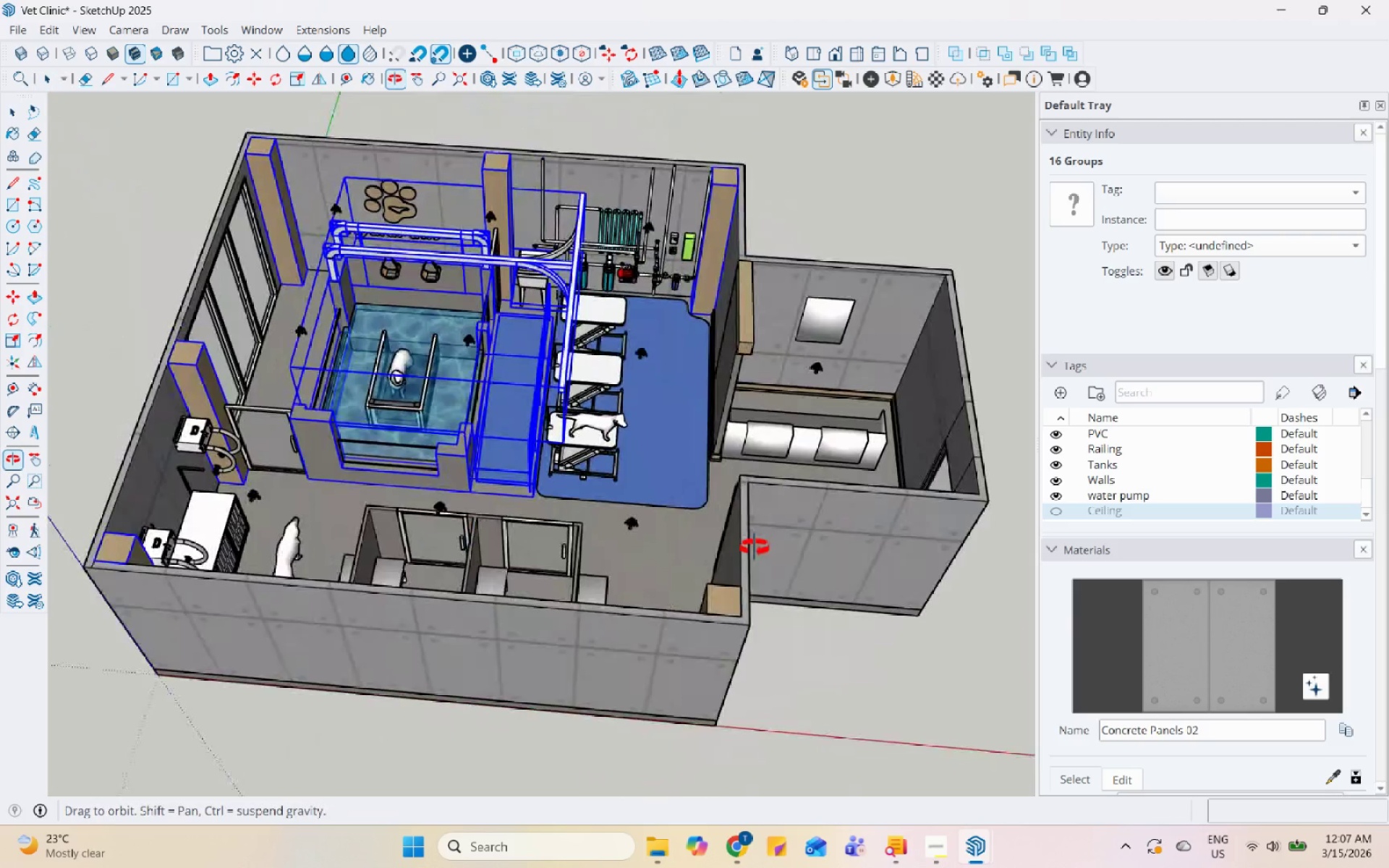 
hold_key(key=ControlLeft, duration=0.56)
 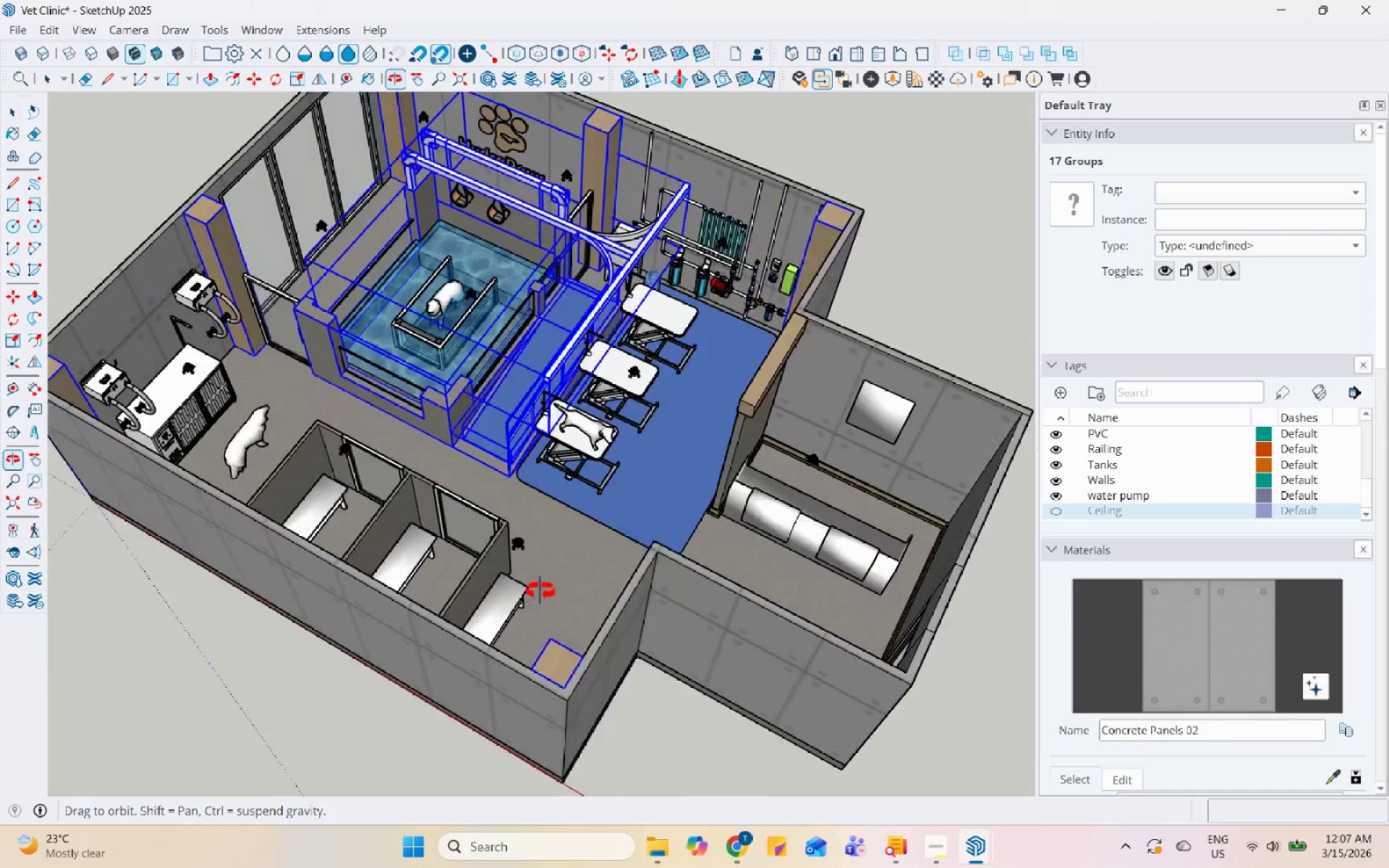 
scroll: coordinate [720, 612], scroll_direction: up, amount: 1.0
 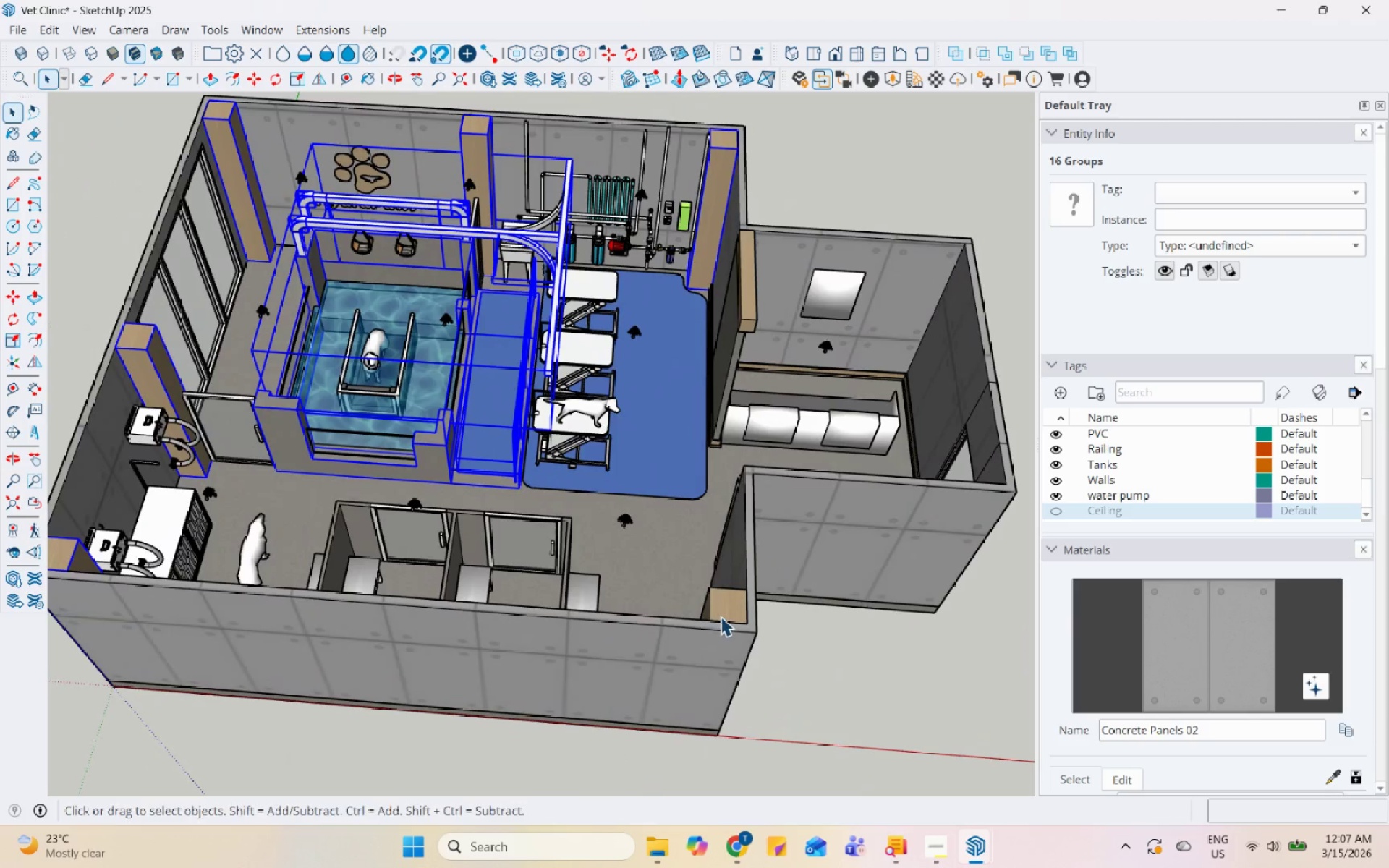 
left_click([731, 603])
 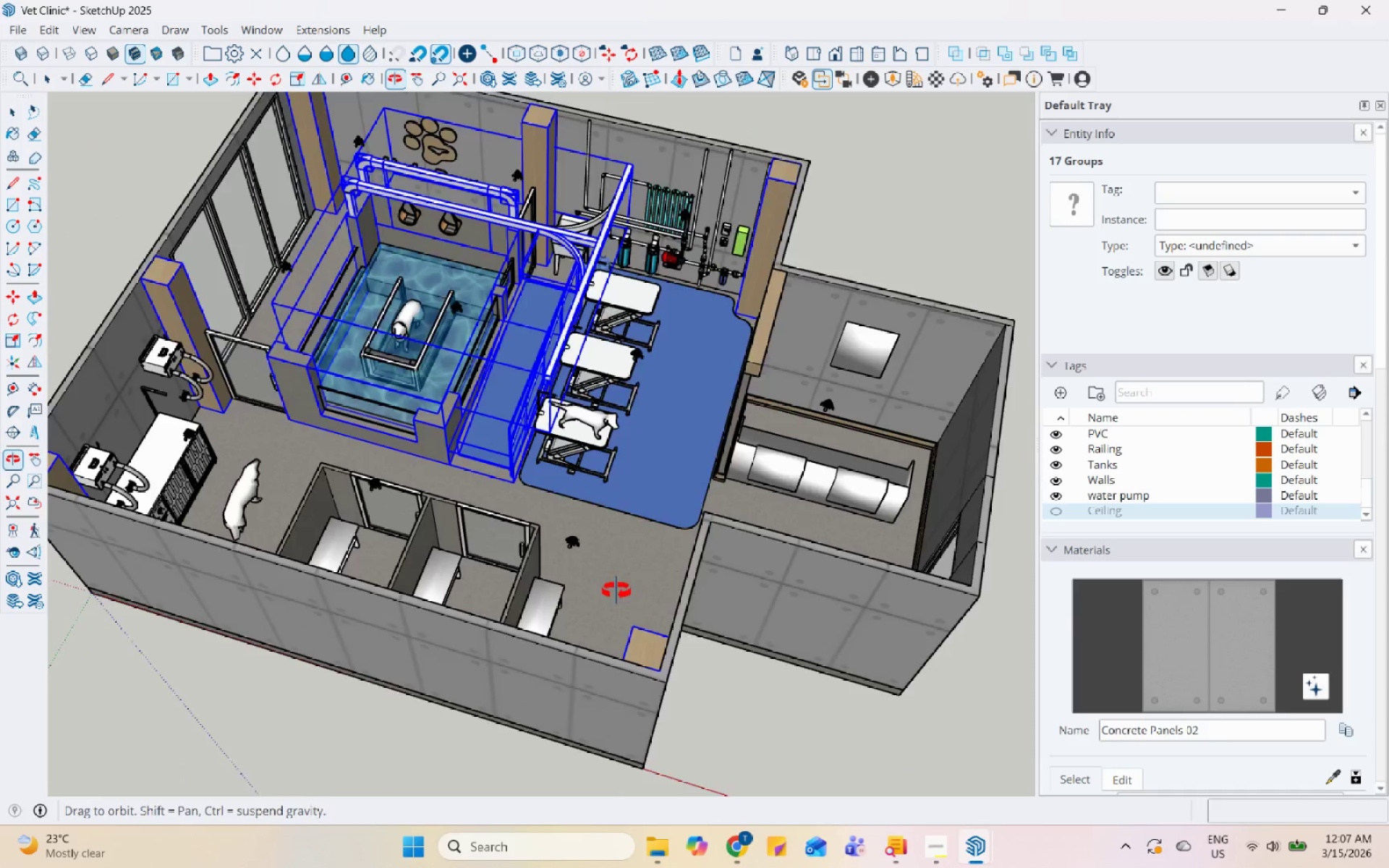 
scroll: coordinate [693, 507], scroll_direction: none, amount: 0.0
 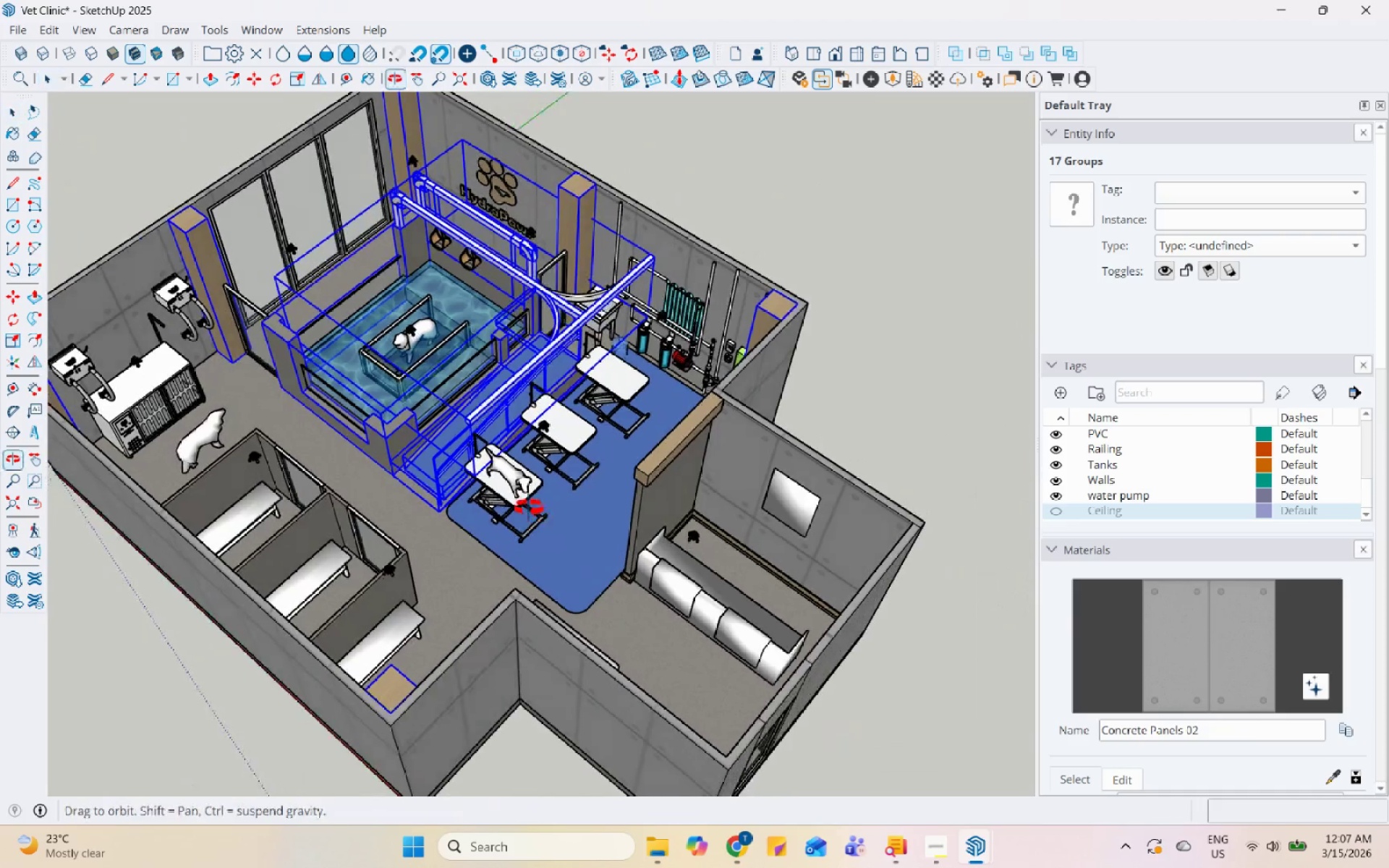 
scroll: coordinate [521, 390], scroll_direction: down, amount: 3.0
 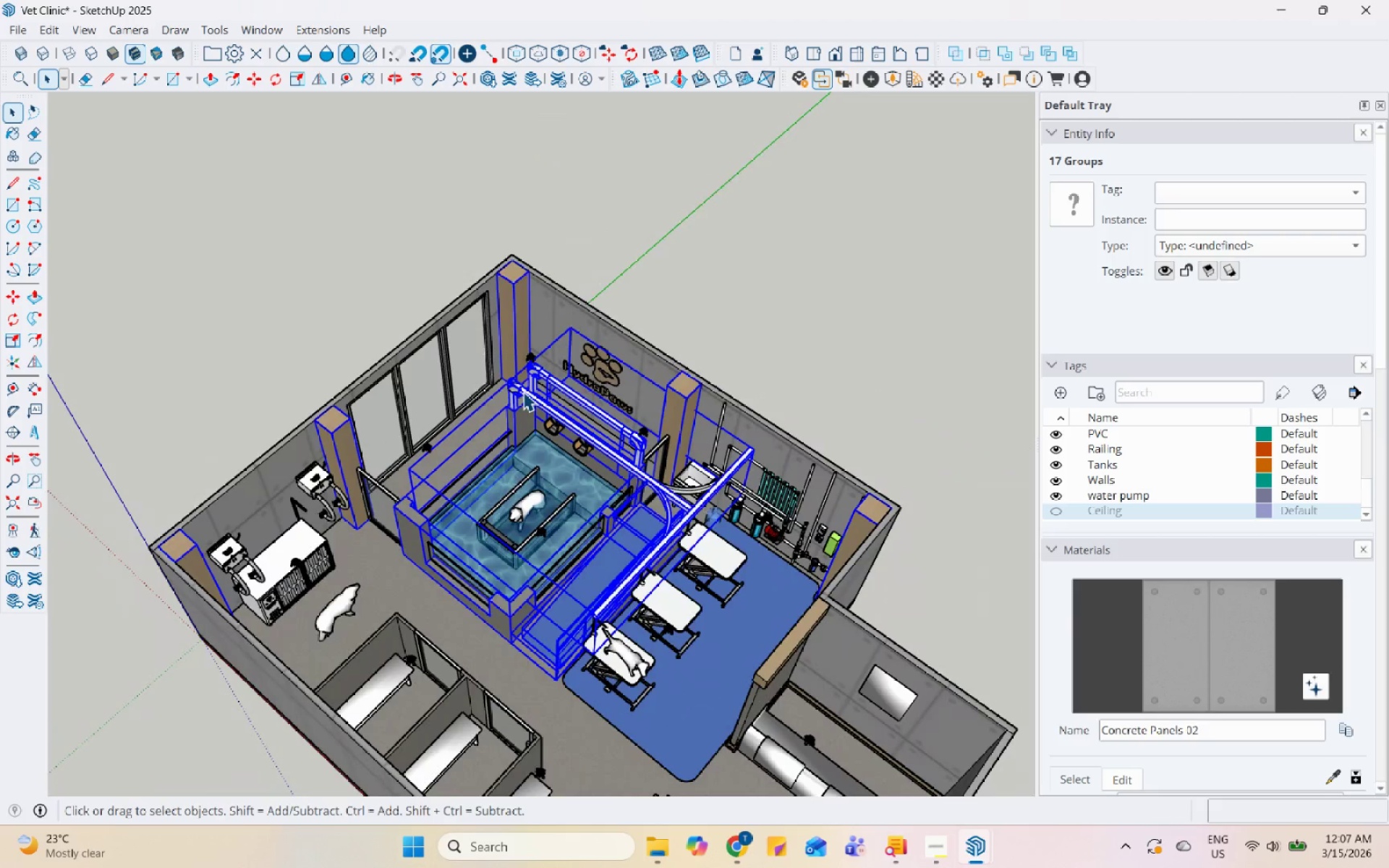 
key(Control+C)
 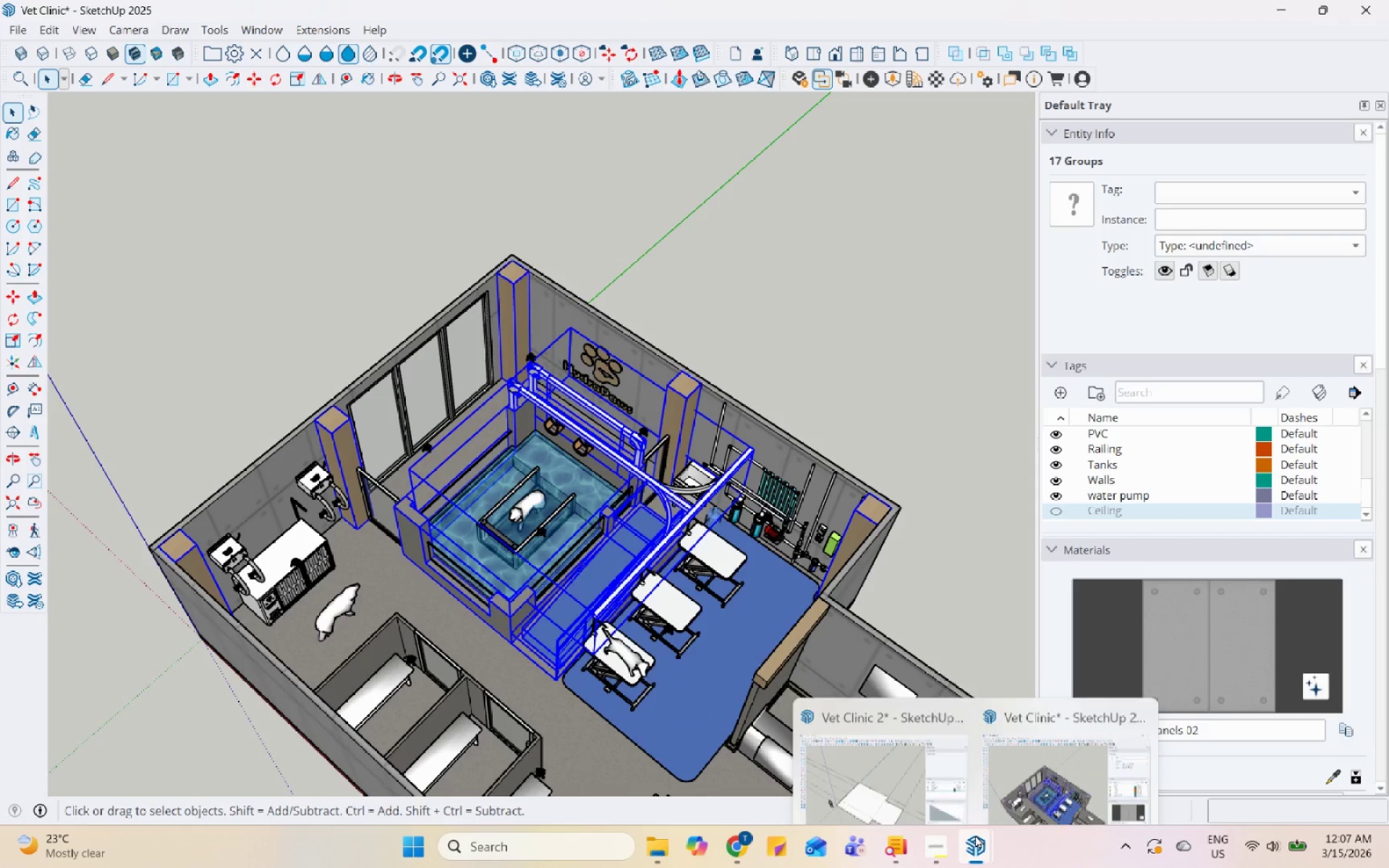 
left_click([864, 762])
 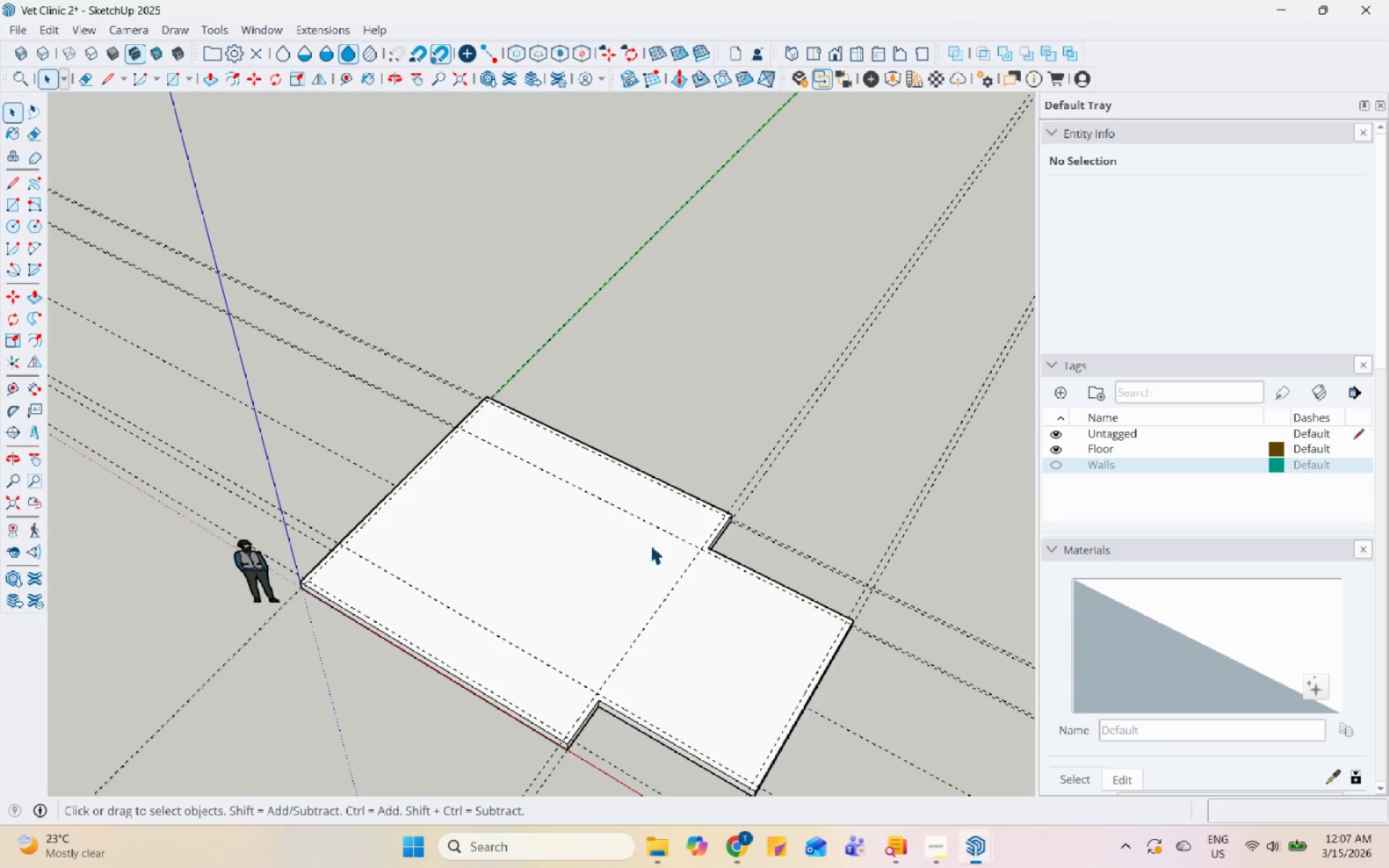 
key(Control+V)
 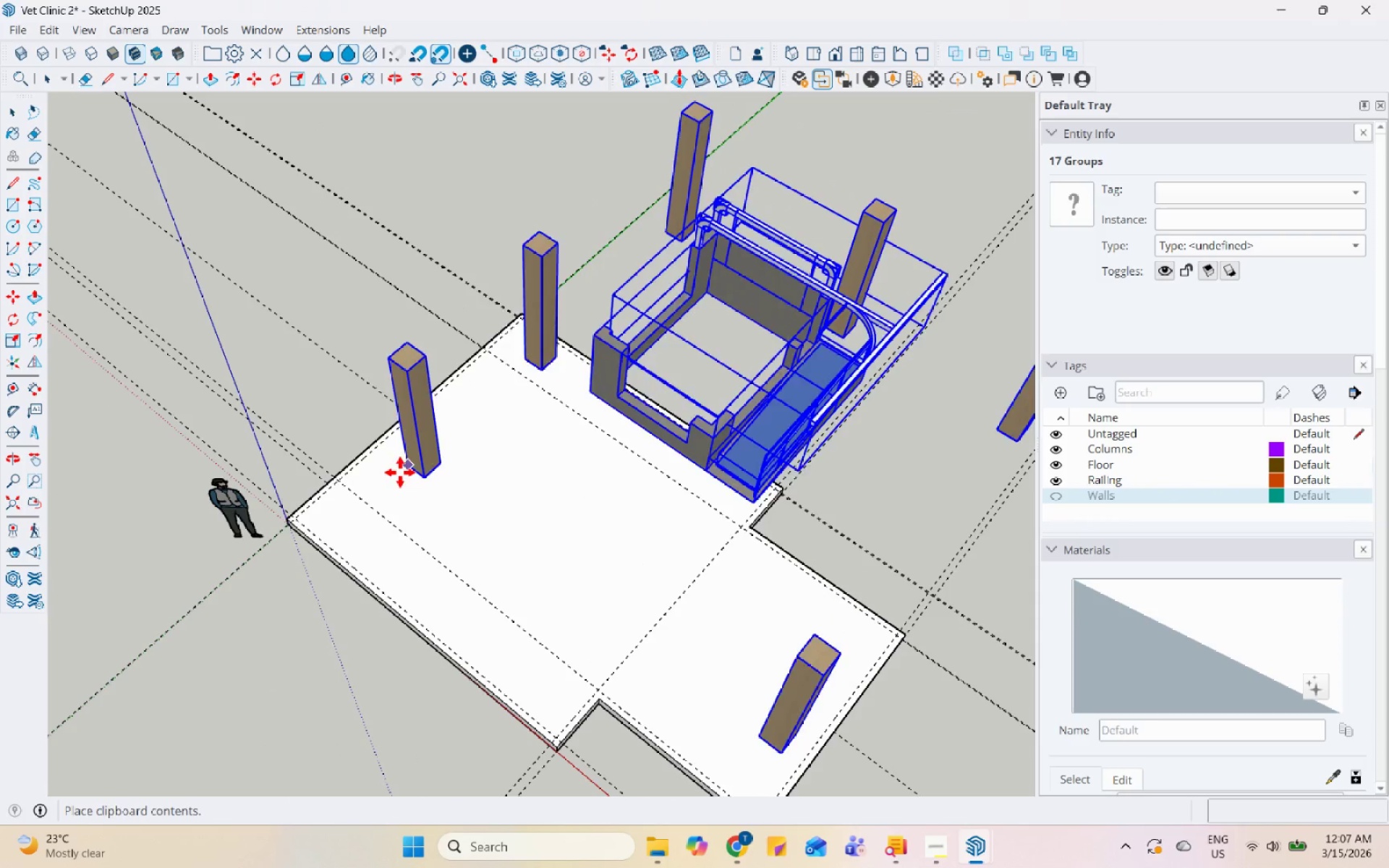 
scroll: coordinate [572, 514], scroll_direction: none, amount: 0.0
 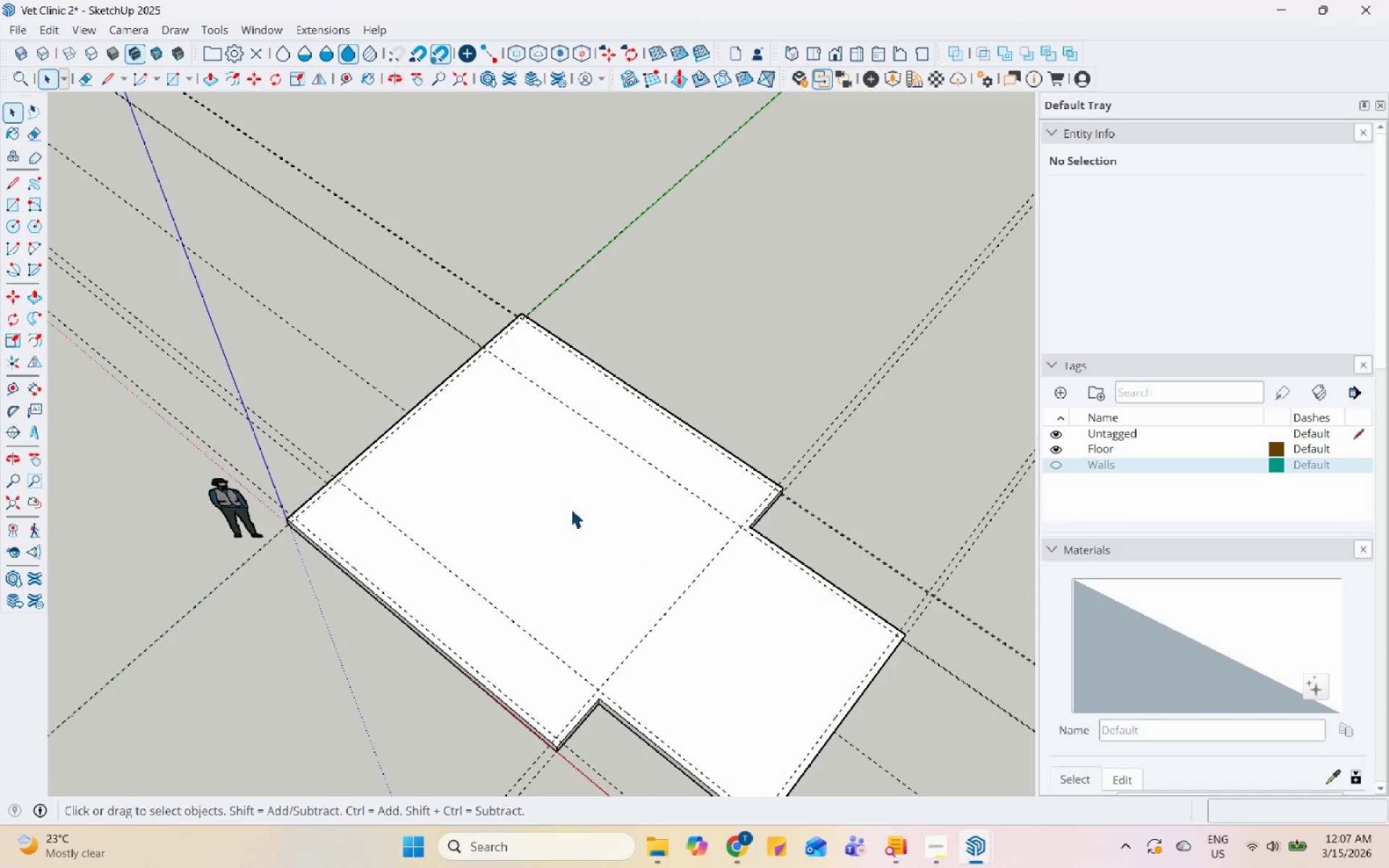 
scroll: coordinate [318, 521], scroll_direction: up, amount: 7.0
 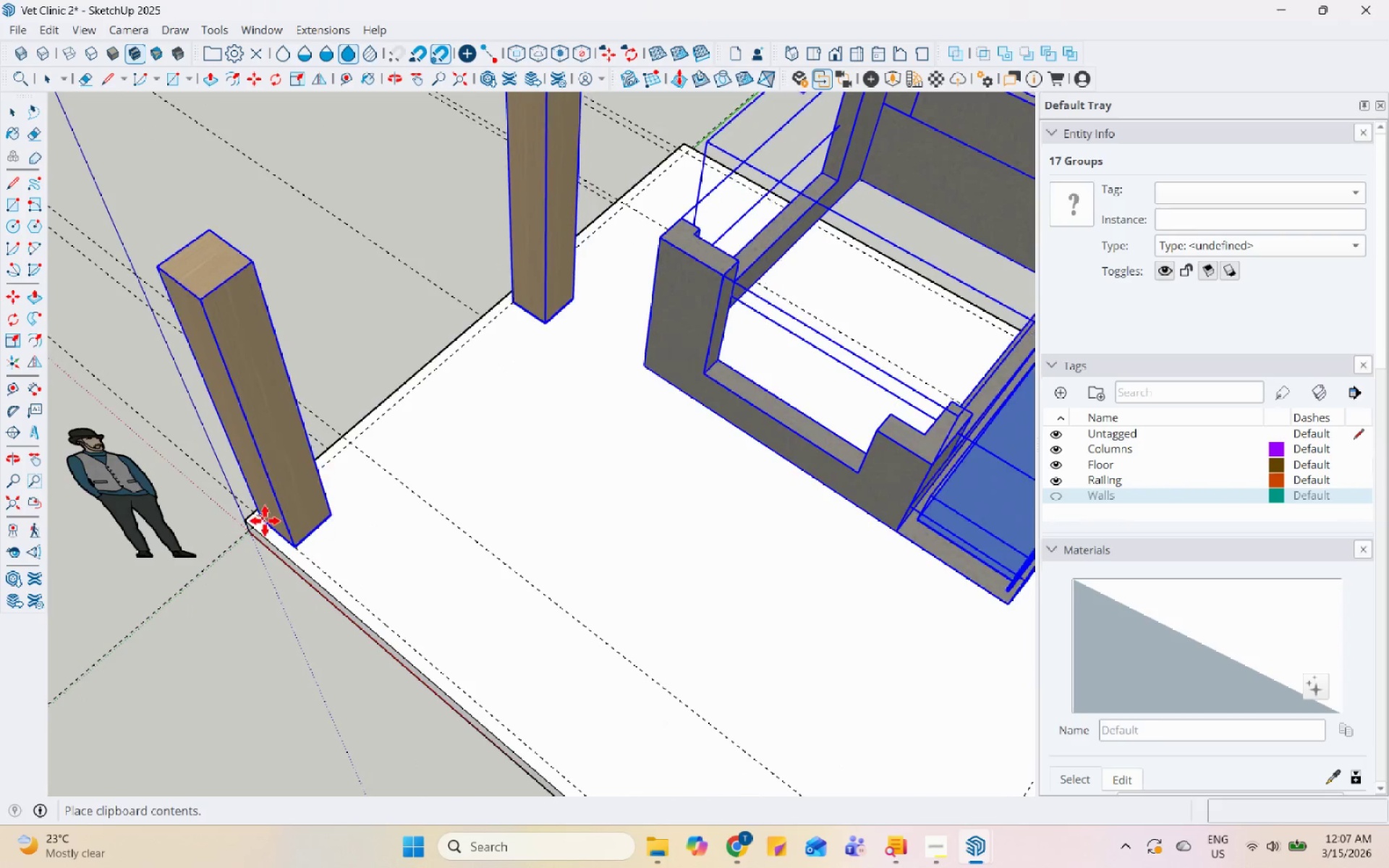 
left_click([263, 519])
 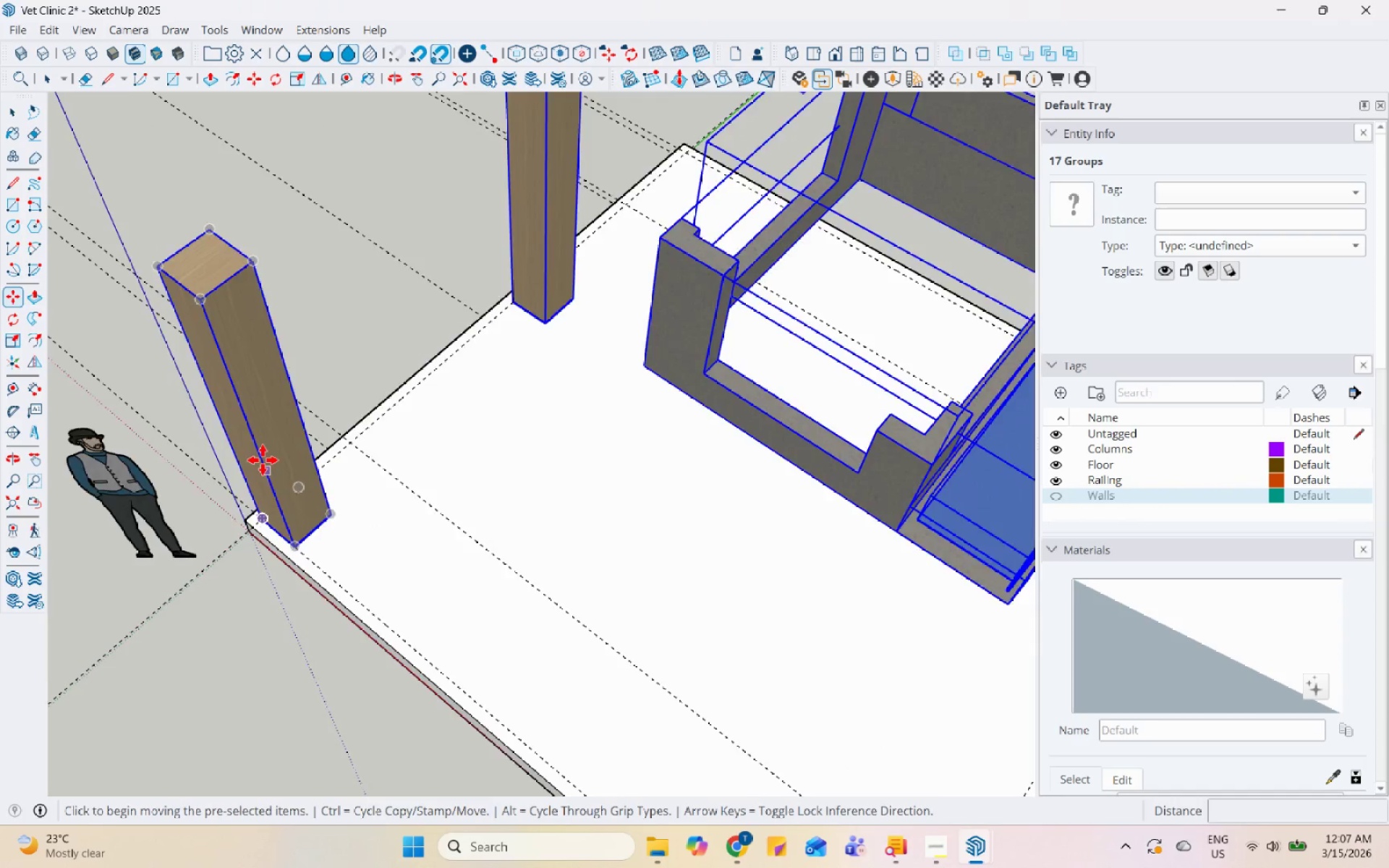 
scroll: coordinate [270, 454], scroll_direction: down, amount: 12.0
 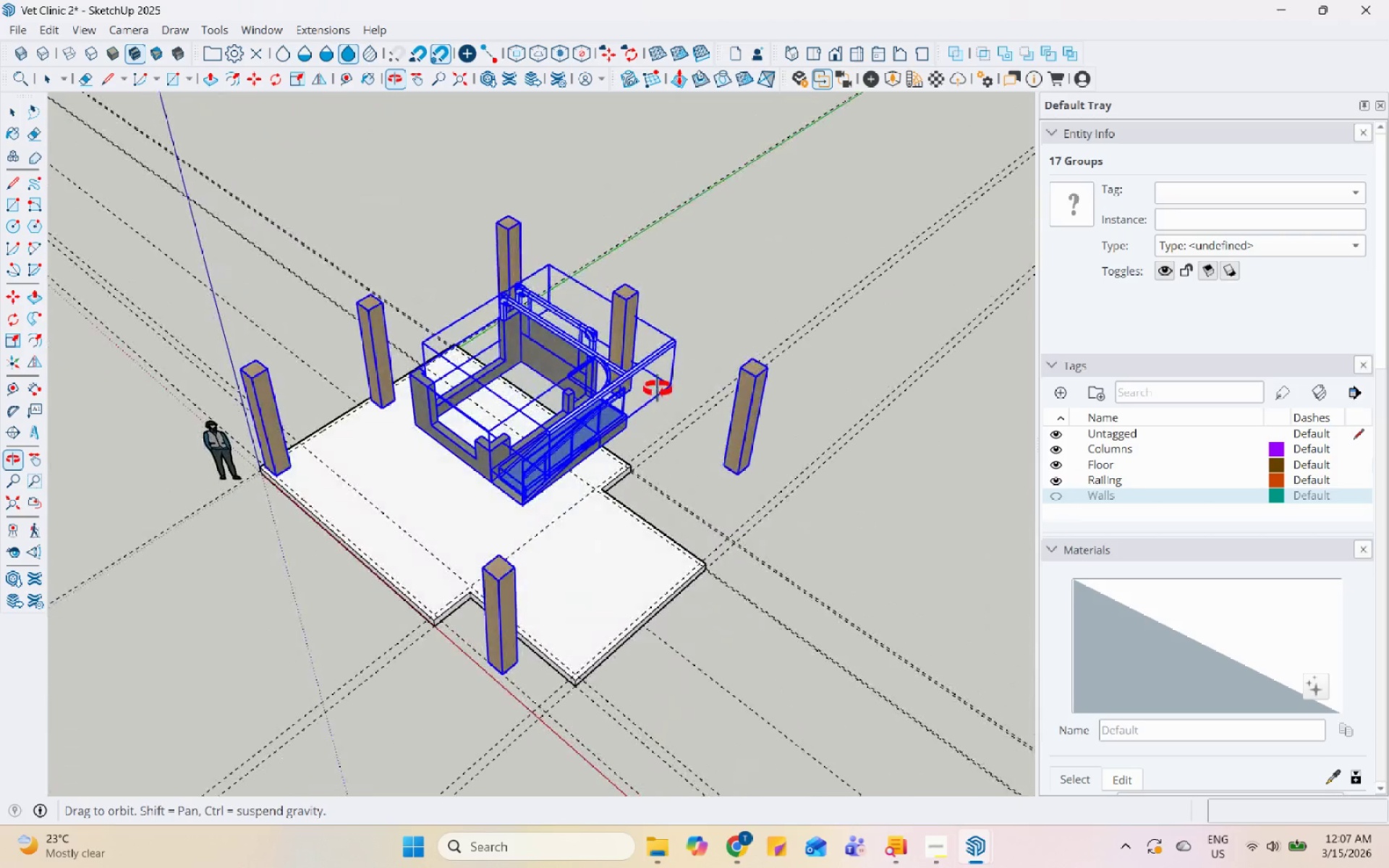 
left_click([967, 841])
 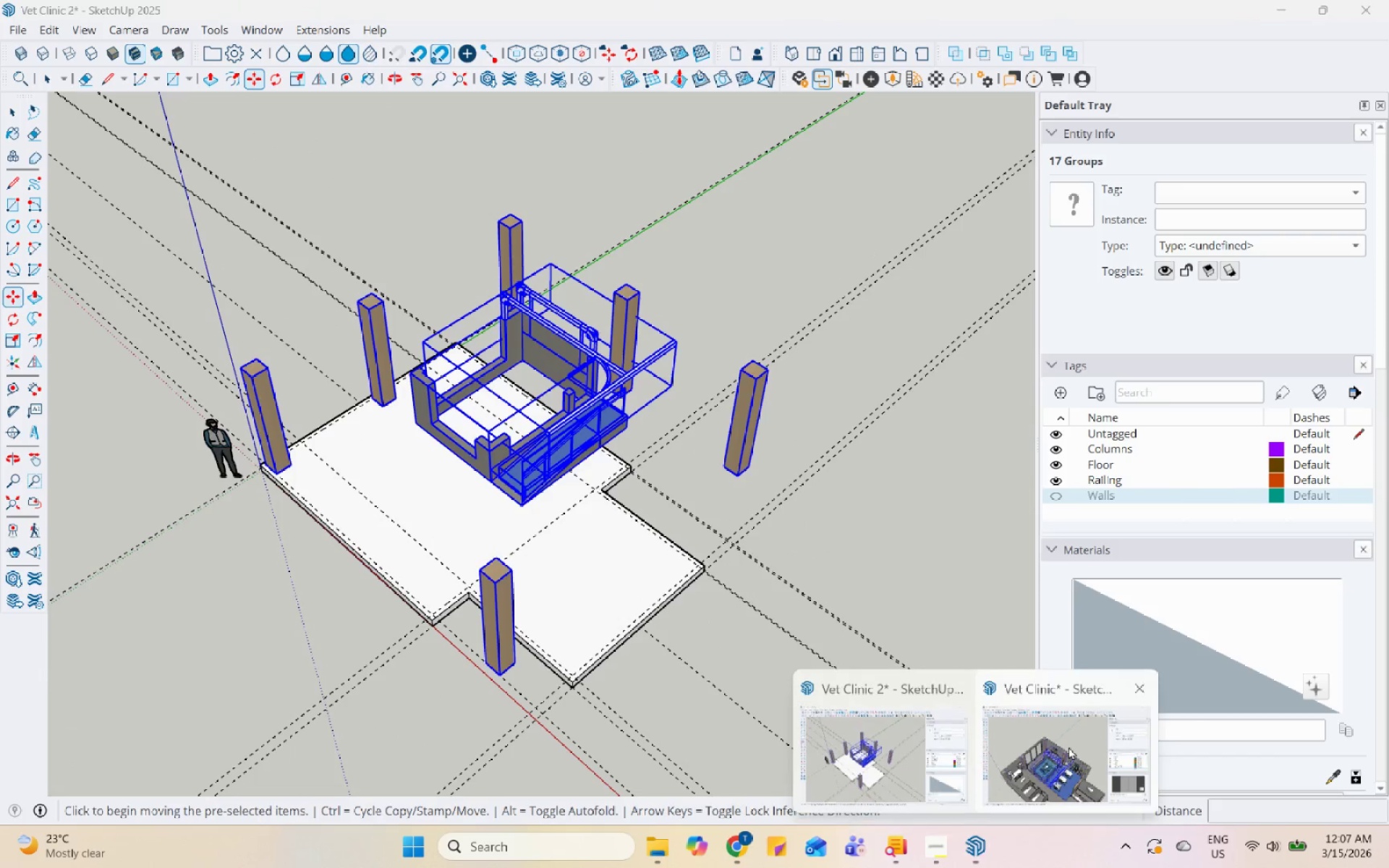 
left_click([1070, 742])
 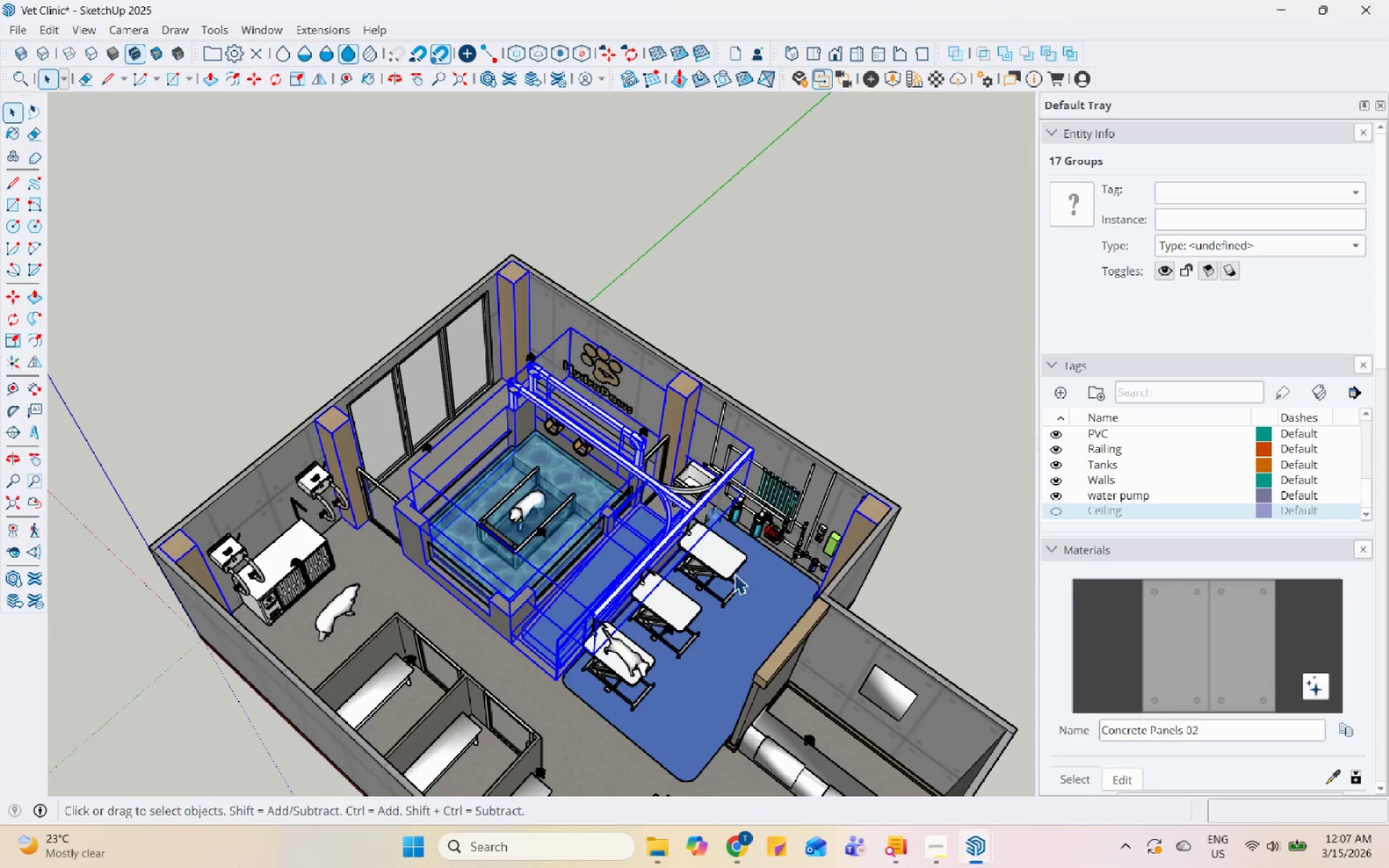 
scroll: coordinate [656, 504], scroll_direction: down, amount: 6.0
 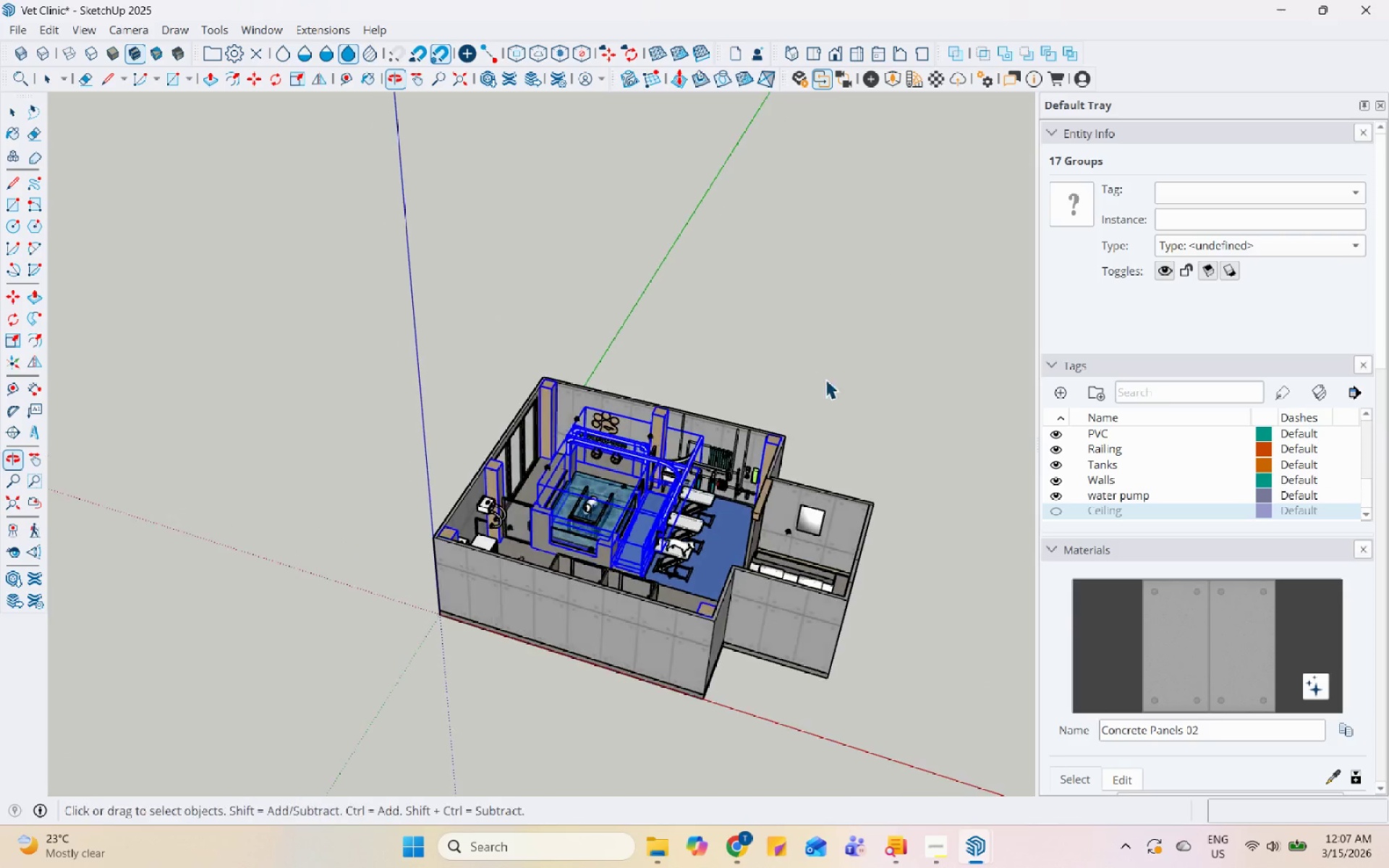 
scroll: coordinate [297, 616], scroll_direction: up, amount: 1.0
 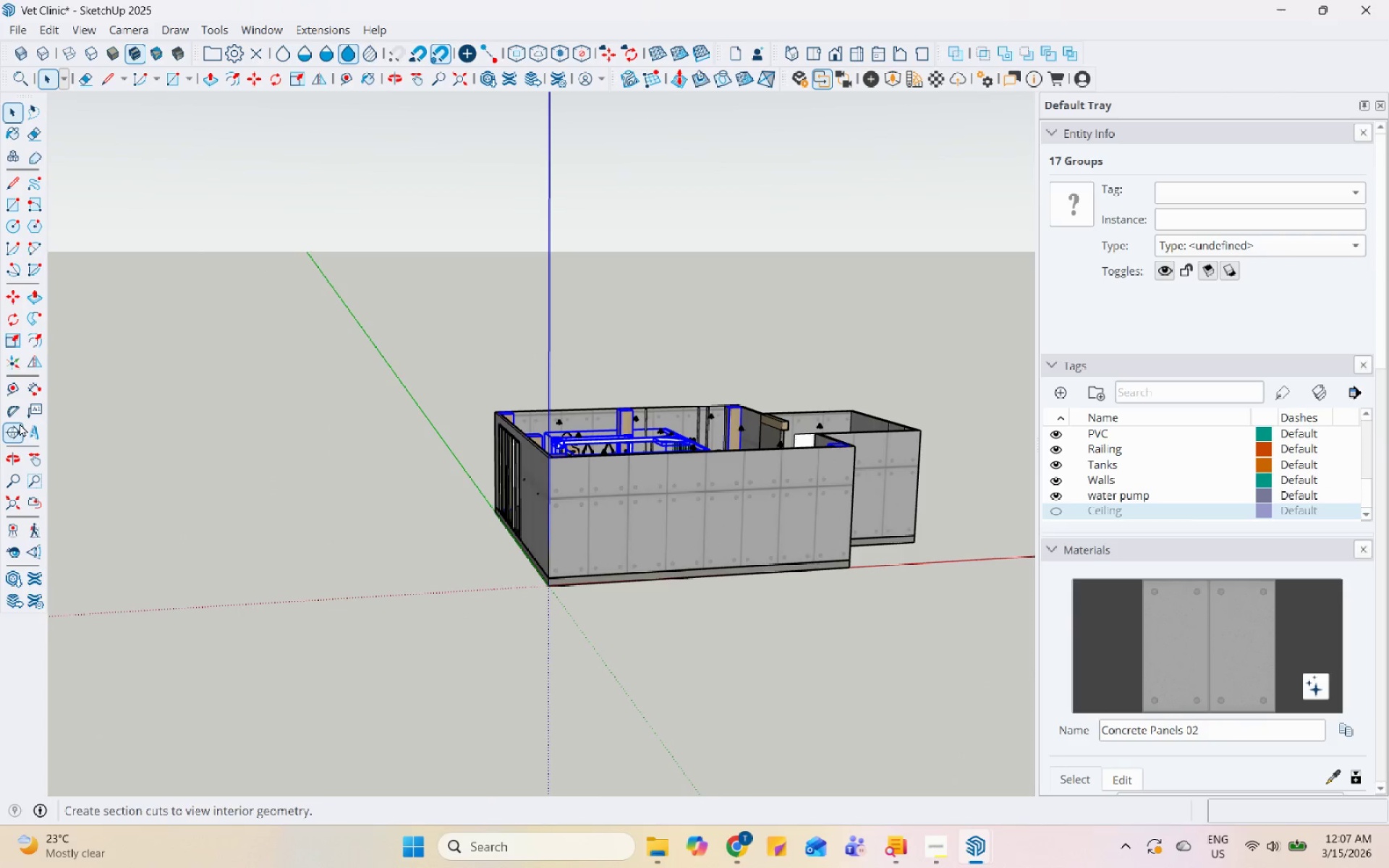 
left_click([11, 388])
 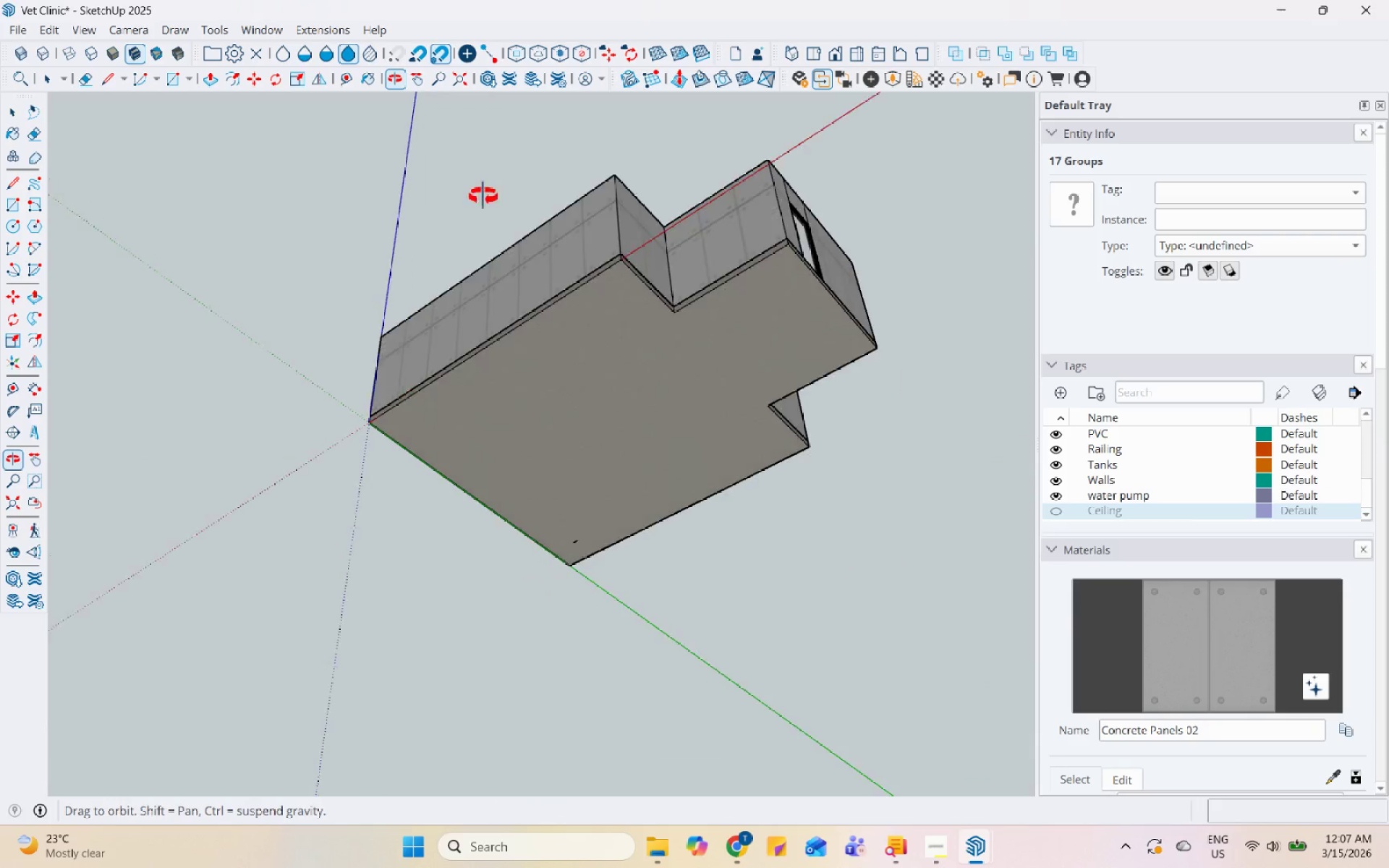 
scroll: coordinate [499, 336], scroll_direction: up, amount: 6.0
 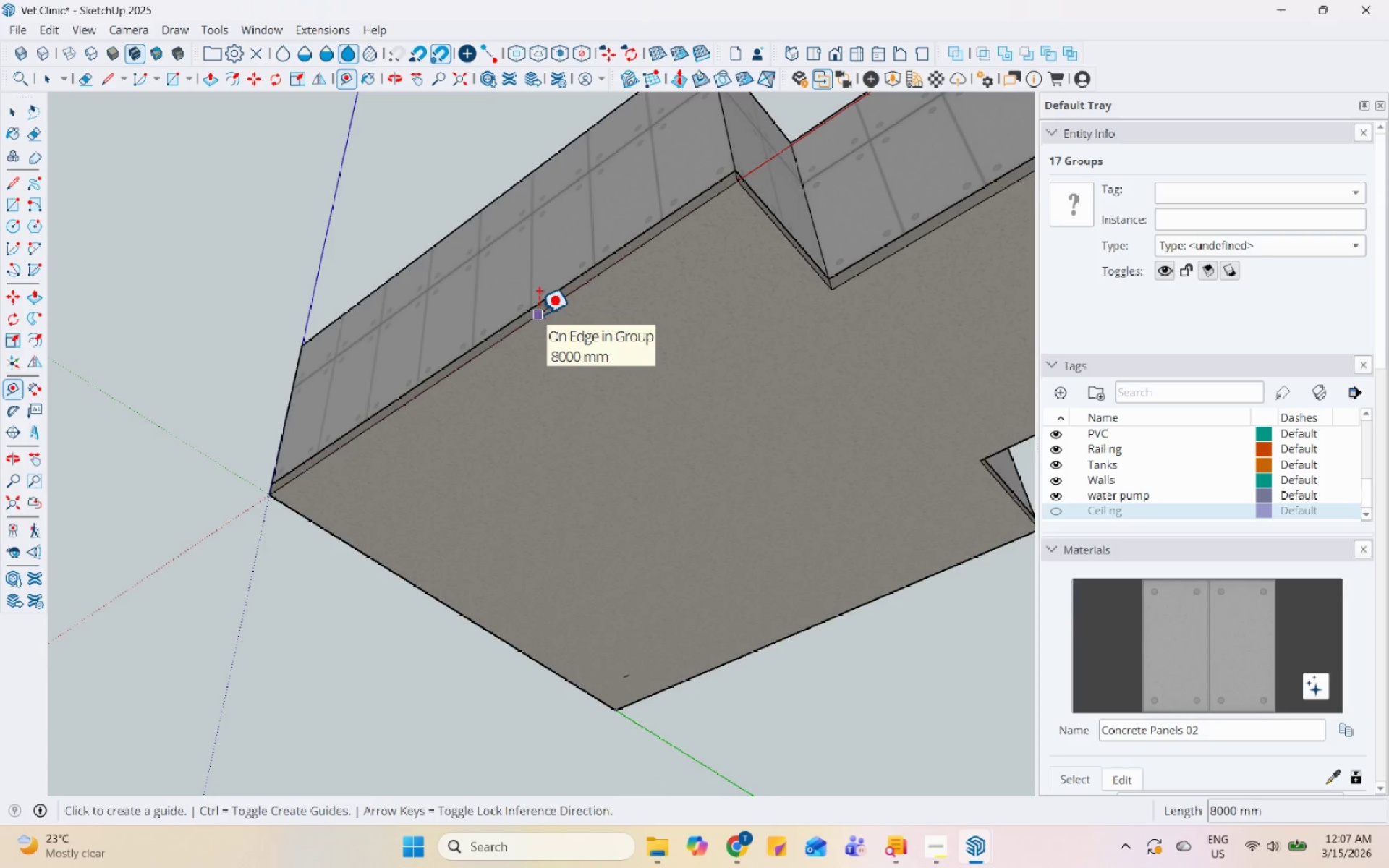 
key(Space)
 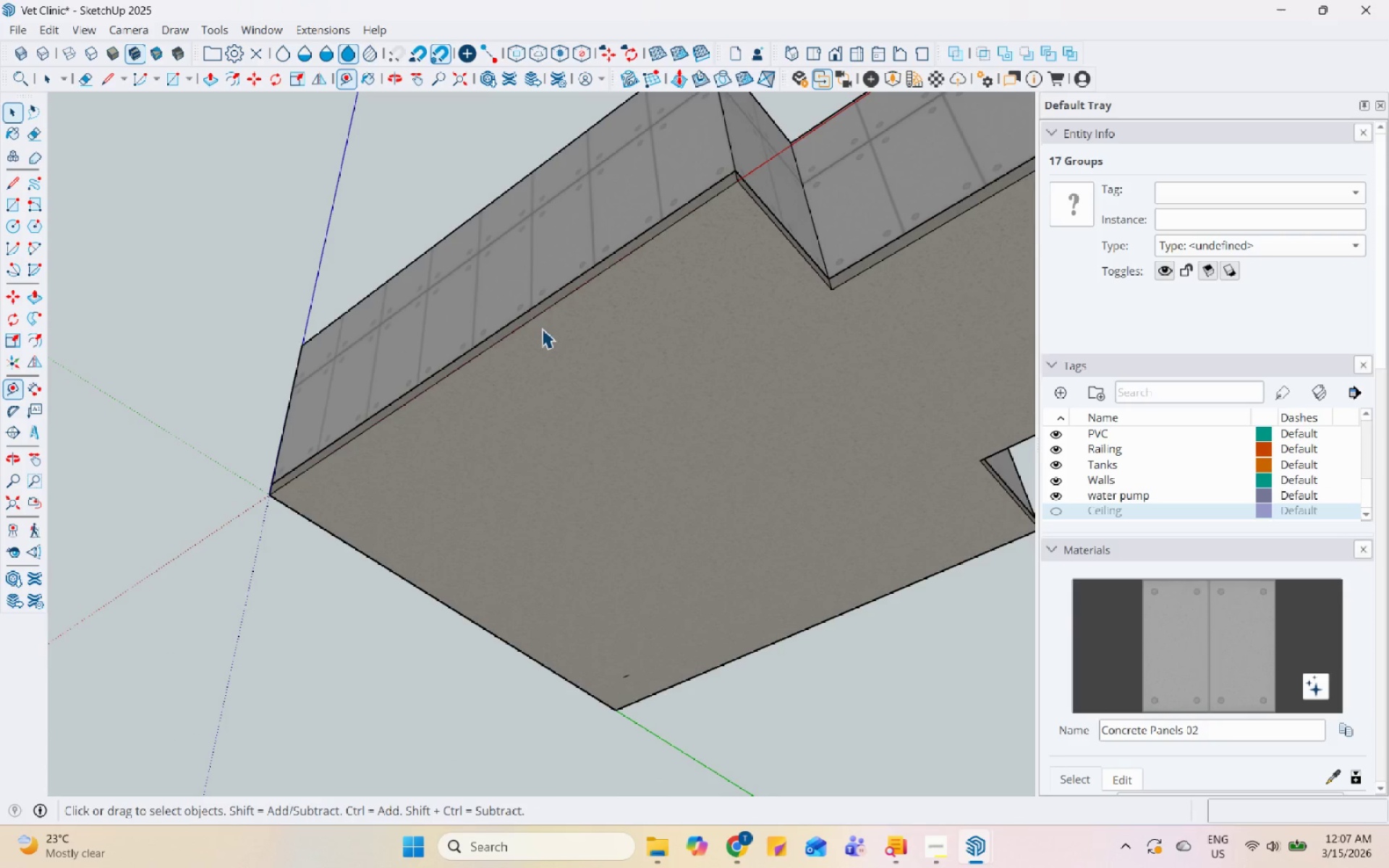 
left_click([542, 328])
 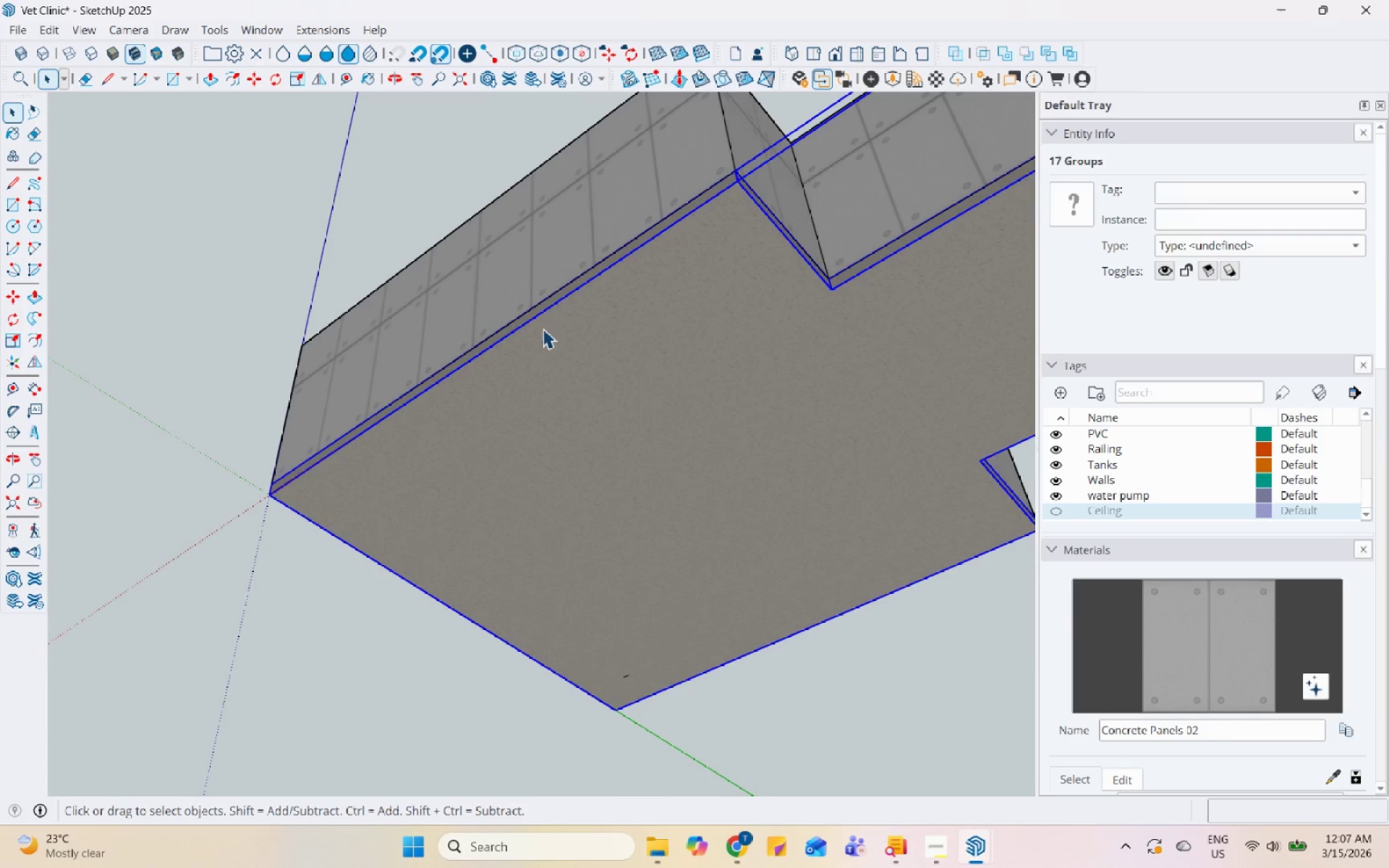 
key(Control+C)
 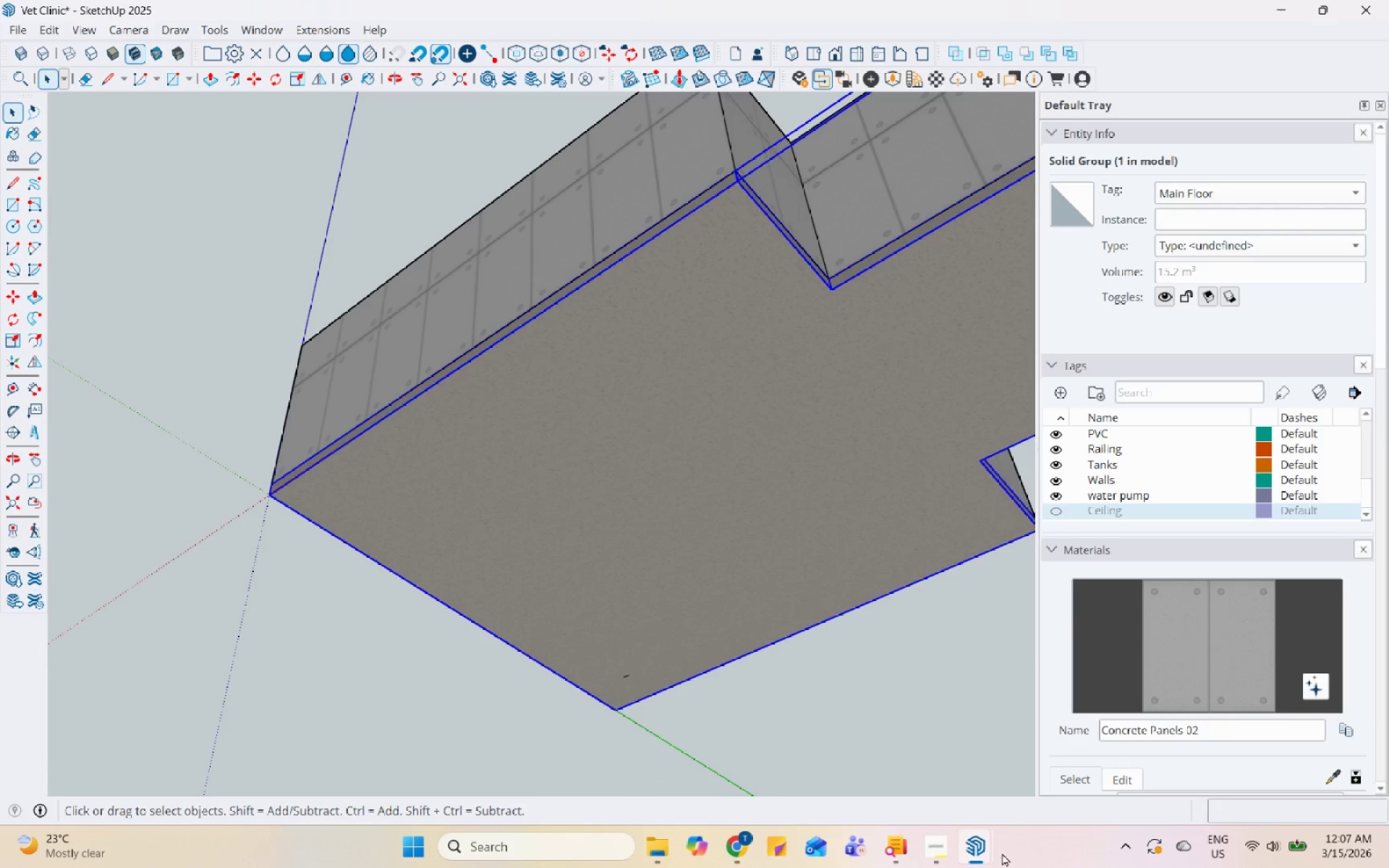 
left_click([981, 851])
 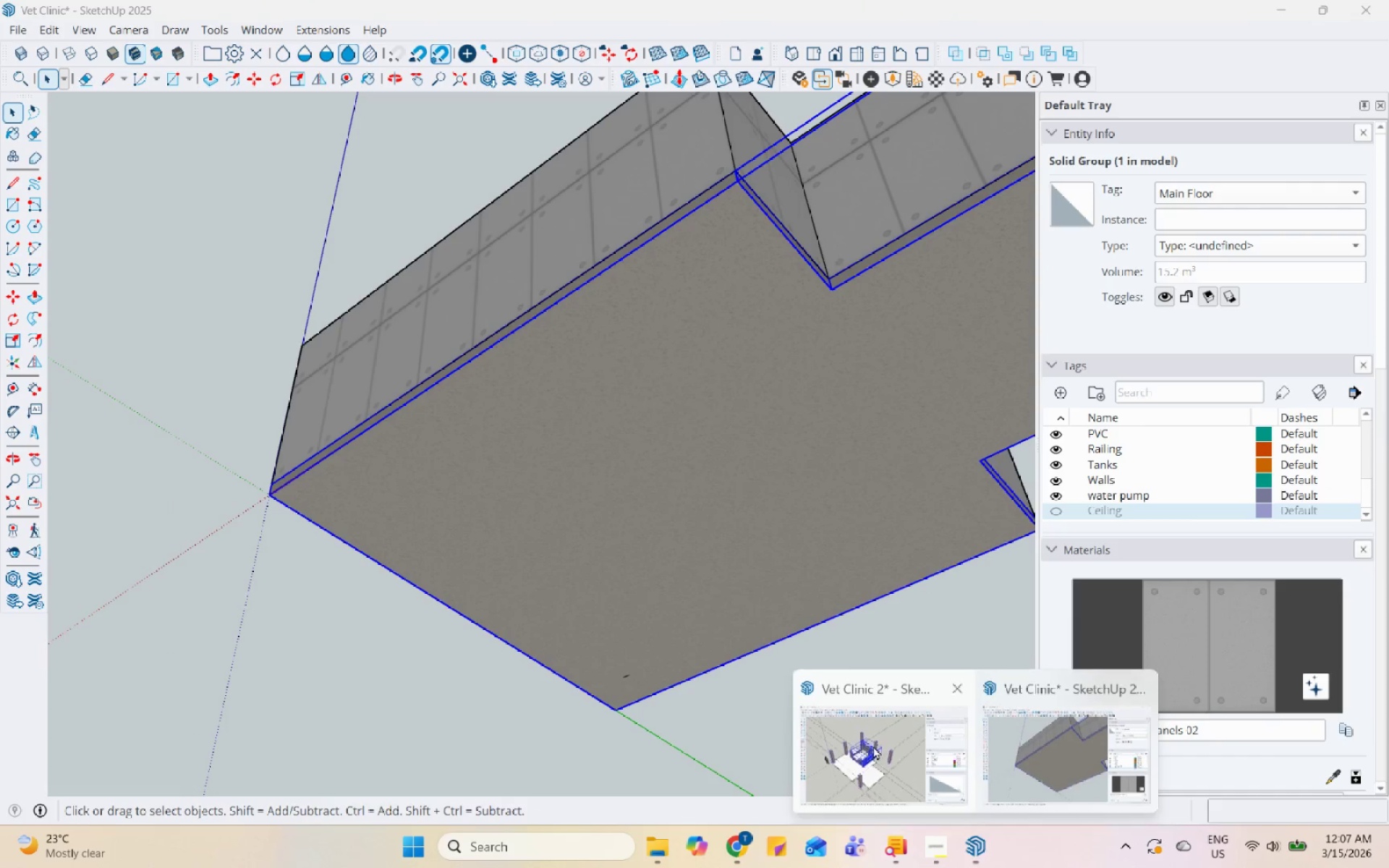 
left_click([865, 734])
 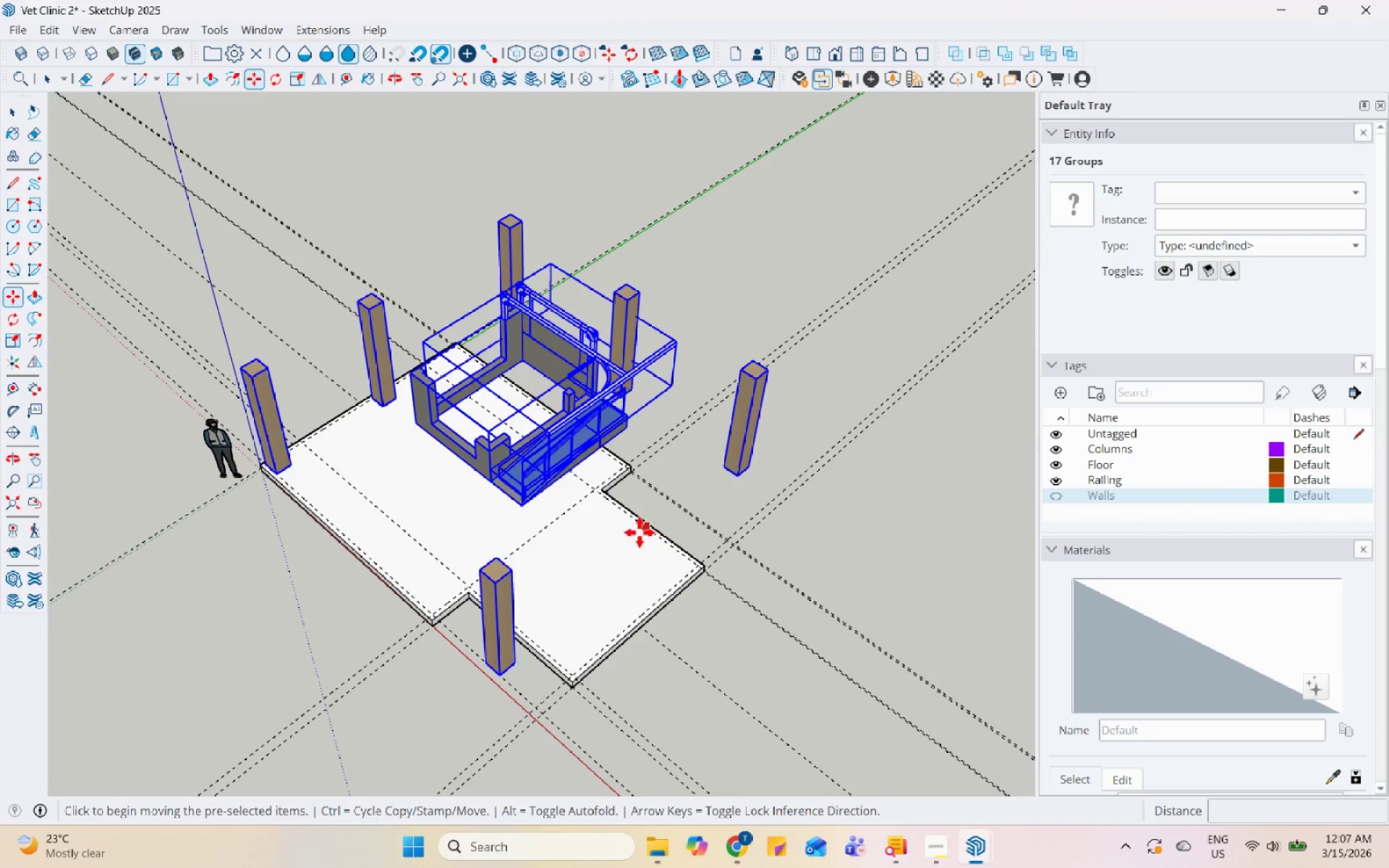 
key(Space)
 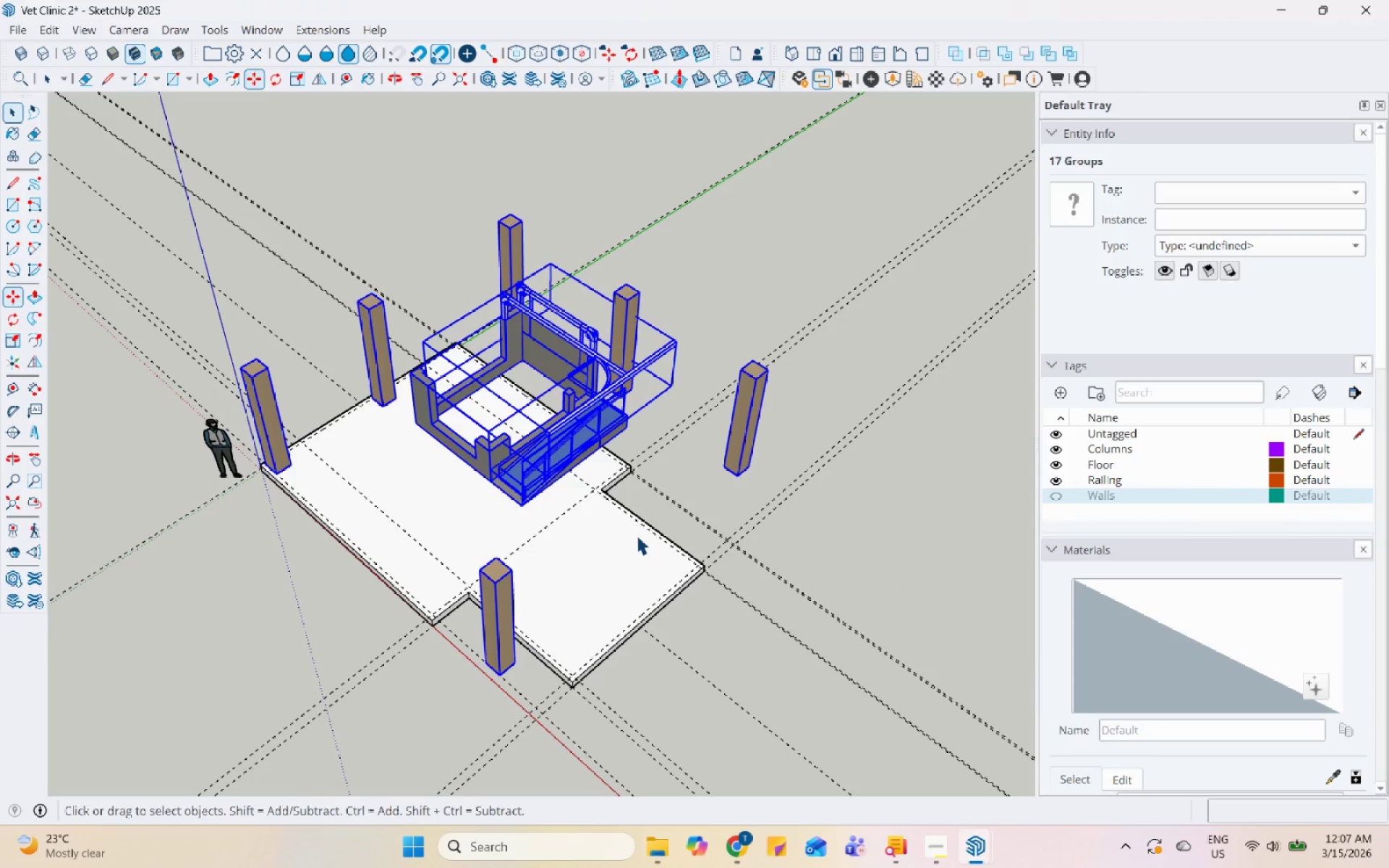 
left_click([635, 535])
 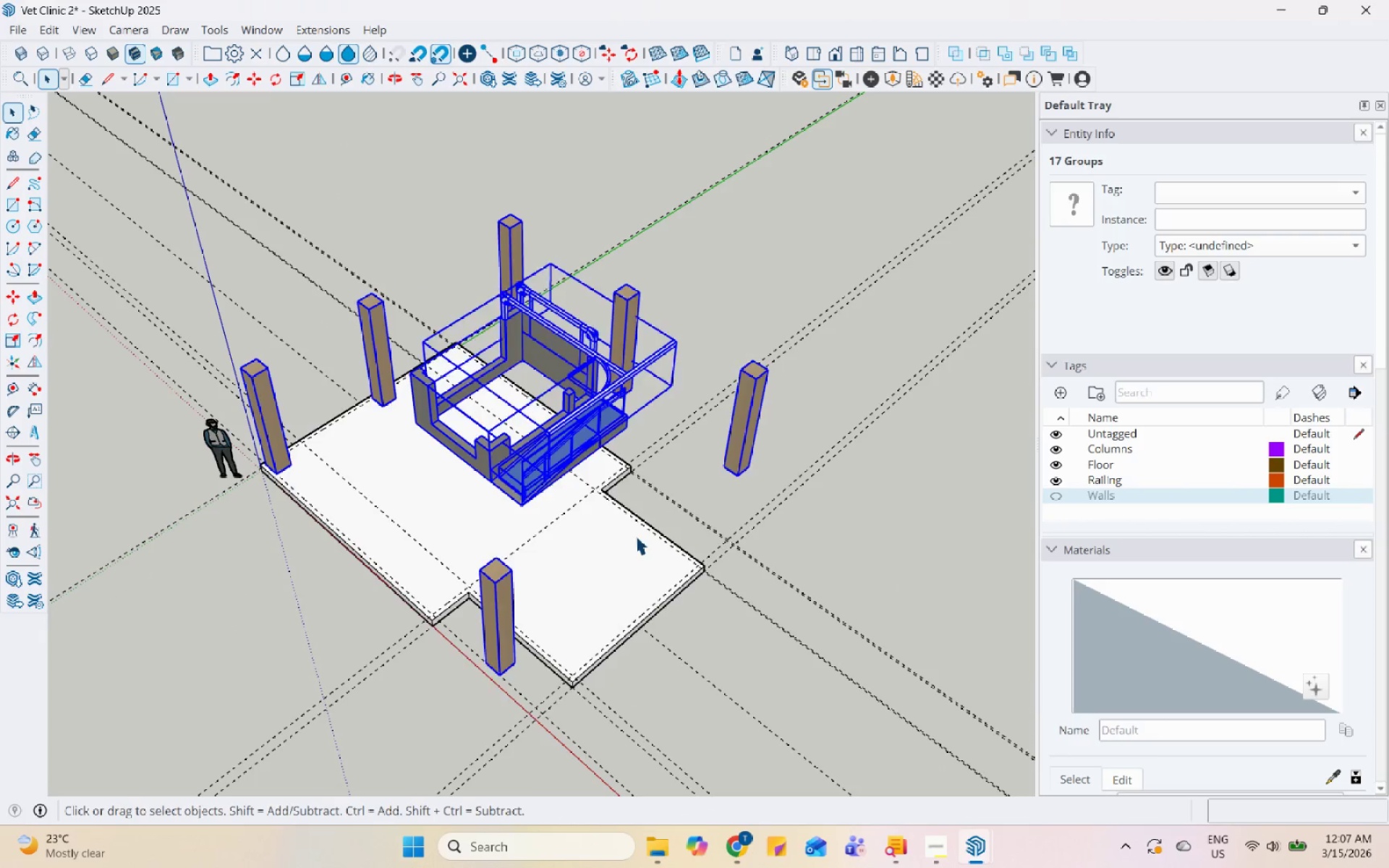 
right_click([635, 535])
 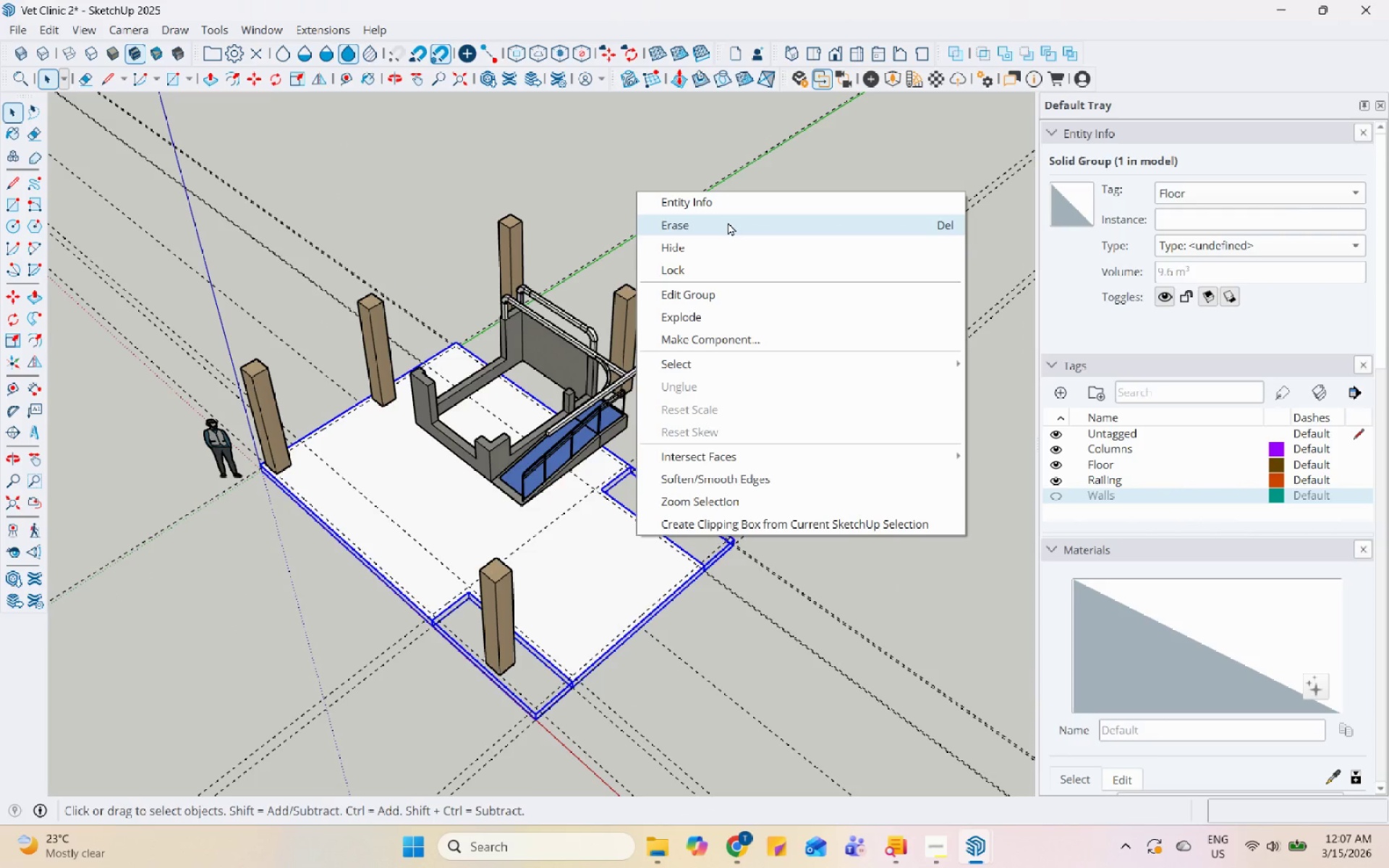 
left_click([728, 222])
 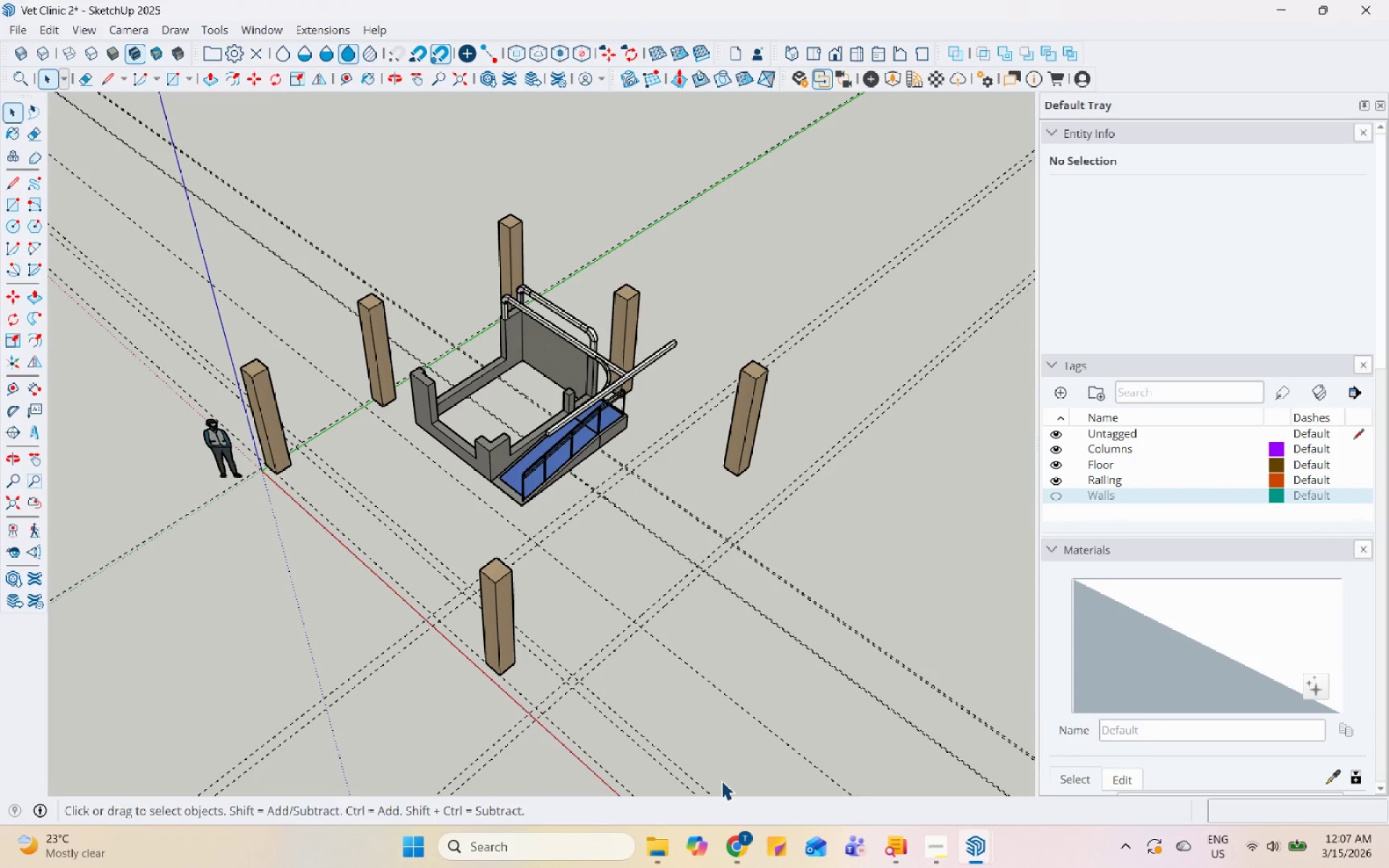 
wait(11.34)
 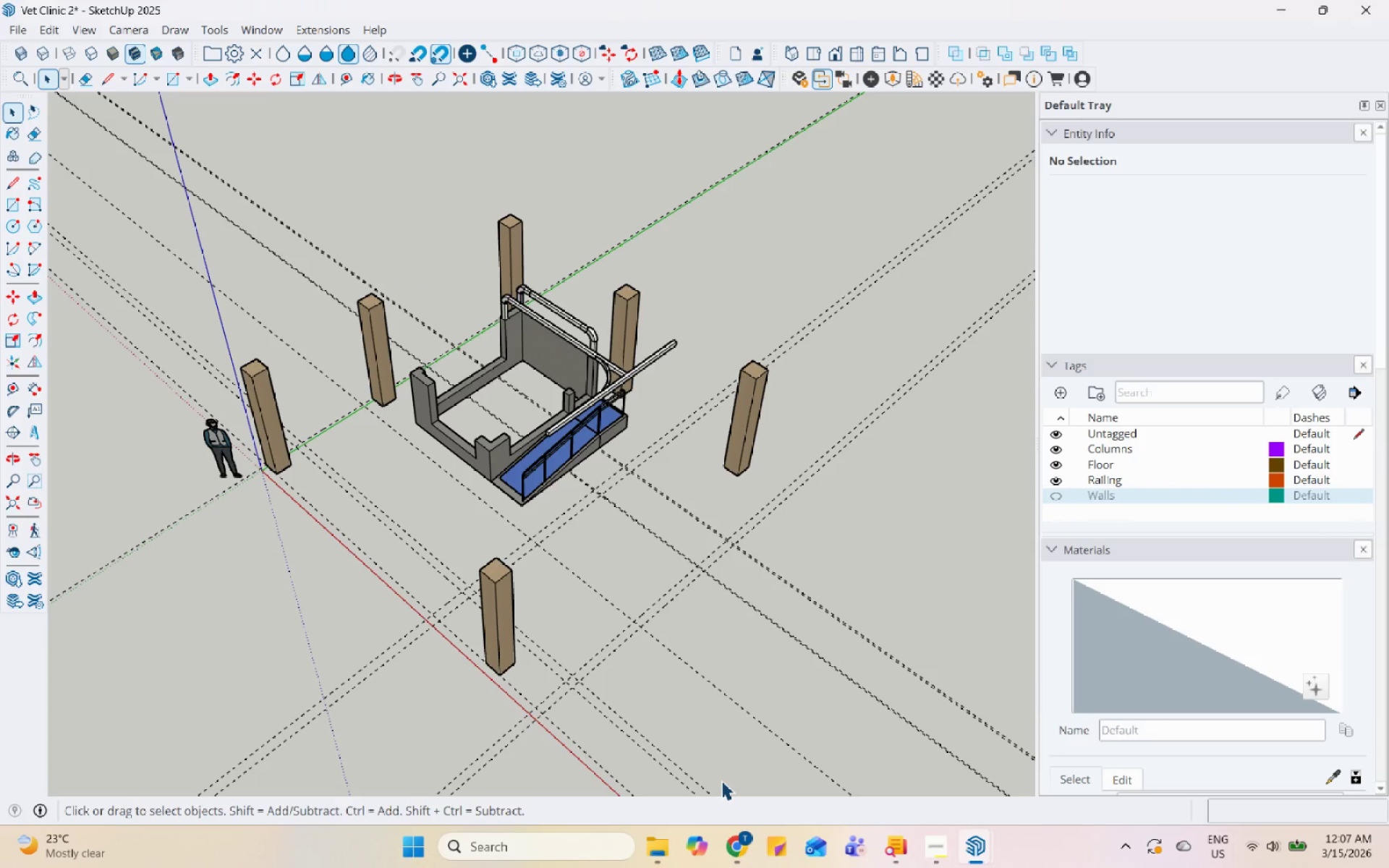 
key(Control+V)
 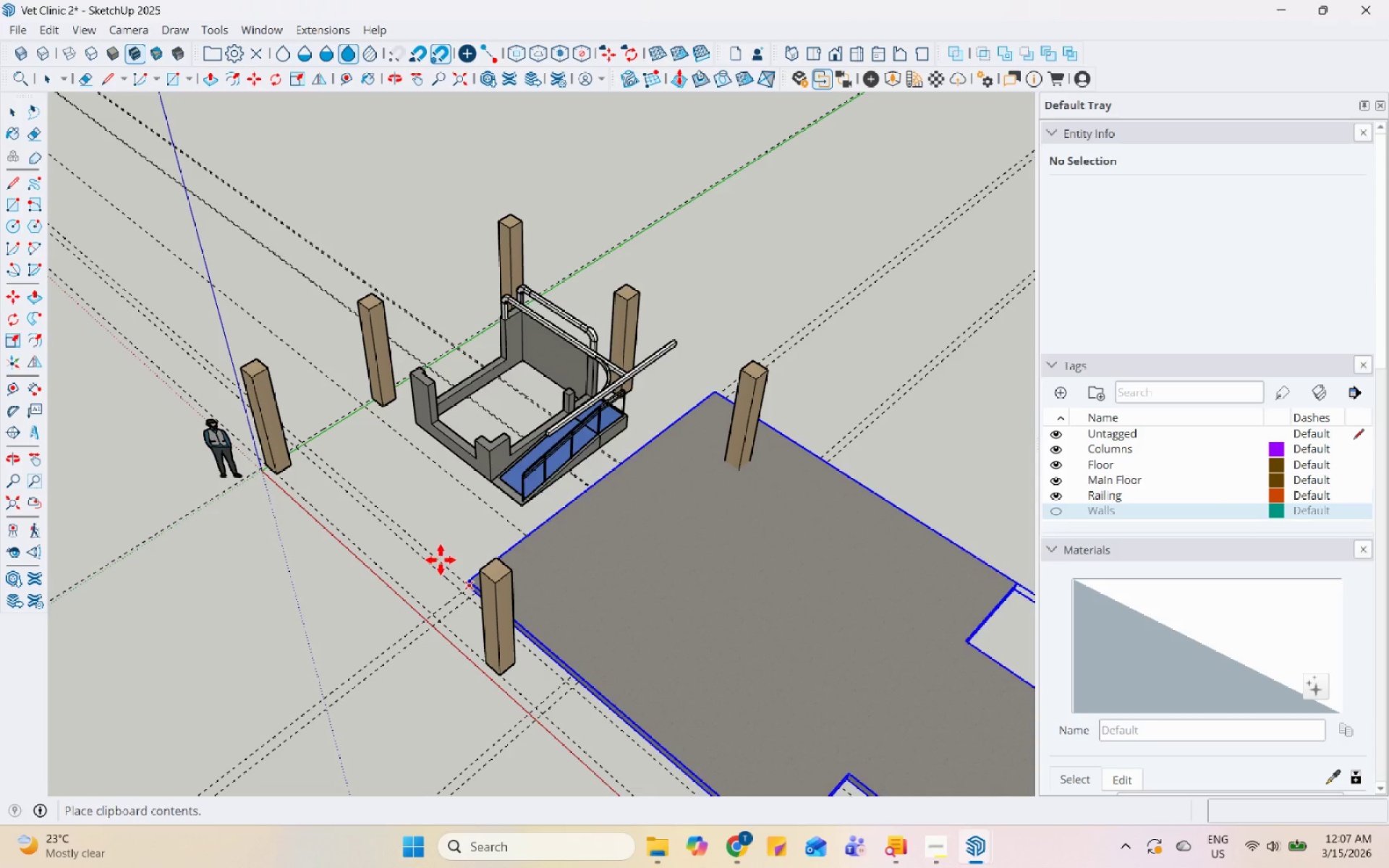 
scroll: coordinate [262, 495], scroll_direction: up, amount: 26.0
 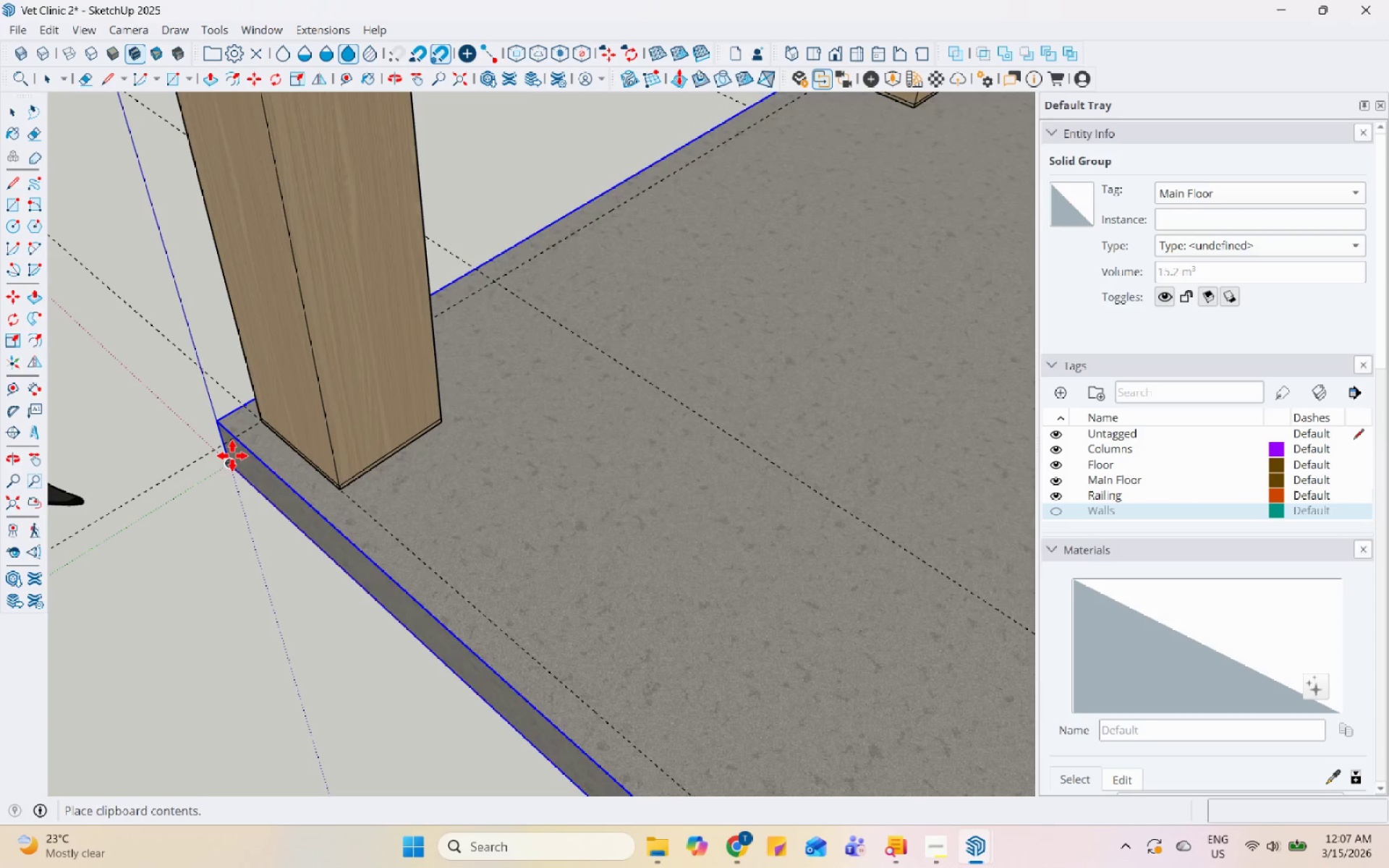 
left_click([232, 456])
 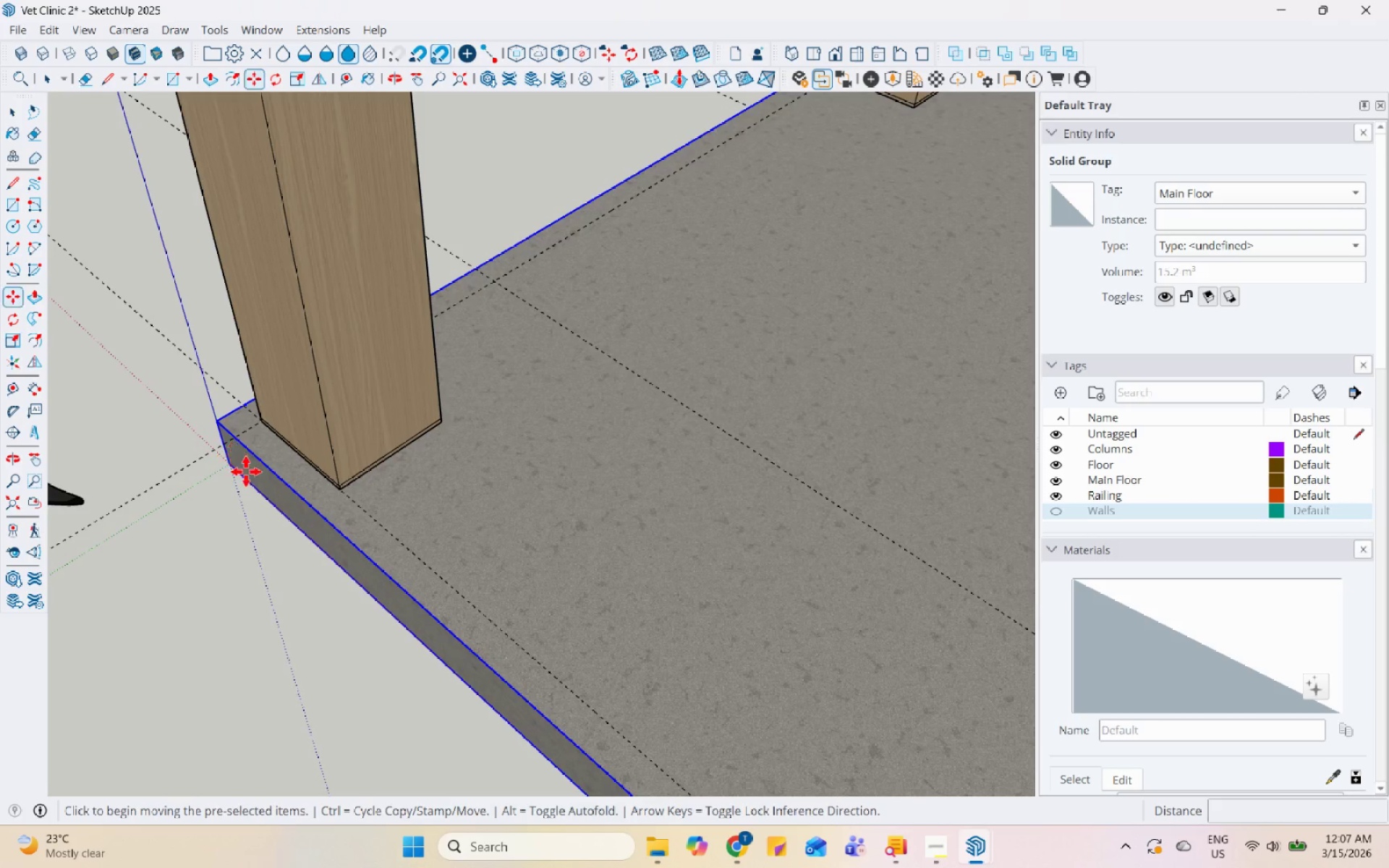 
scroll: coordinate [357, 535], scroll_direction: down, amount: 21.0
 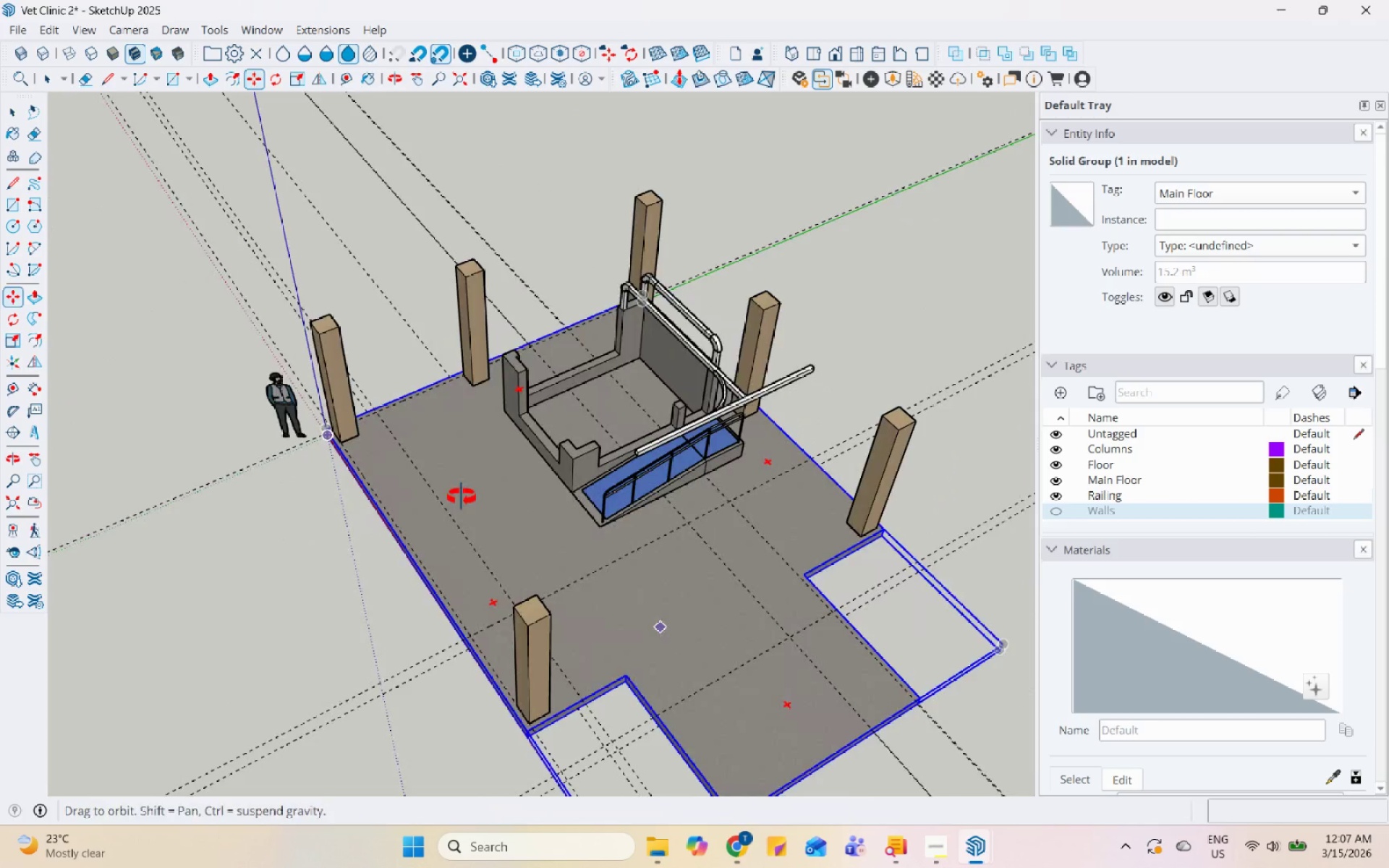 
key(Space)
 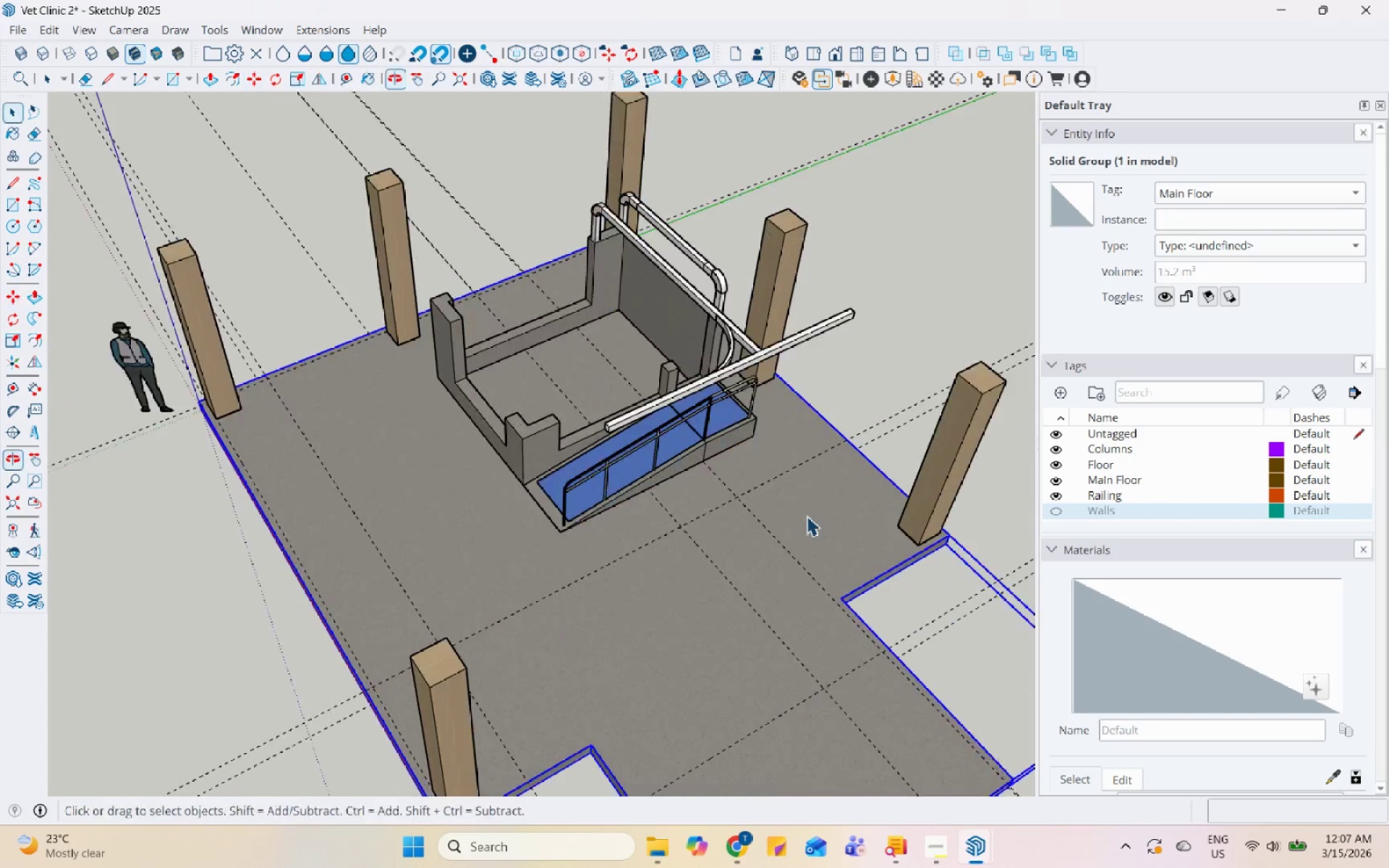 
scroll: coordinate [729, 461], scroll_direction: up, amount: 7.0
 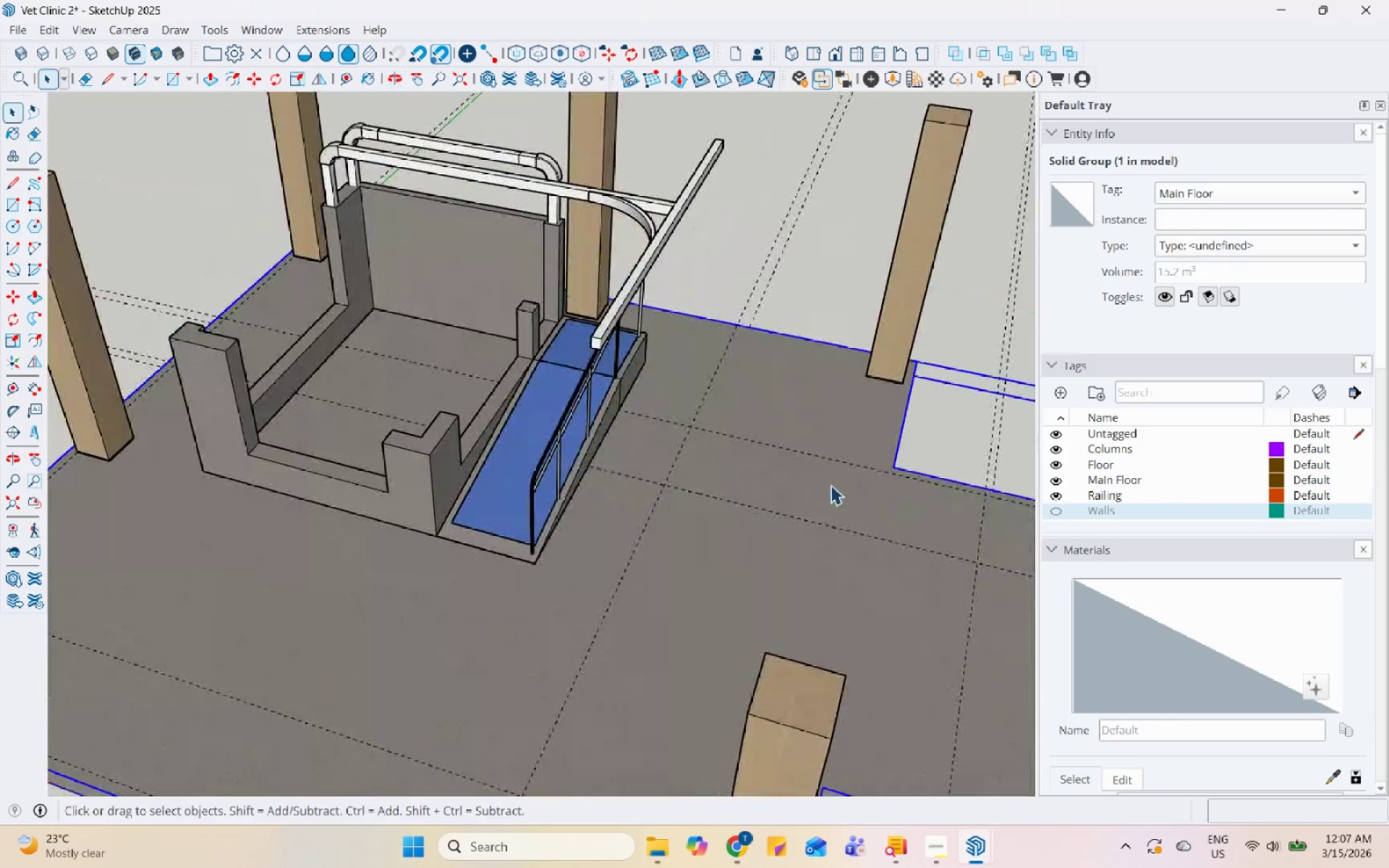 
scroll: coordinate [642, 494], scroll_direction: none, amount: 0.0
 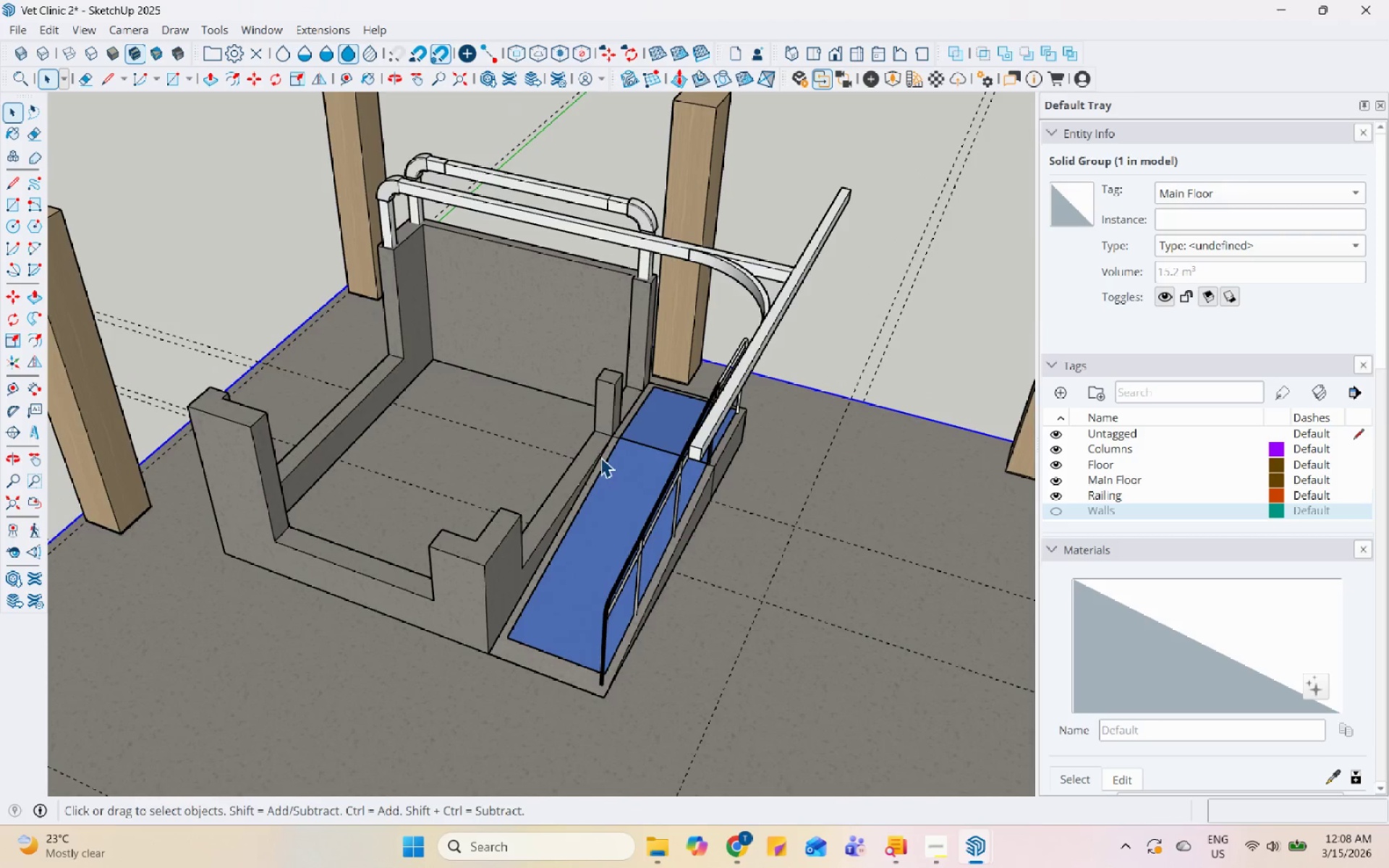 
scroll: coordinate [526, 377], scroll_direction: up, amount: 6.0
 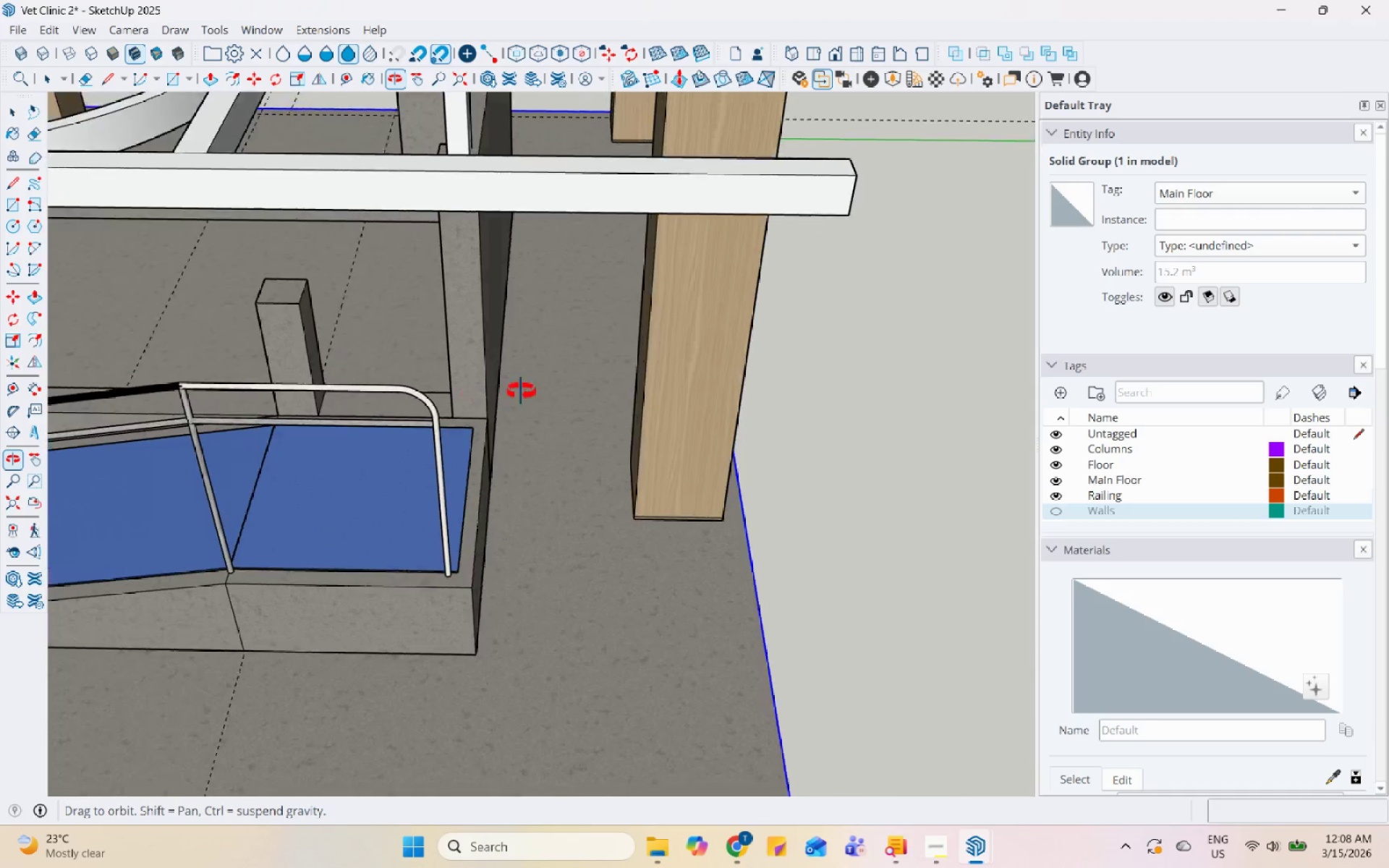 
left_click([685, 417])
 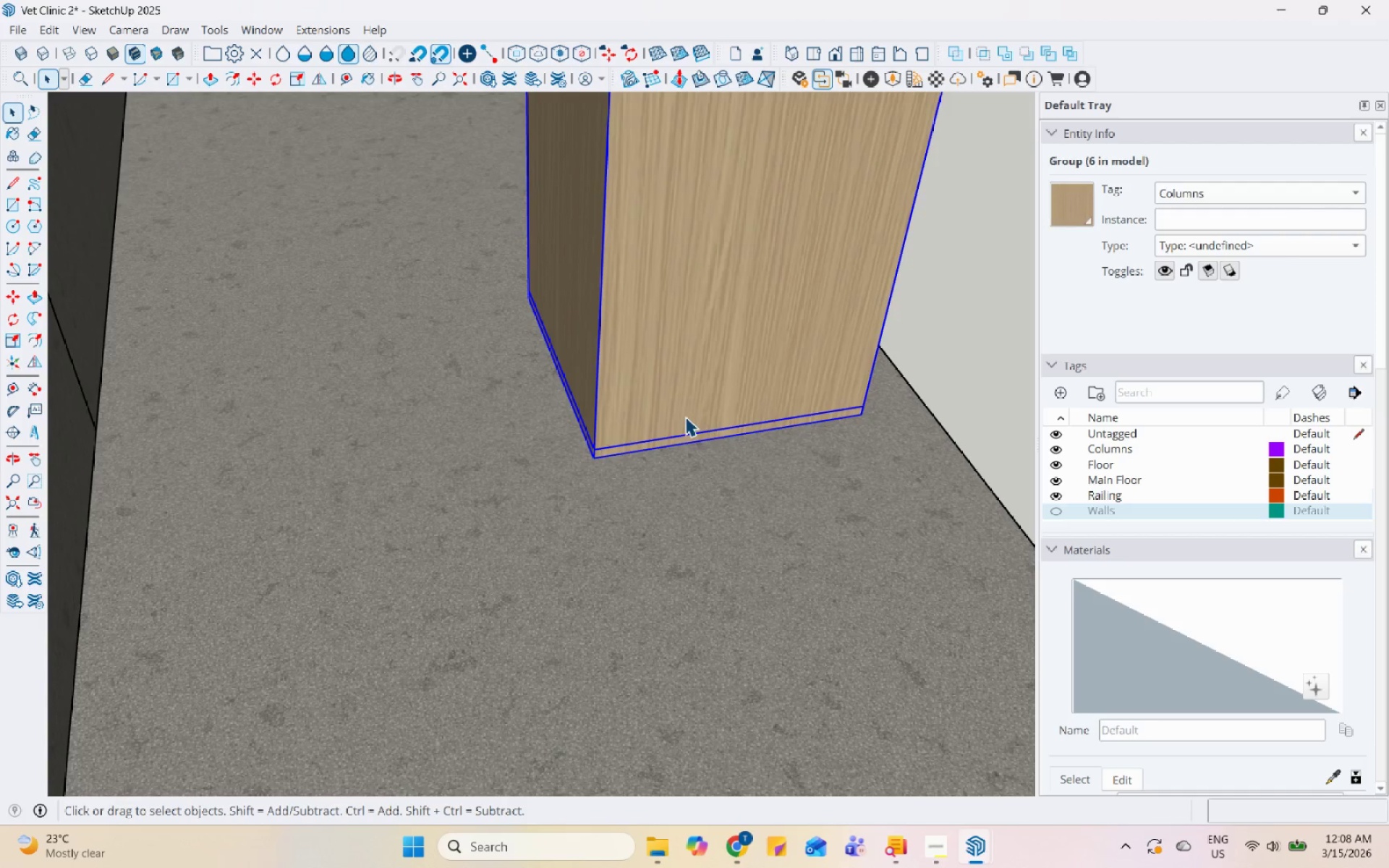 
scroll: coordinate [702, 503], scroll_direction: up, amount: 12.0
 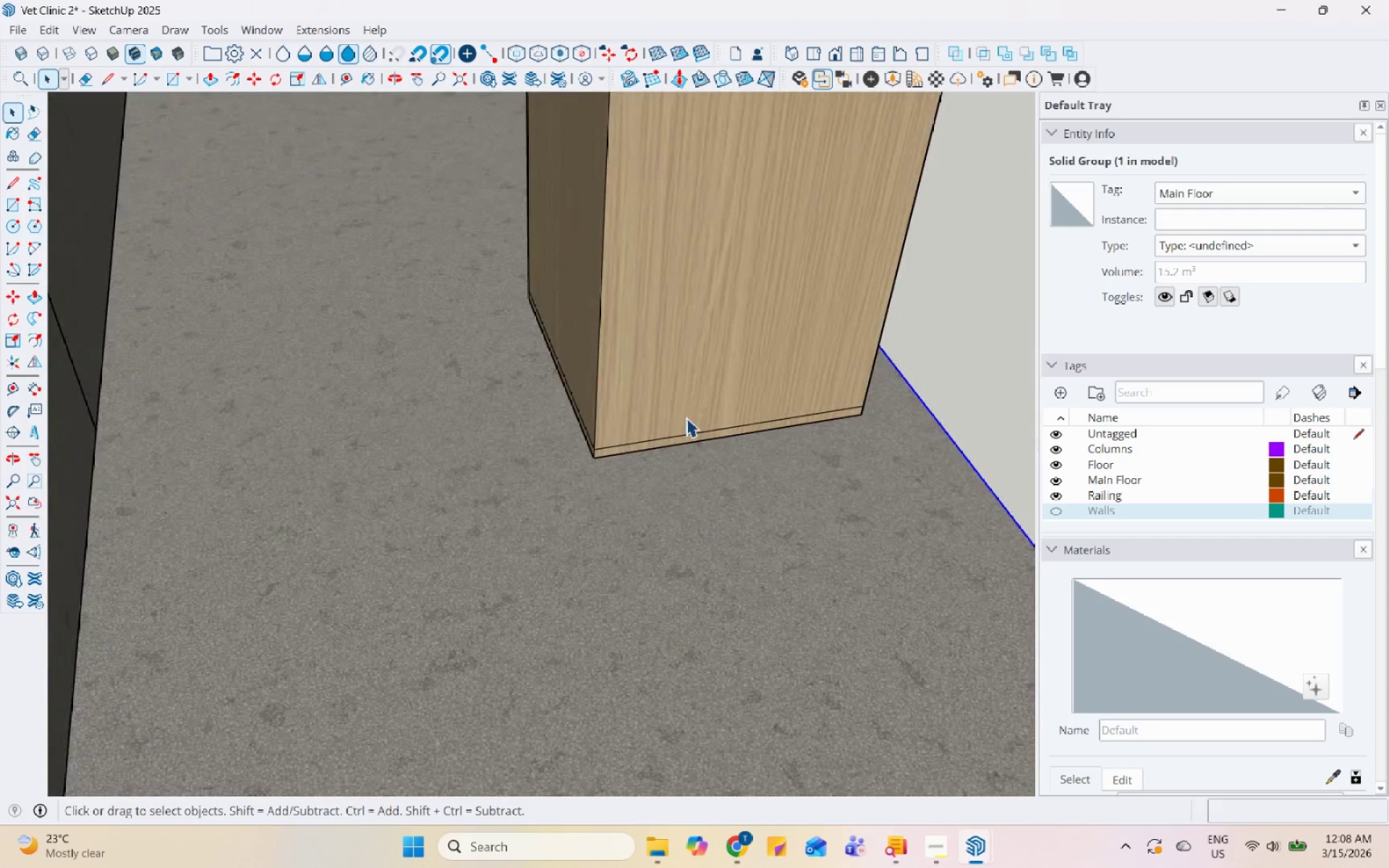 
scroll: coordinate [655, 548], scroll_direction: down, amount: 8.0
 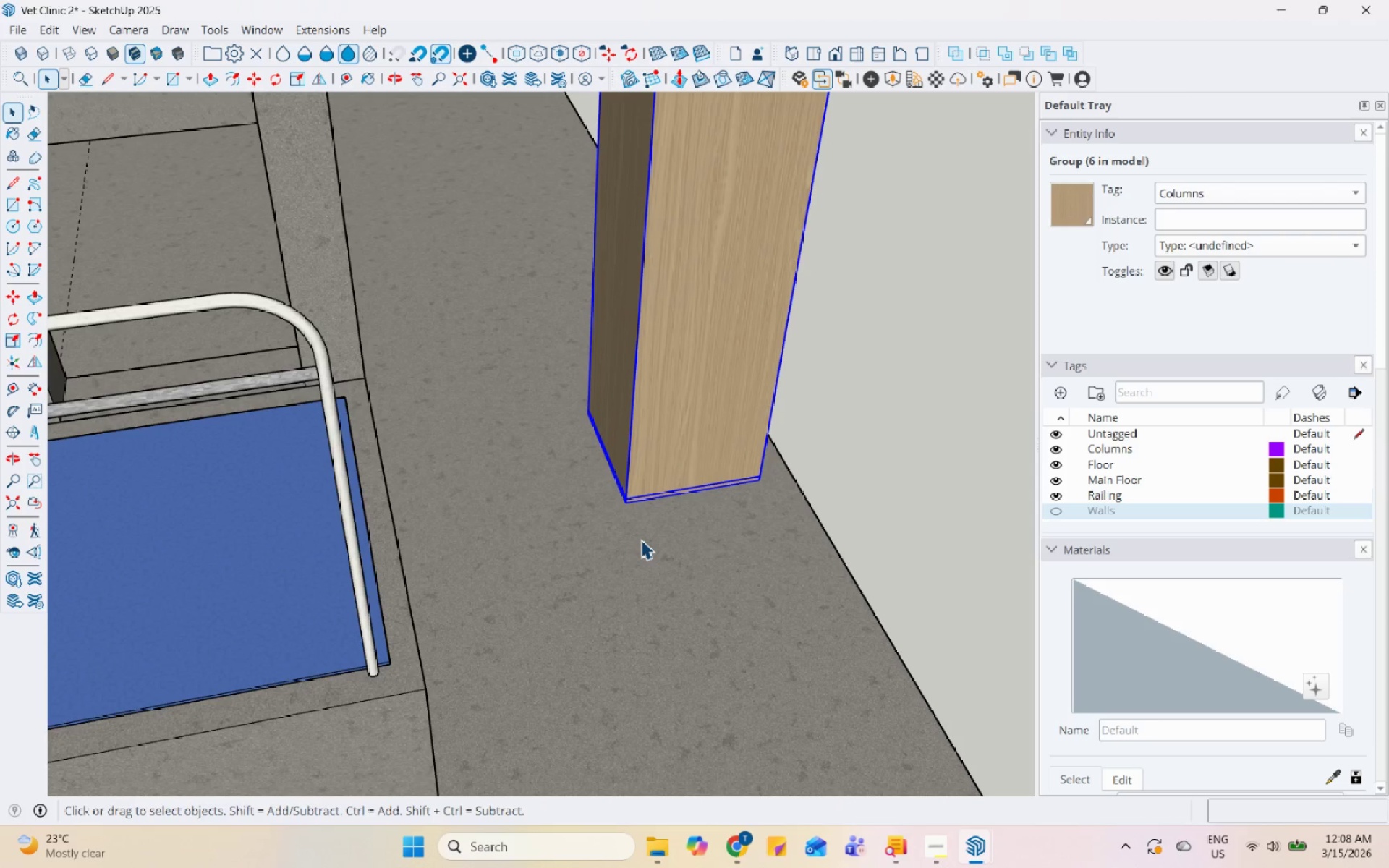 
wait(58.09)
 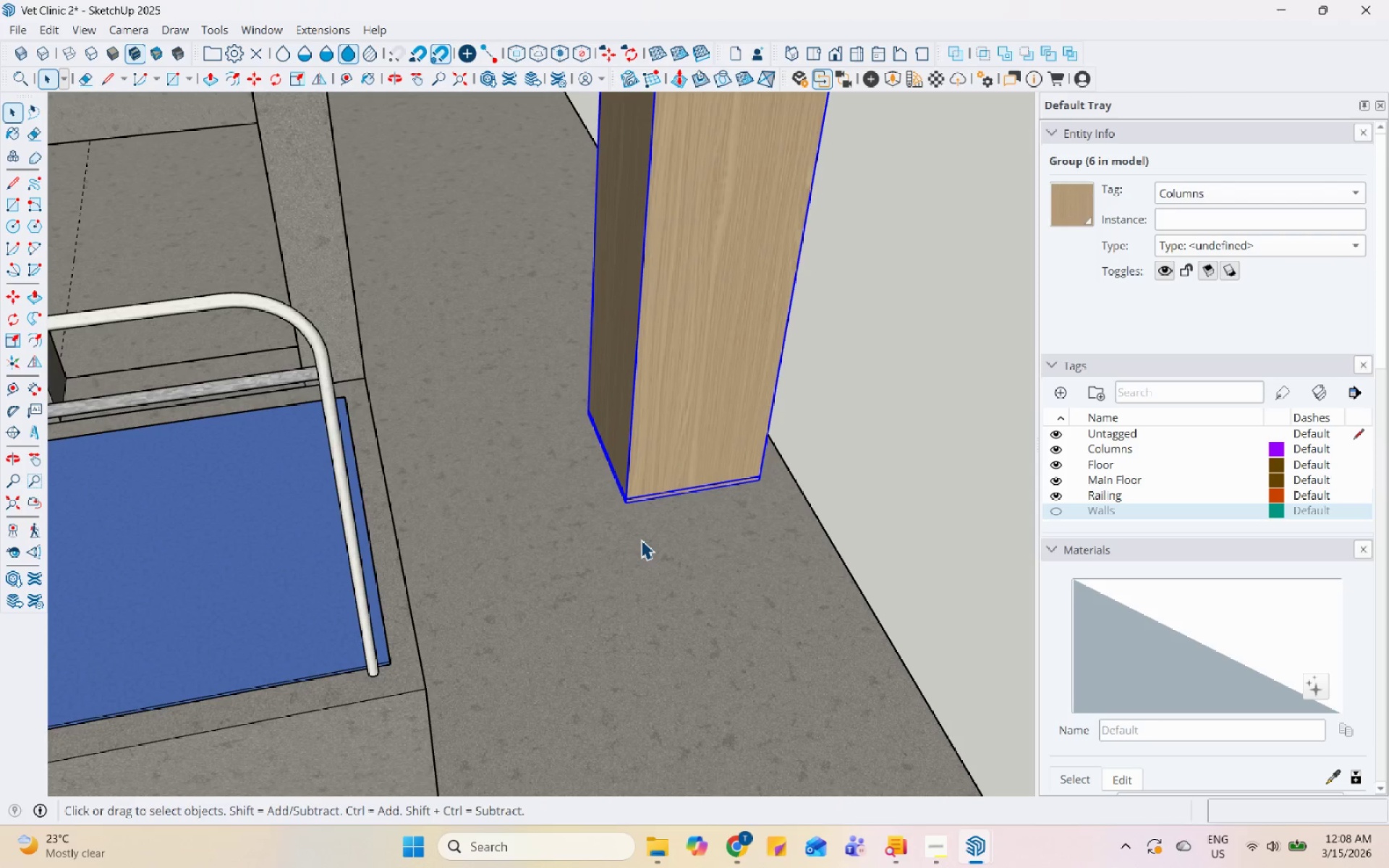 
scroll: coordinate [616, 457], scroll_direction: down, amount: 22.0
 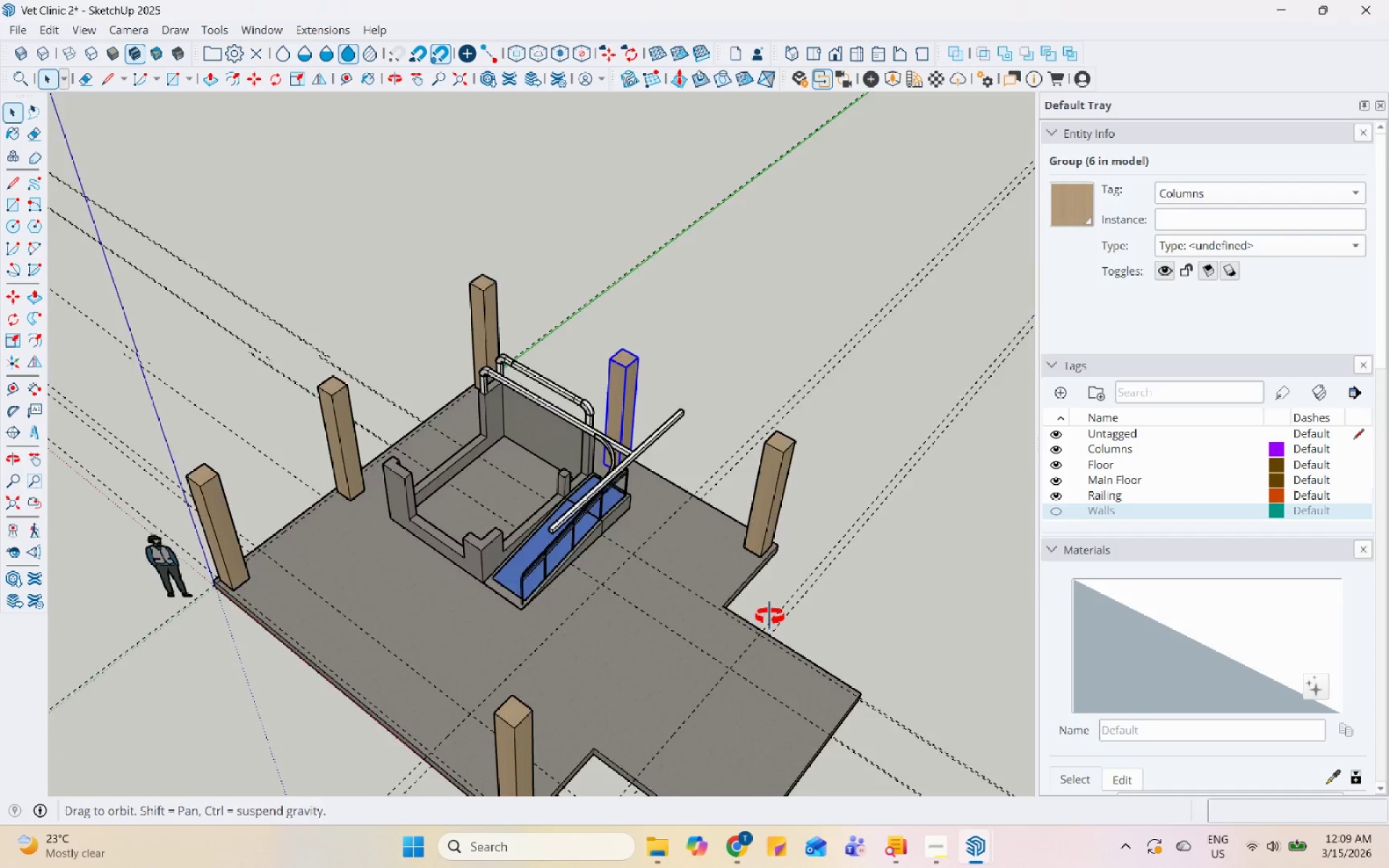 
scroll: coordinate [710, 655], scroll_direction: up, amount: 5.0
 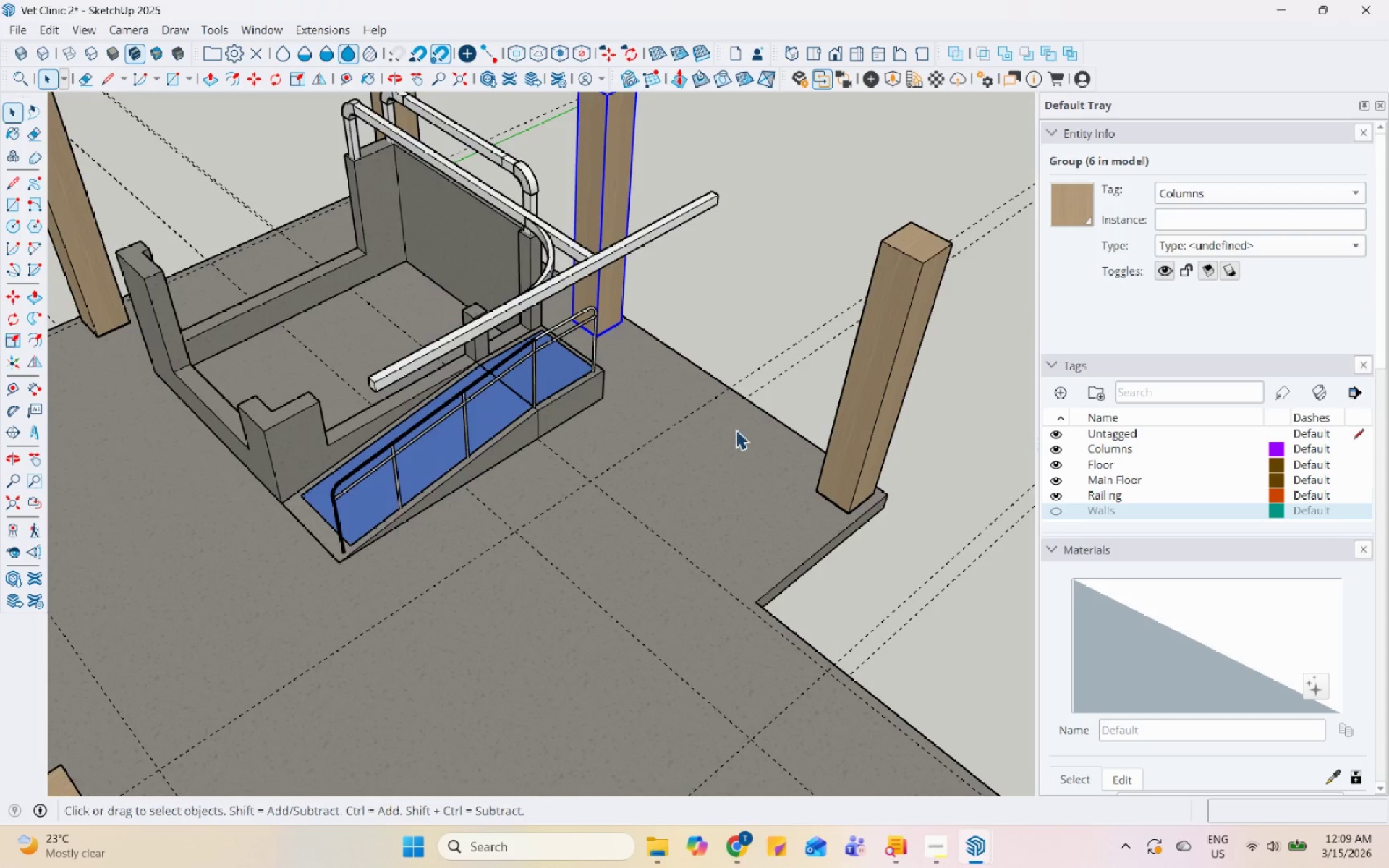 
scroll: coordinate [736, 430], scroll_direction: down, amount: 6.0
 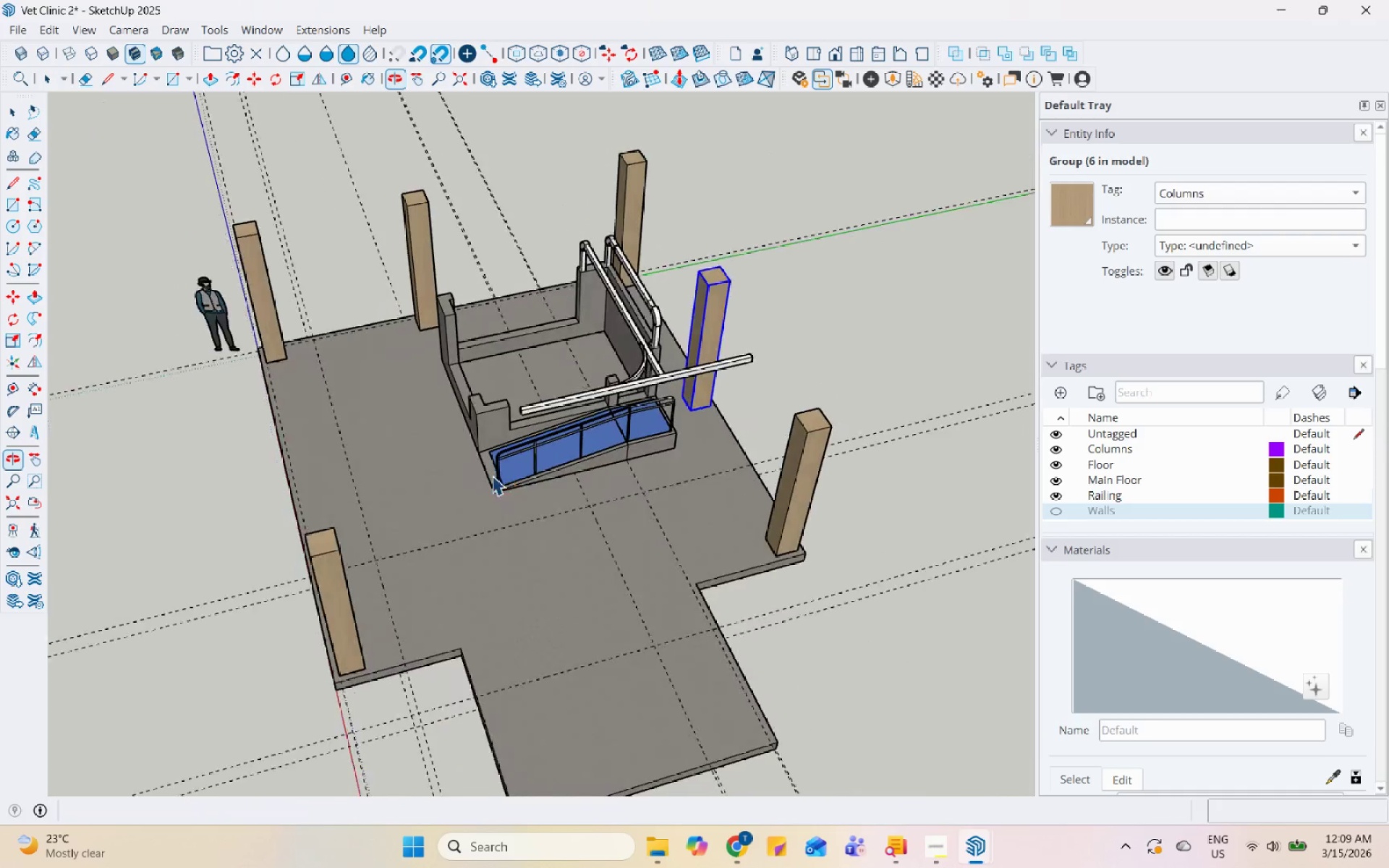 
scroll: coordinate [256, 327], scroll_direction: up, amount: 10.0
 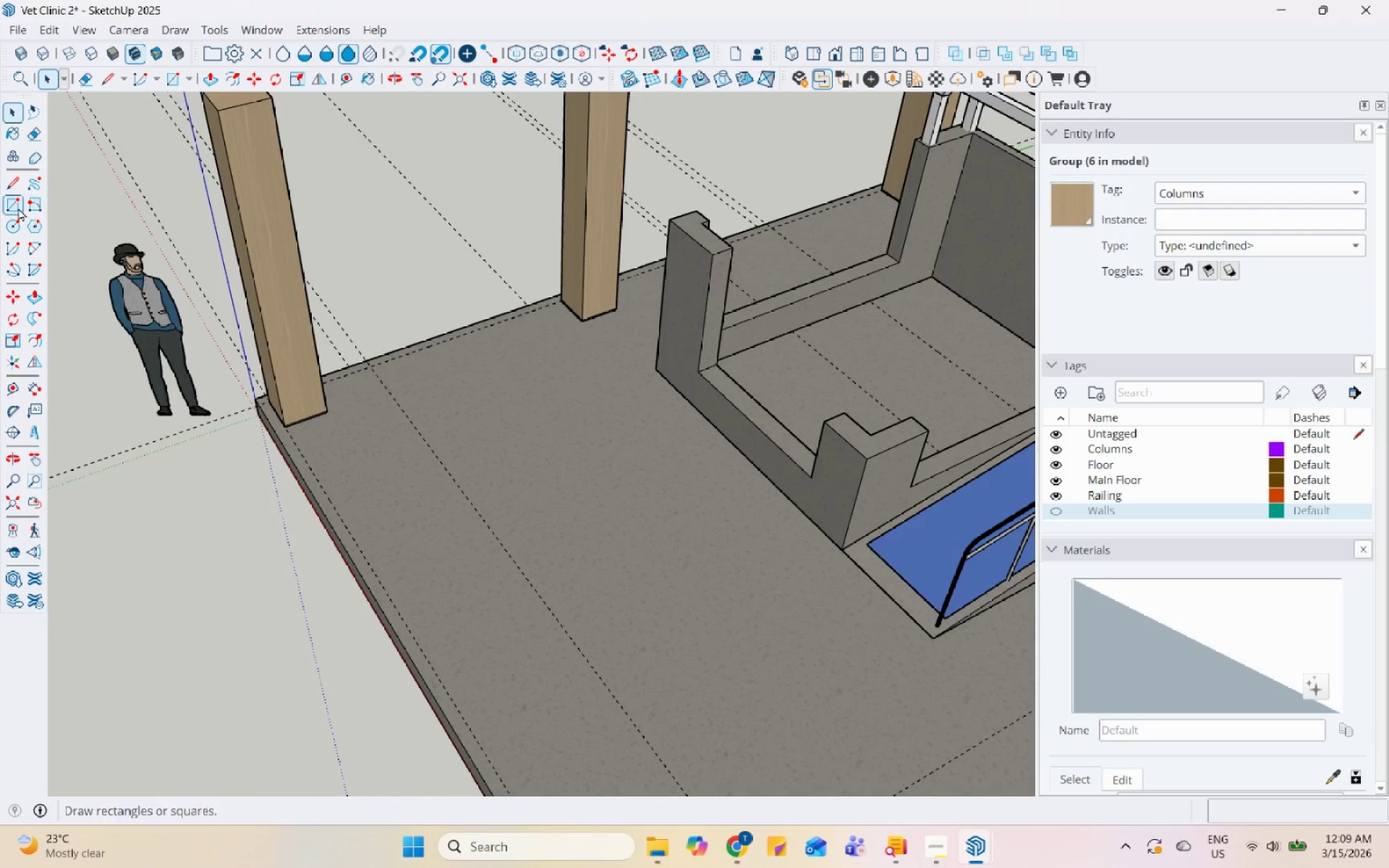 
double_click([399, 438])
 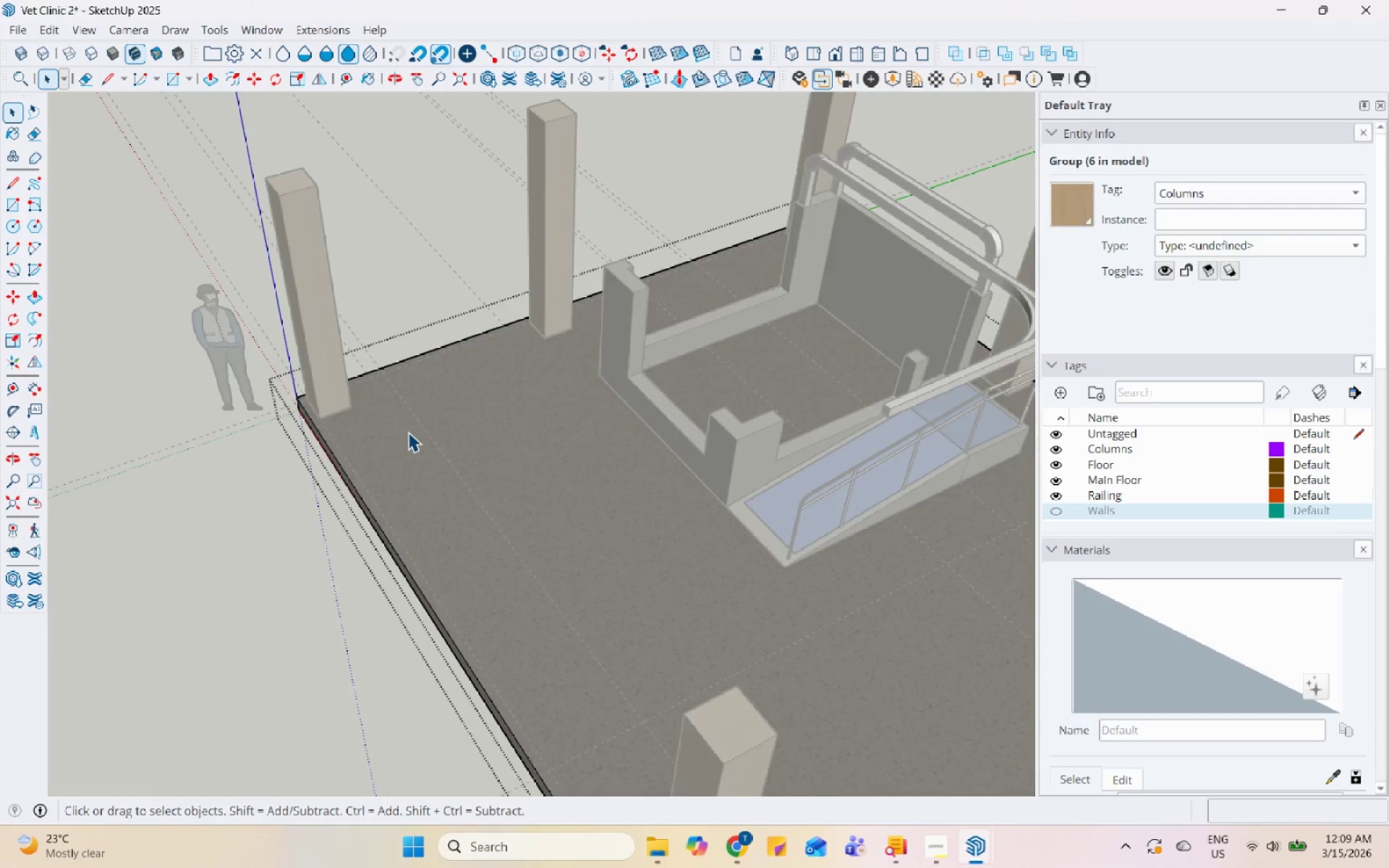 
scroll: coordinate [422, 393], scroll_direction: down, amount: 3.0
 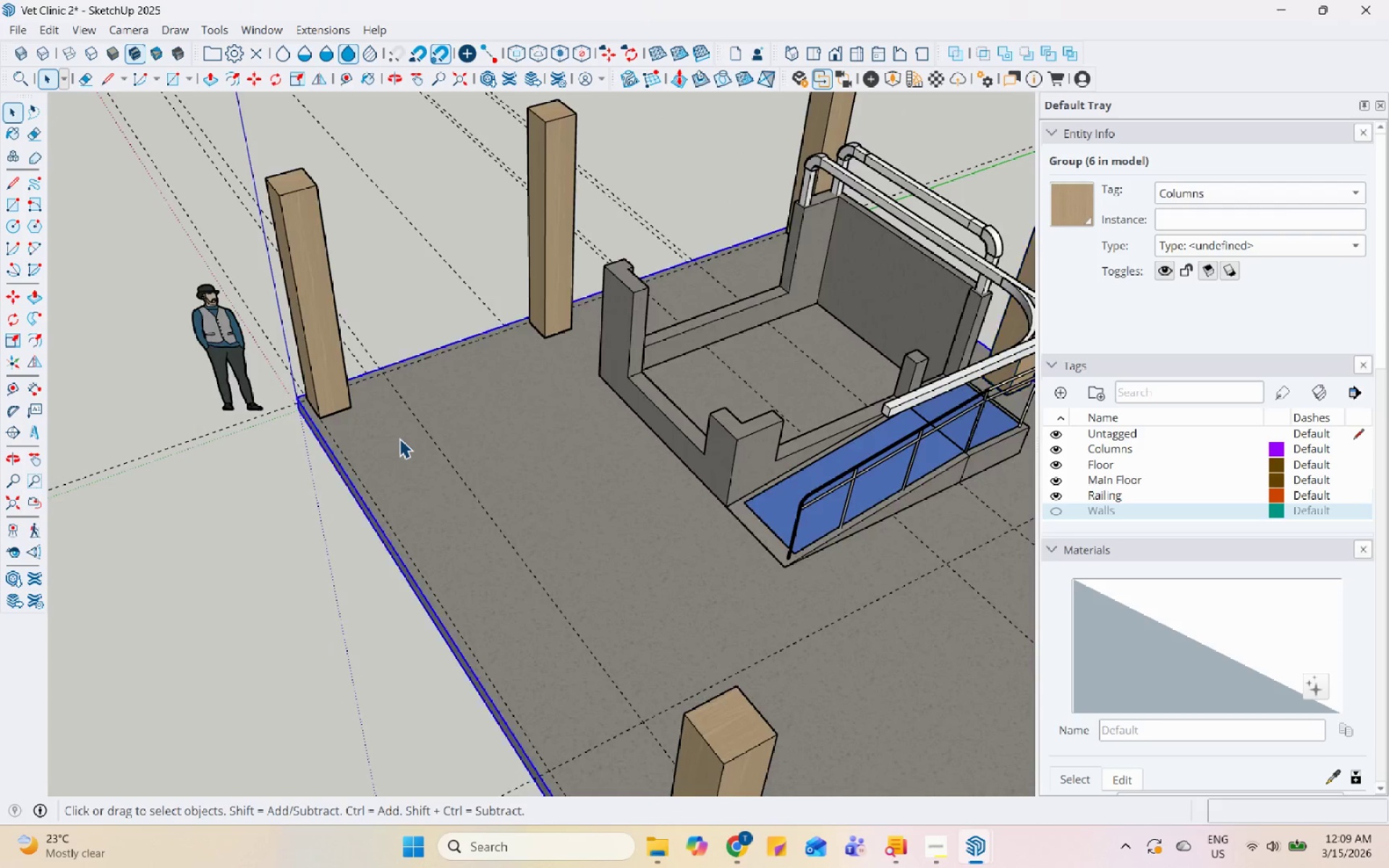 
key(Escape)
 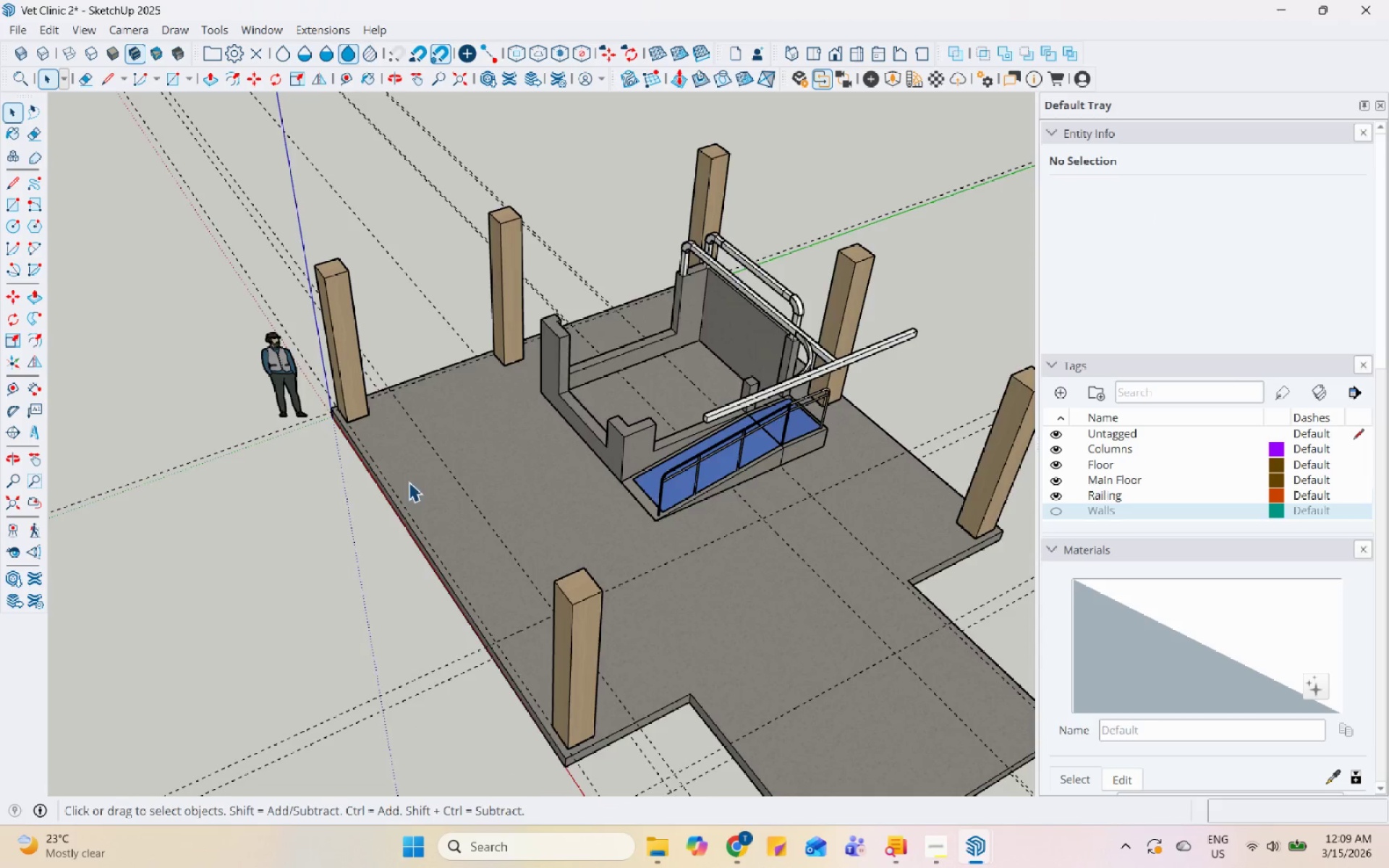 
scroll: coordinate [408, 432], scroll_direction: down, amount: 4.0
 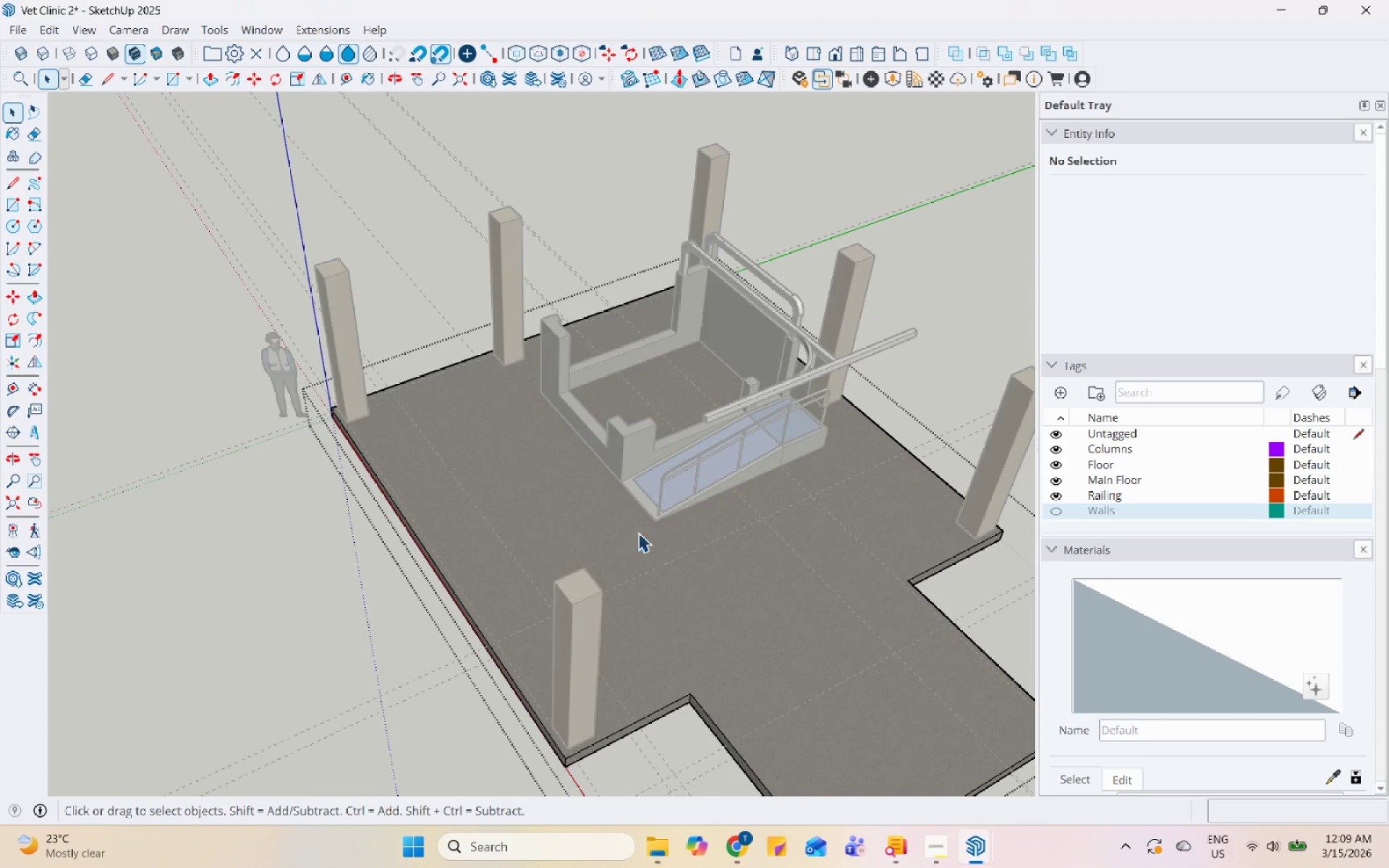 
scroll: coordinate [394, 477], scroll_direction: up, amount: 6.0
 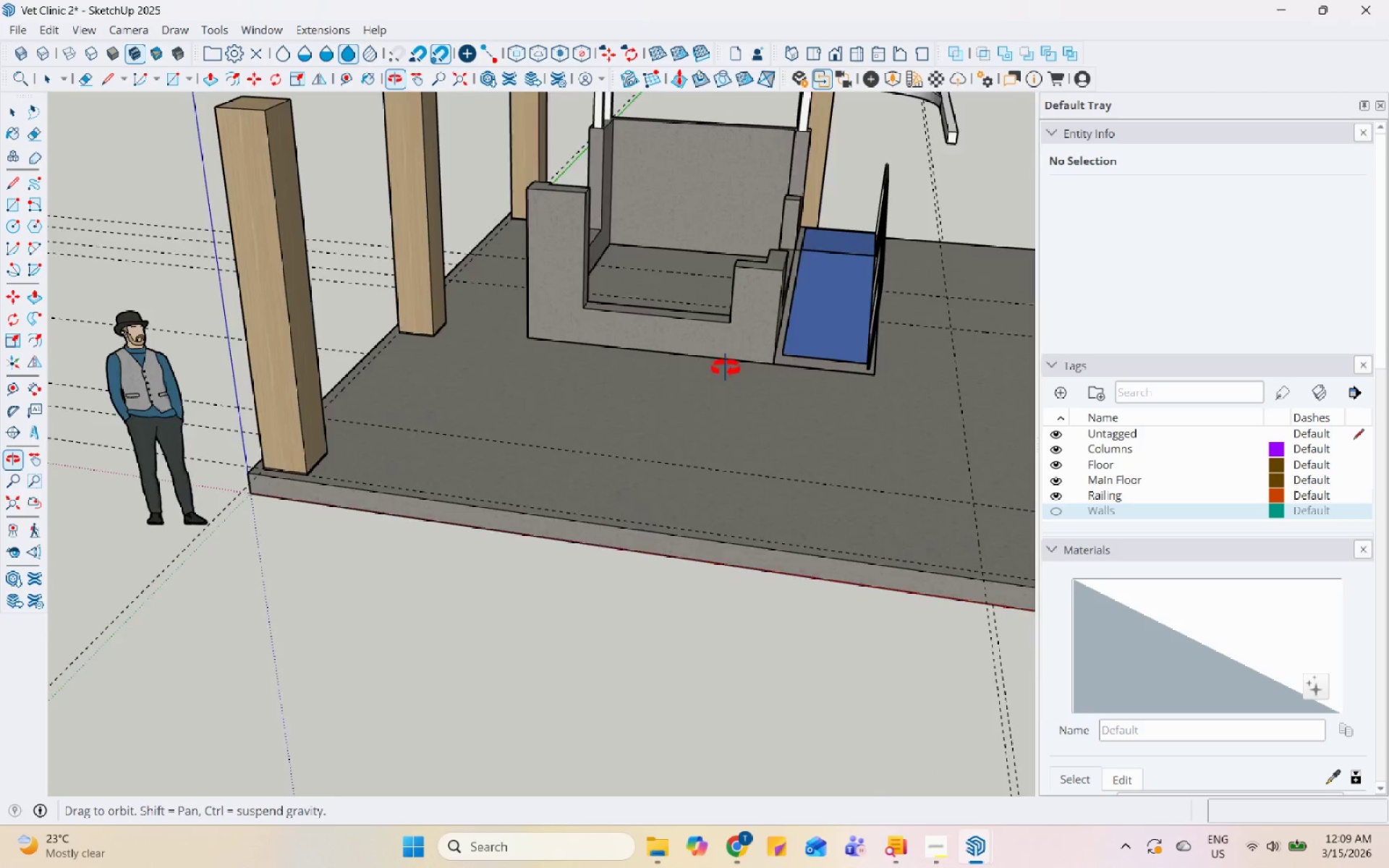 
scroll: coordinate [655, 573], scroll_direction: down, amount: 4.0
 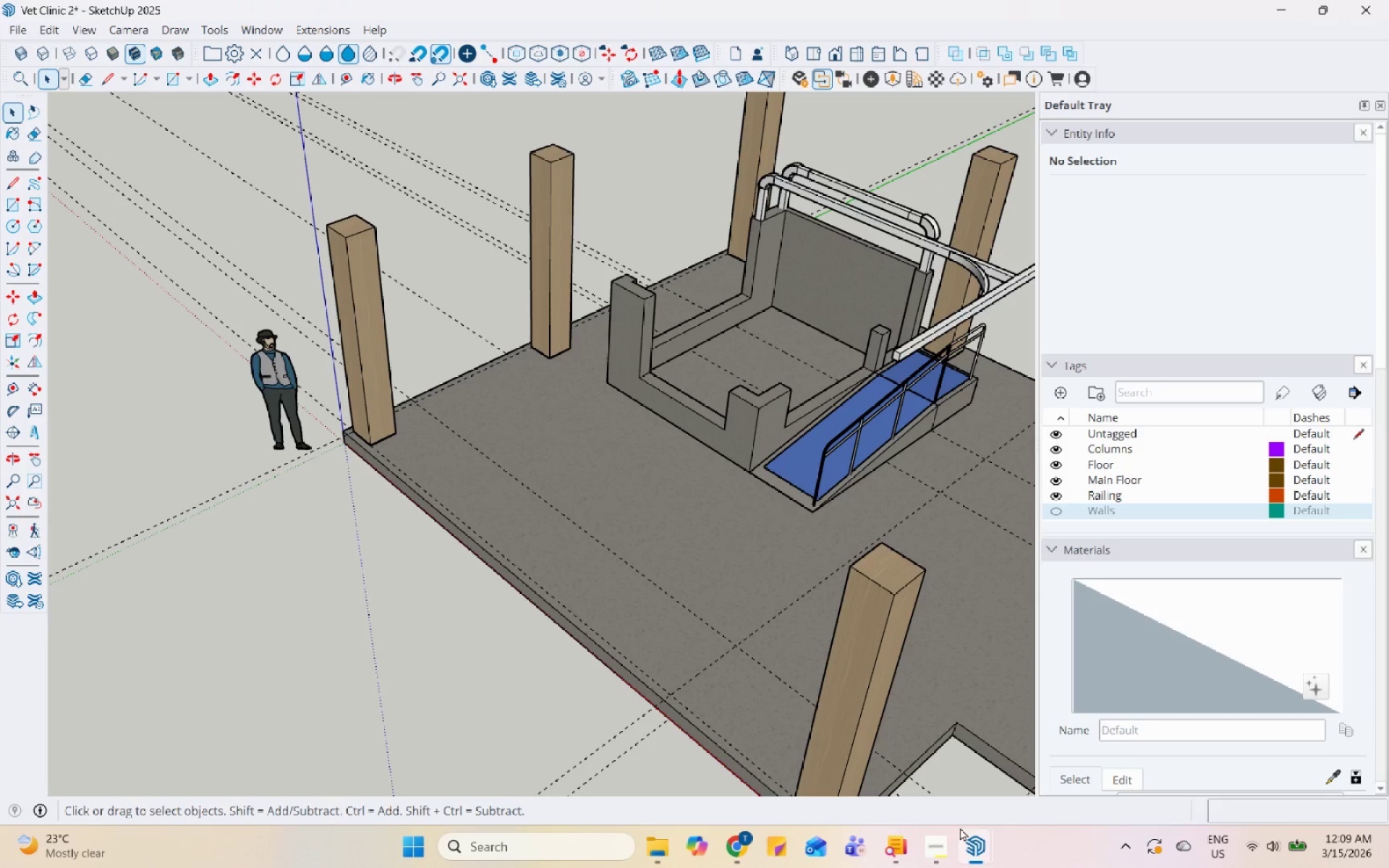 
left_click([961, 839])
 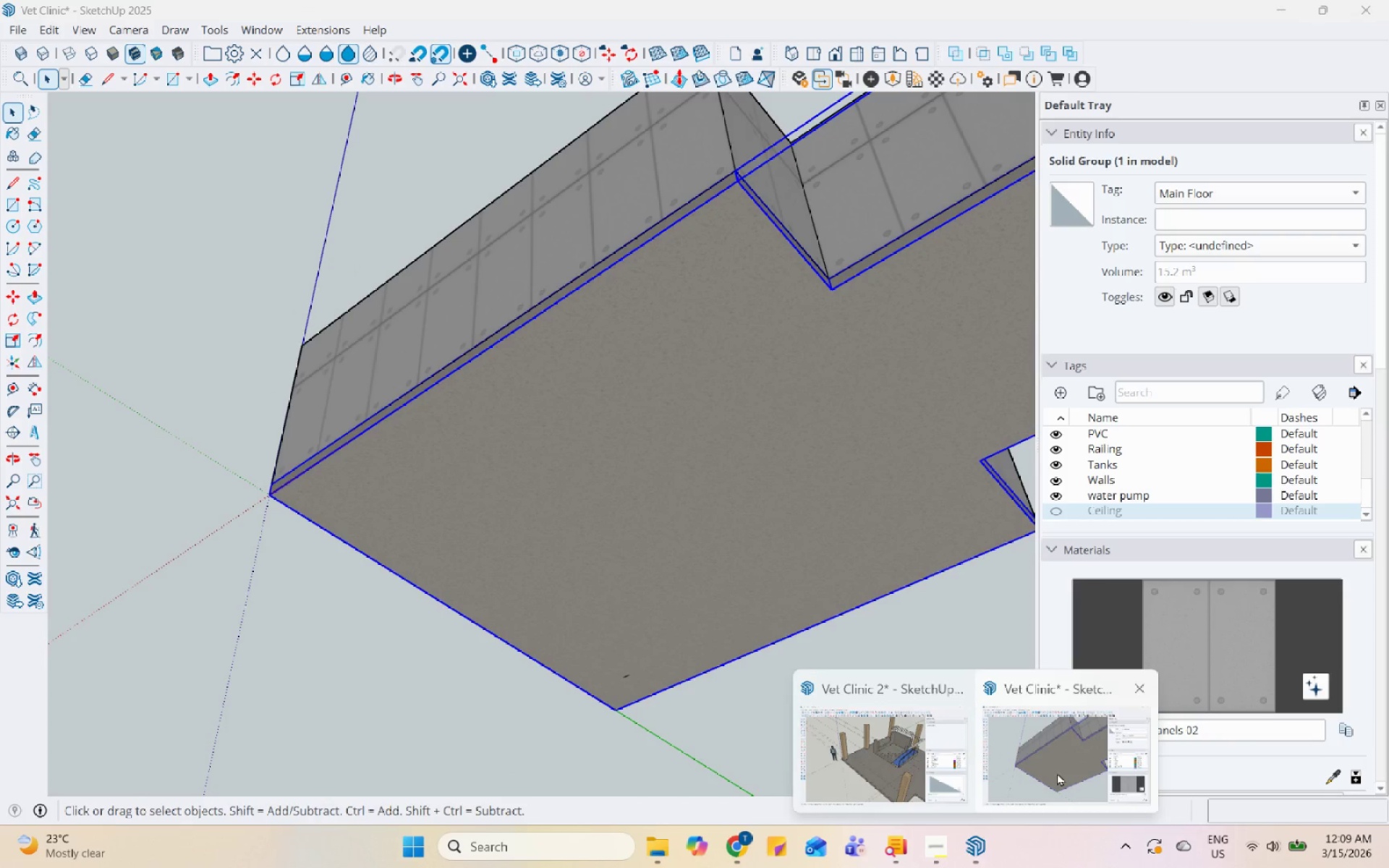 
left_click([1057, 773])
 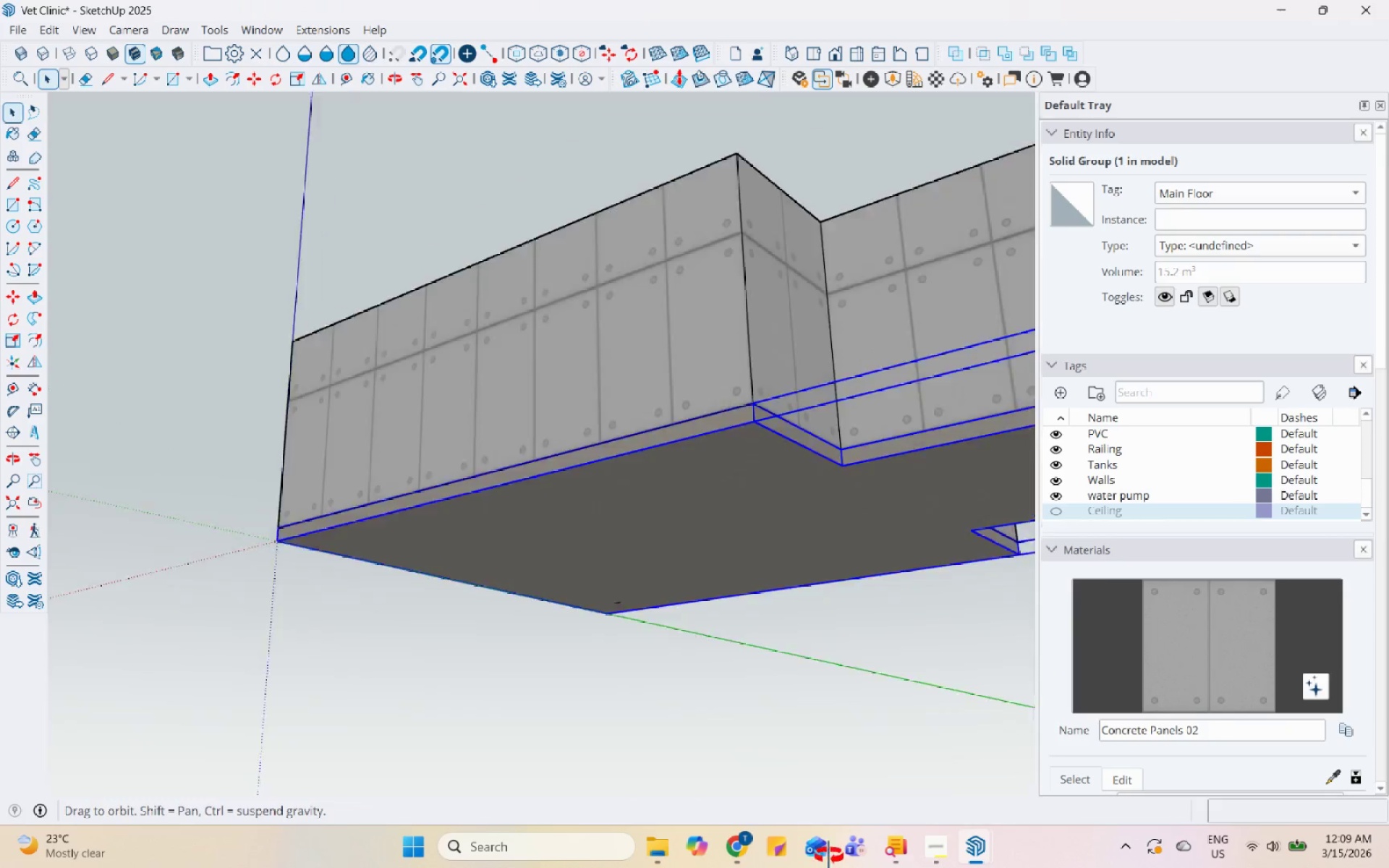 
left_click([634, 478])
 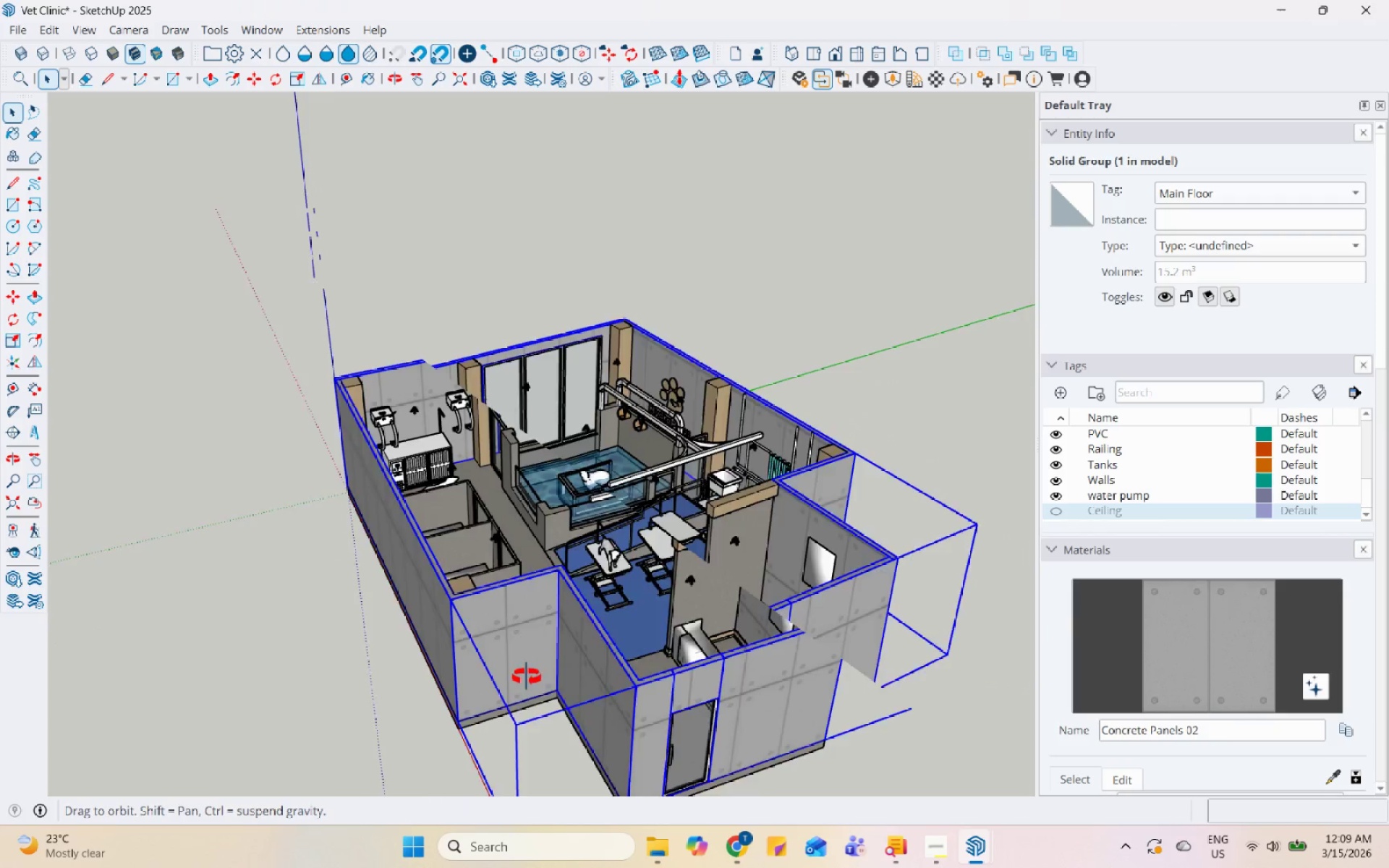 
scroll: coordinate [441, 492], scroll_direction: down, amount: 4.0
 